 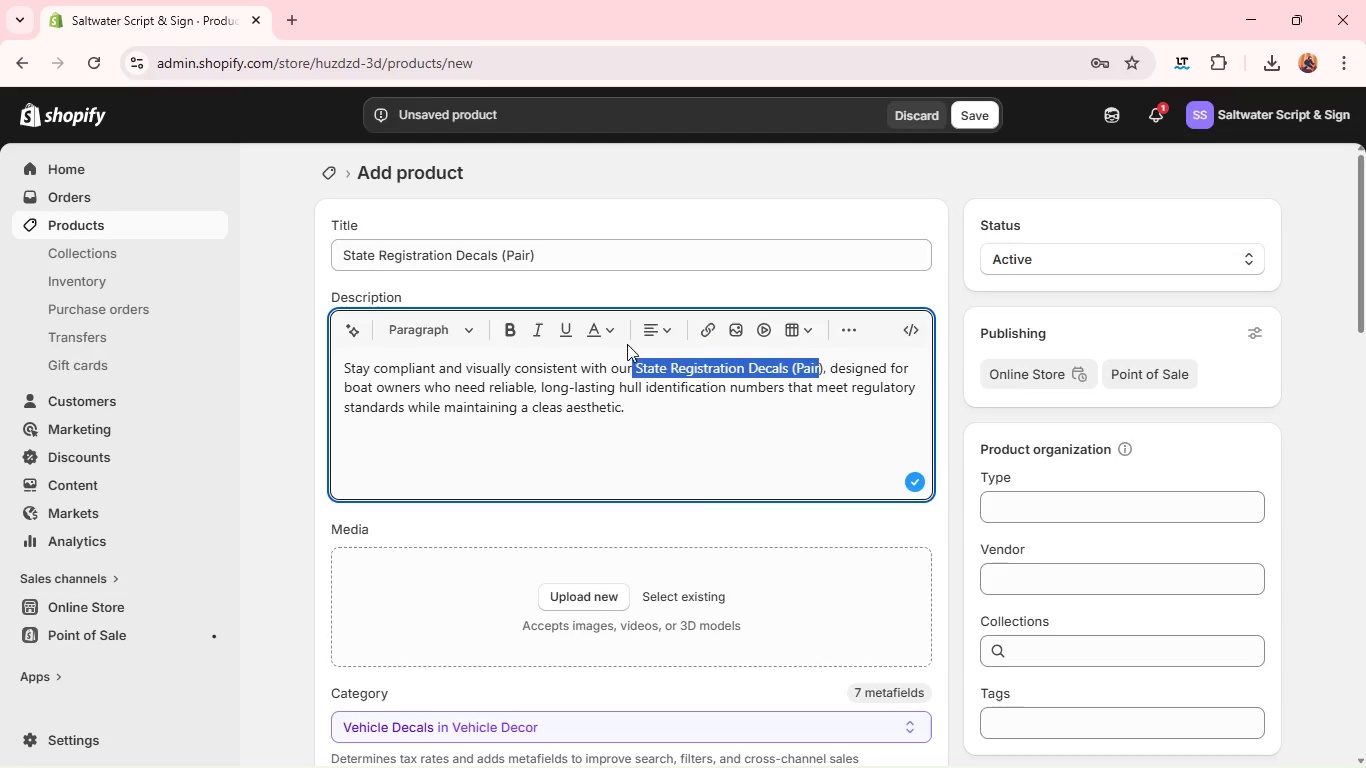 
key(Control+B)
 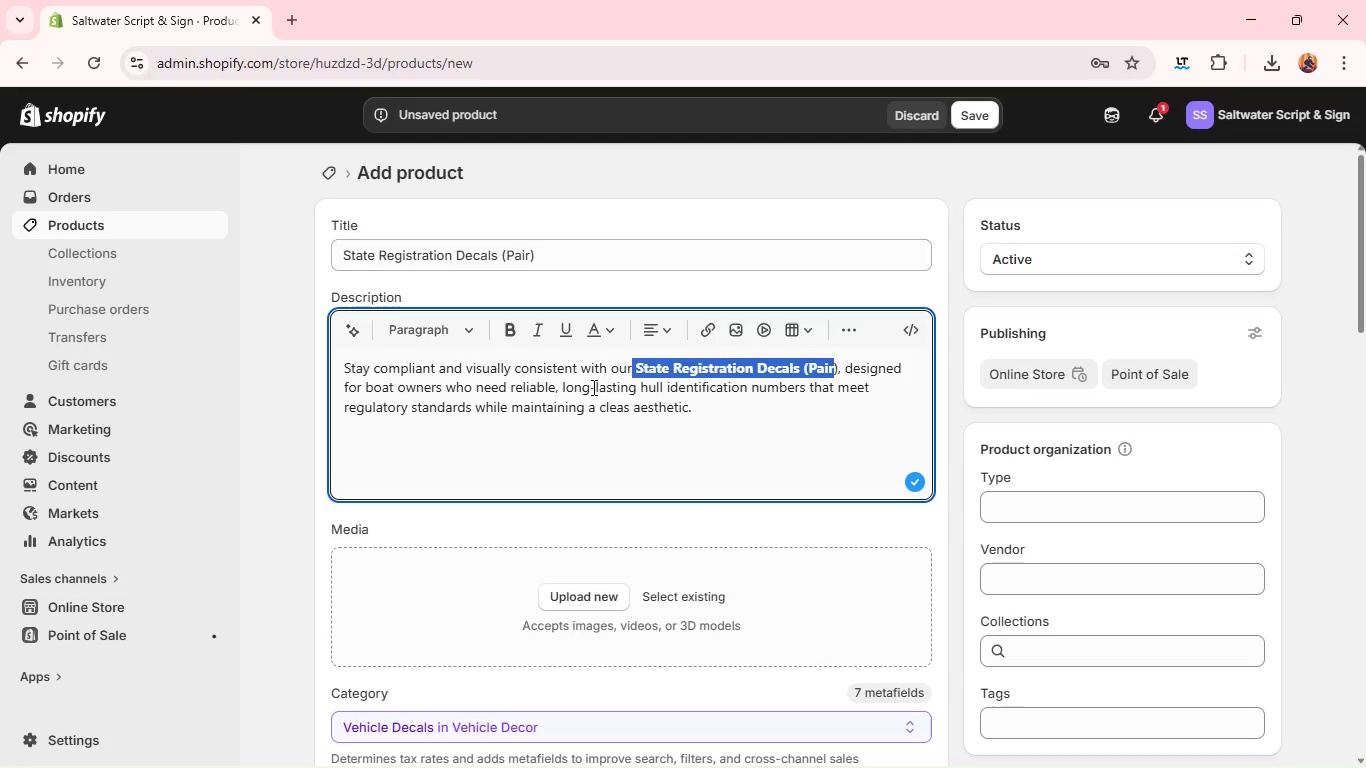 
left_click([592, 387])
 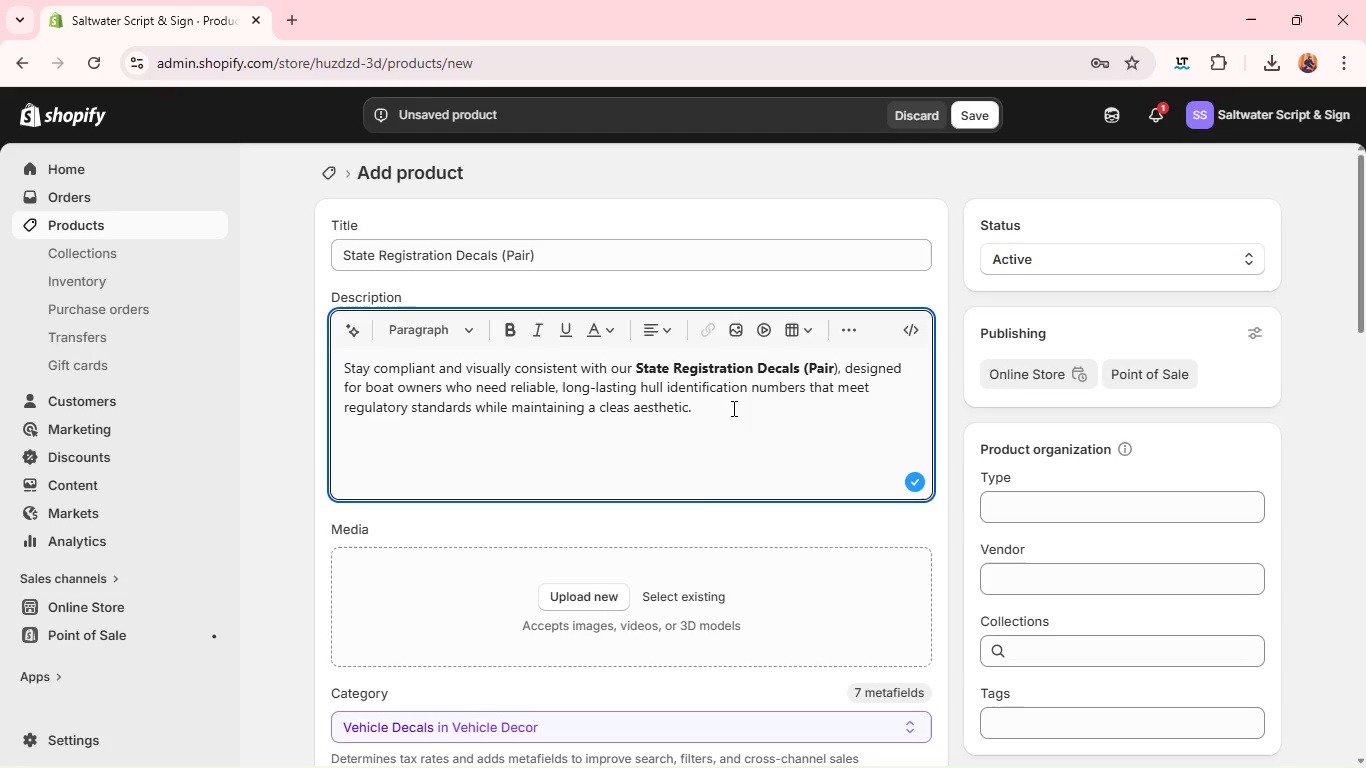 
key(Enter)
 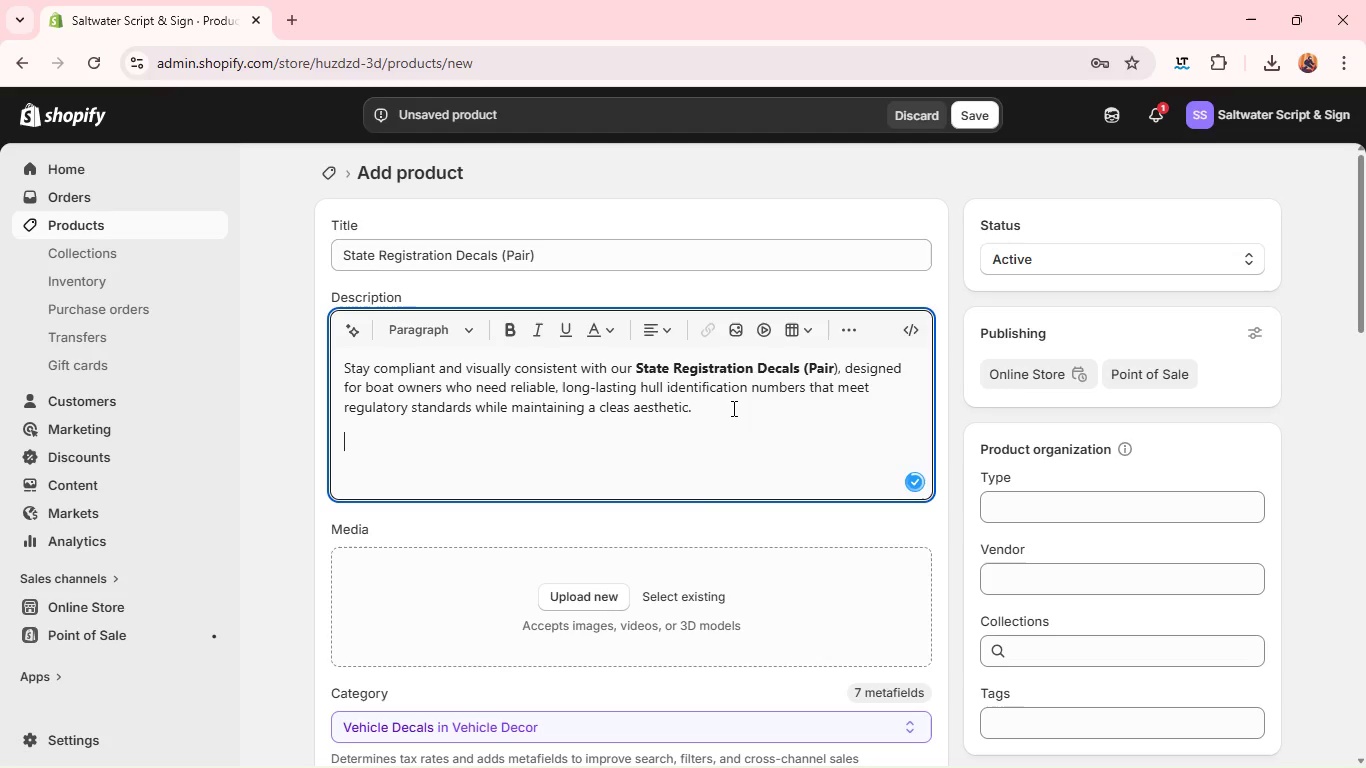 
type(These decals are cut from high-performance marine vinyl eni)
key(Backspace)
type(gineered for strong adhesion to both fiberga)
key(Backspace)
type(lass and aluminum hull surfaces, ensuring ther remain intact through harsh marine conditions including a)
key(Backspace)
type(saltwater exposure, UV rays, and s)
key(Backspace)
type(constant water contact.)
 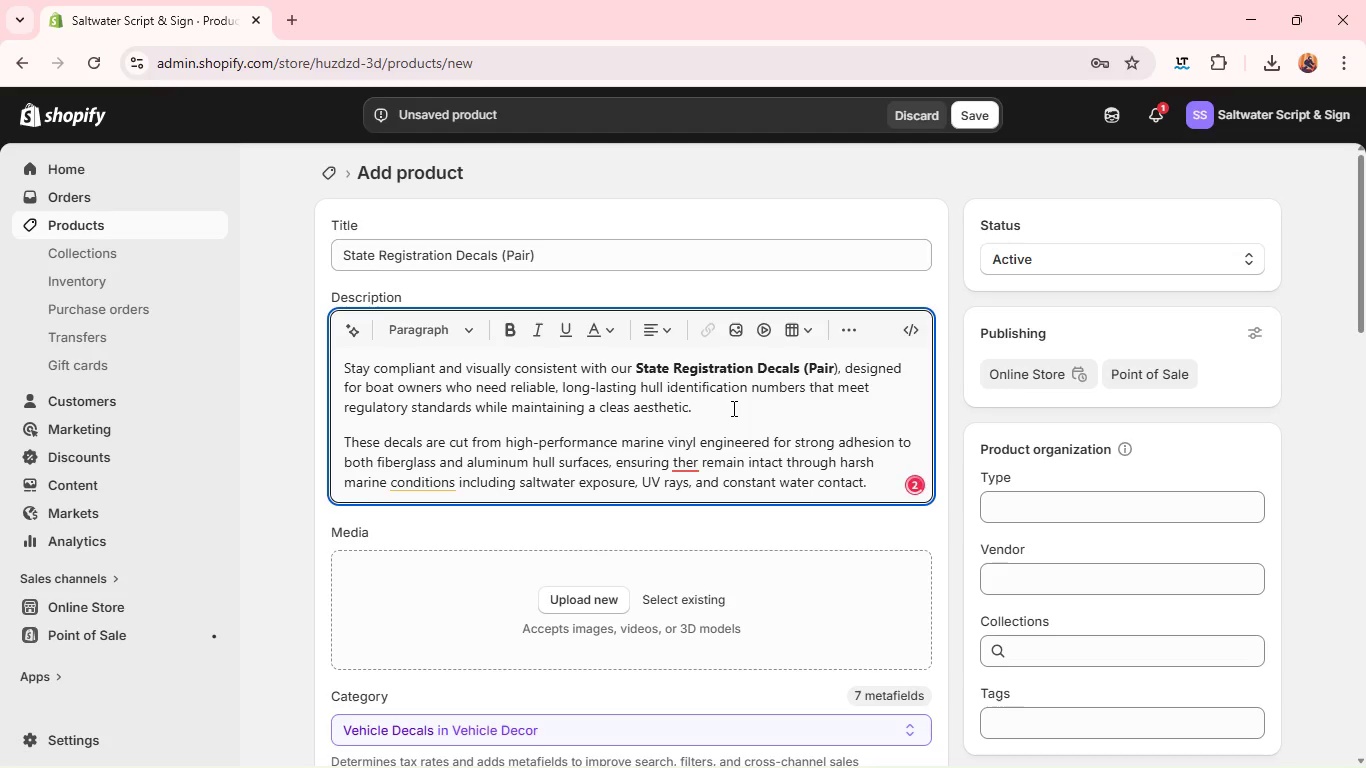 
left_click([684, 466])
 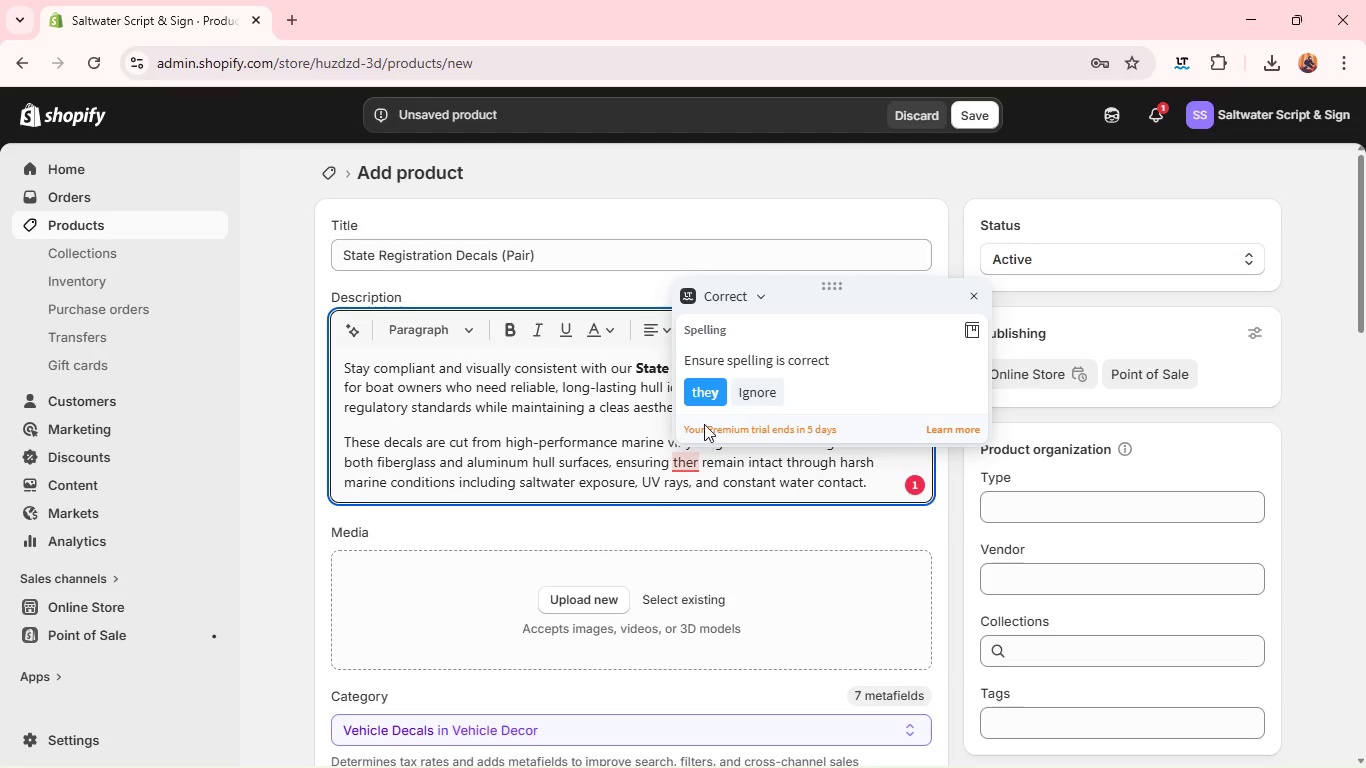 
left_click([701, 391])
 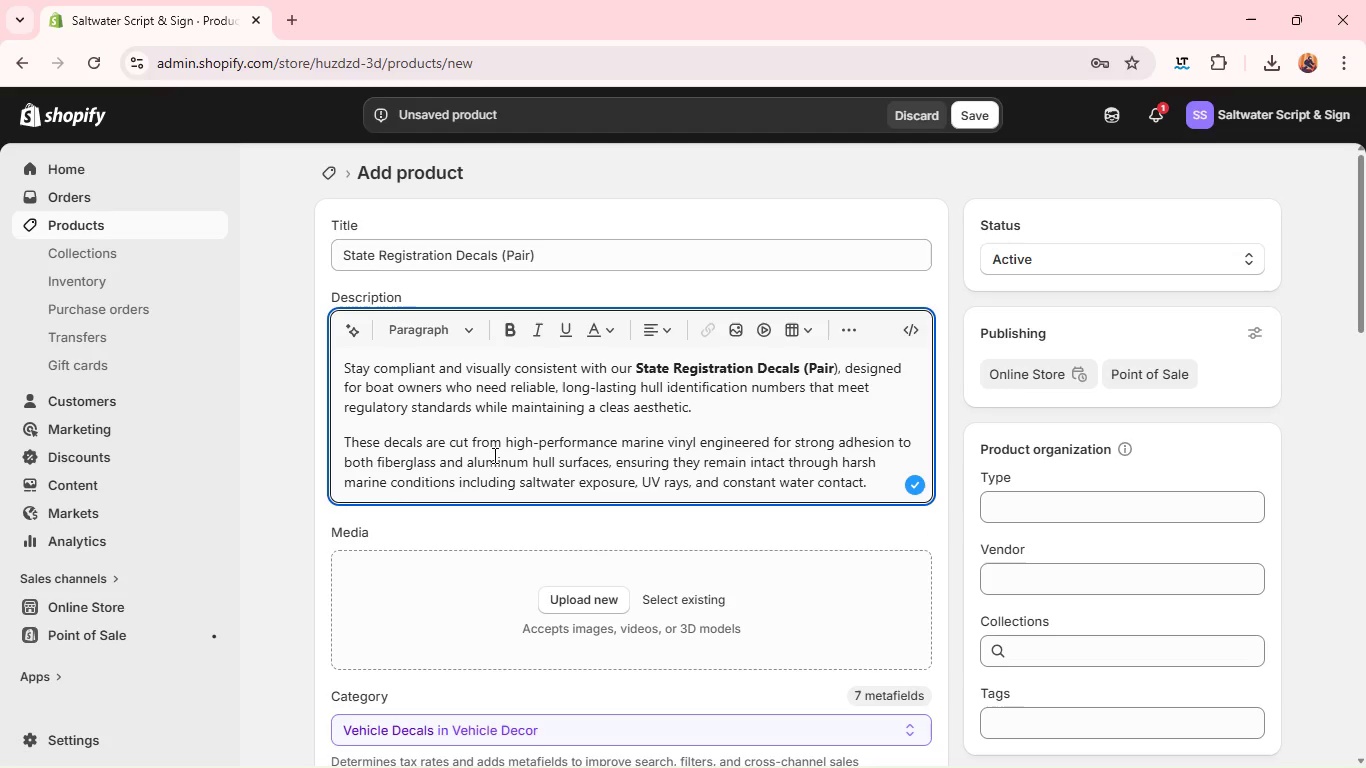 
wait(16.33)
 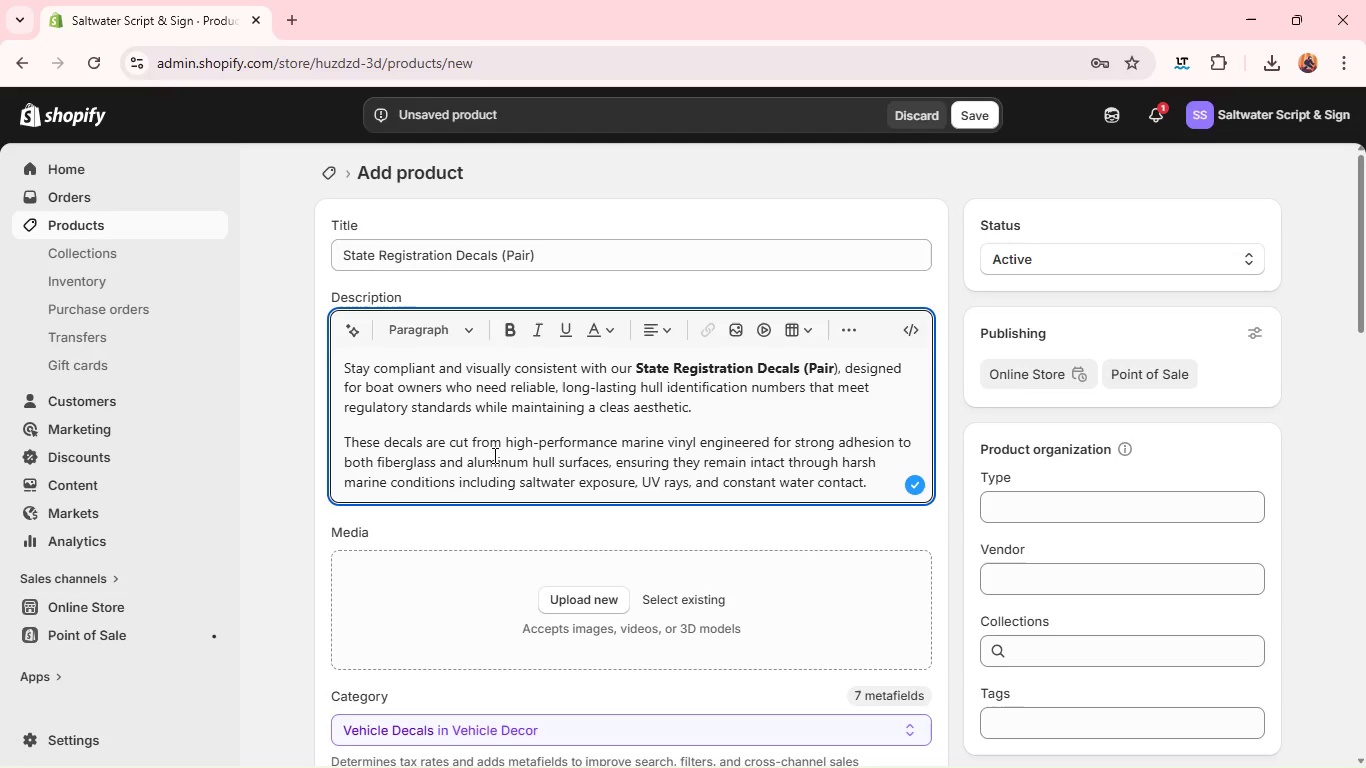 
left_click_drag(start_coordinate=[377, 461], to_coordinate=[612, 469])
 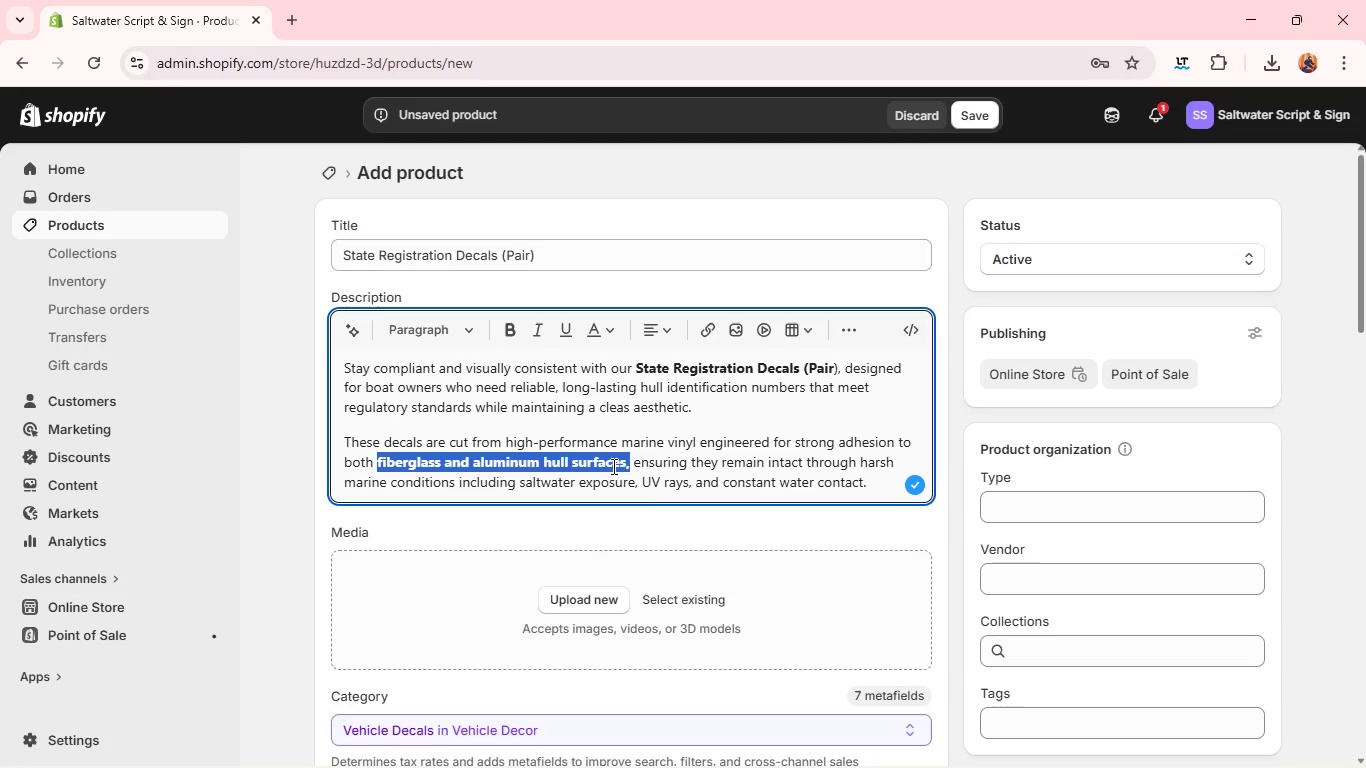 
key(Control+B)
 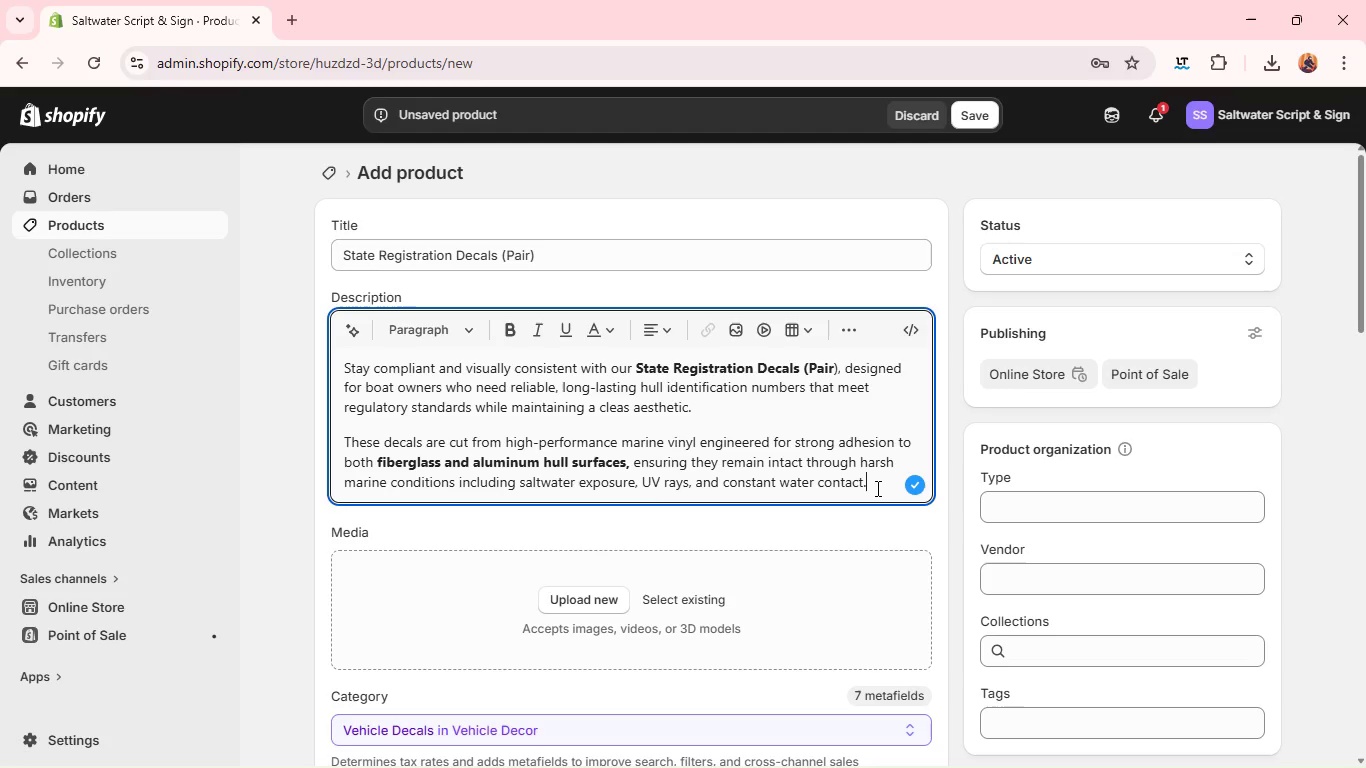 
key(Enter)
 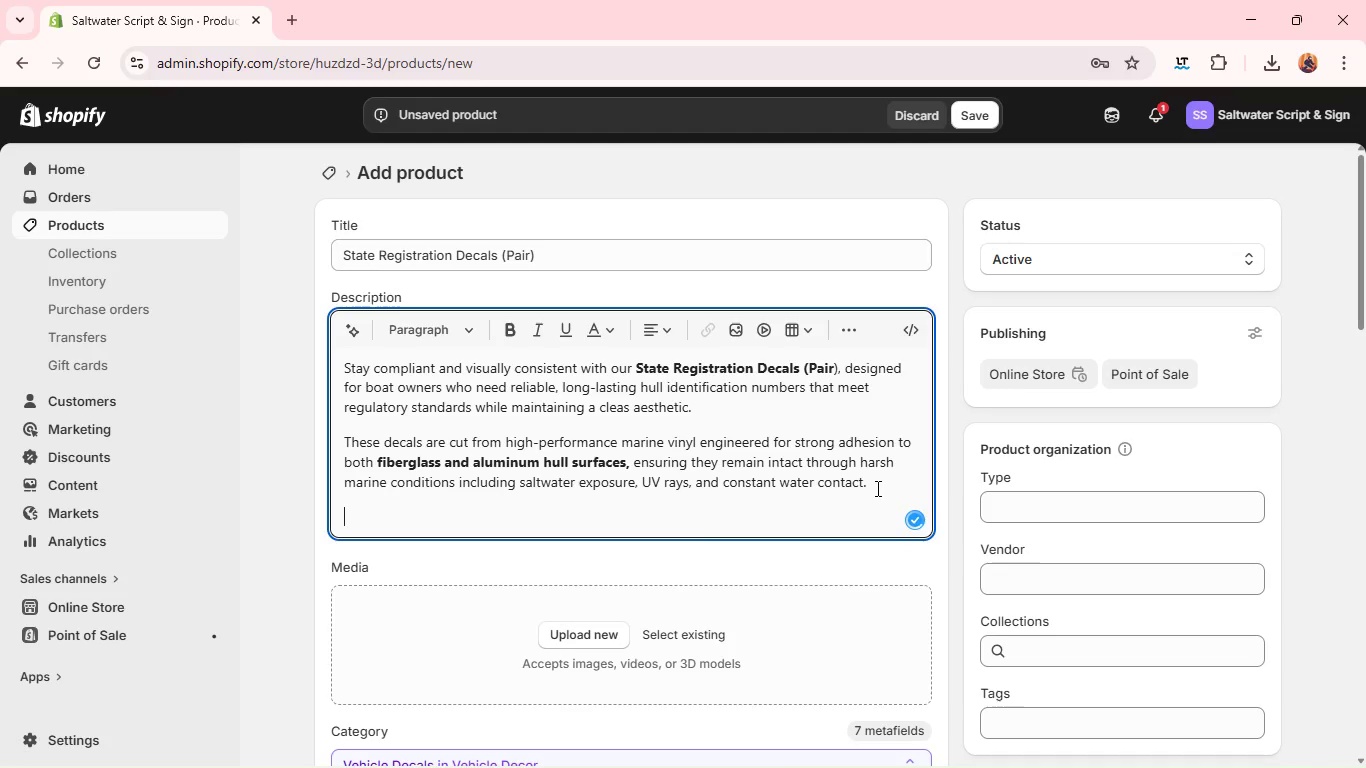 
type(Each set includes a pef)
key(Backspace)
type(rfectly matched pair of registration decals that maintain spacing accuracy and visiv)
key(Backspace)
type(bility requirements for state ans)
key(Backspace)
type(d )
 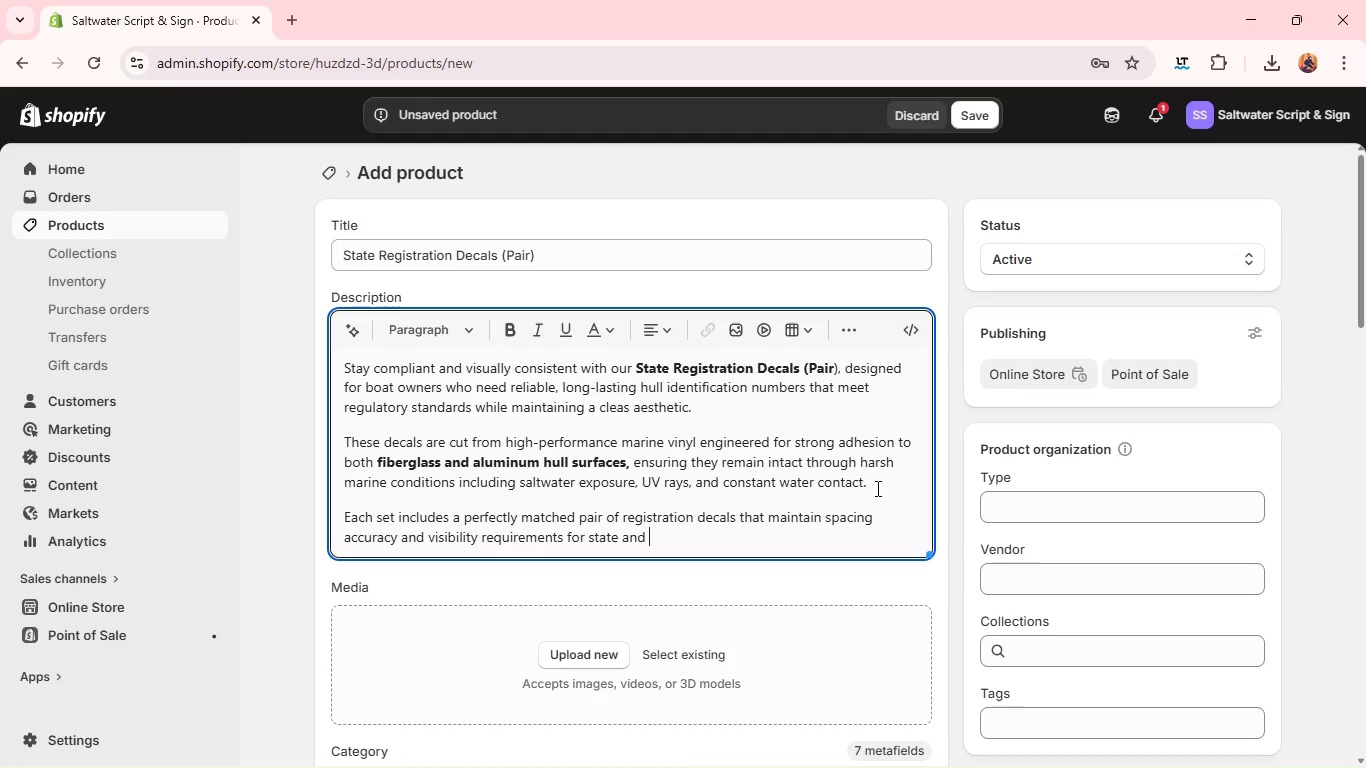 
key(Control+U)
 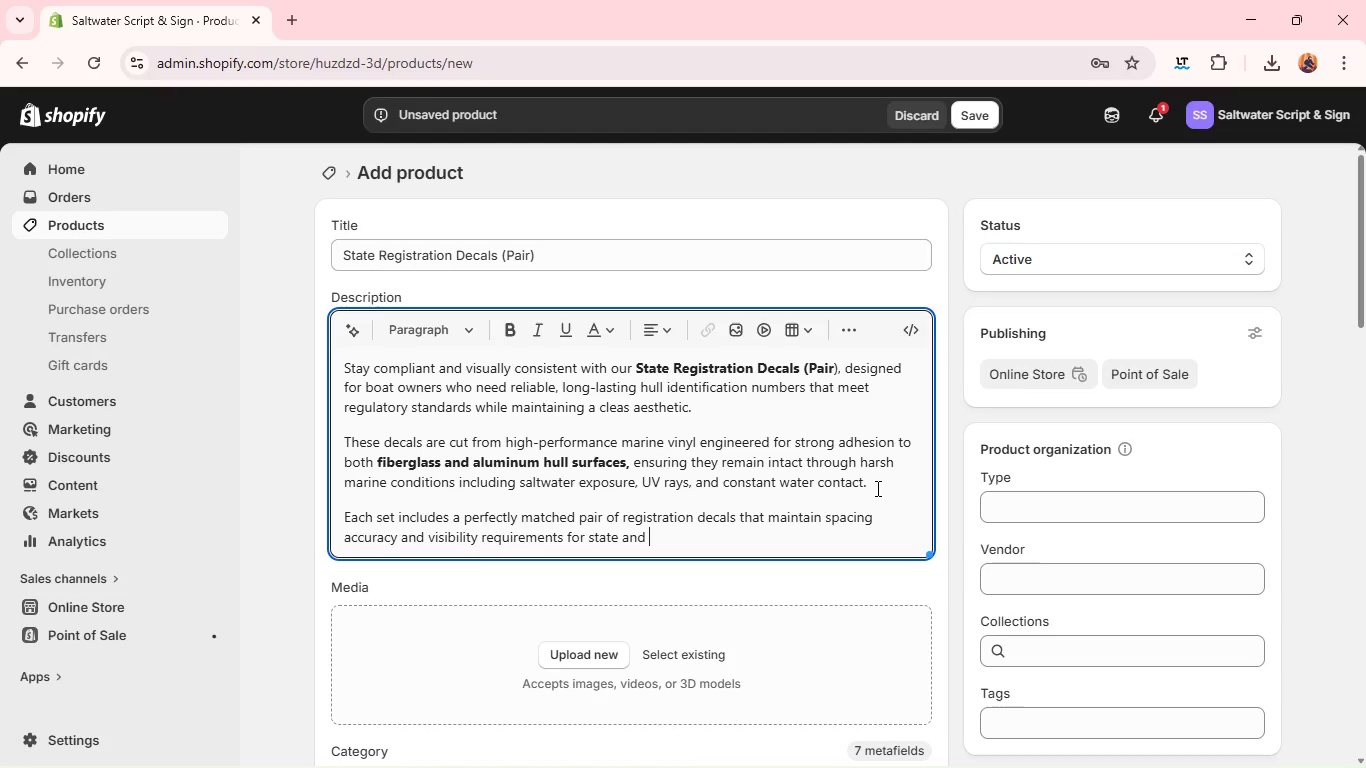 
key(Control+S)
 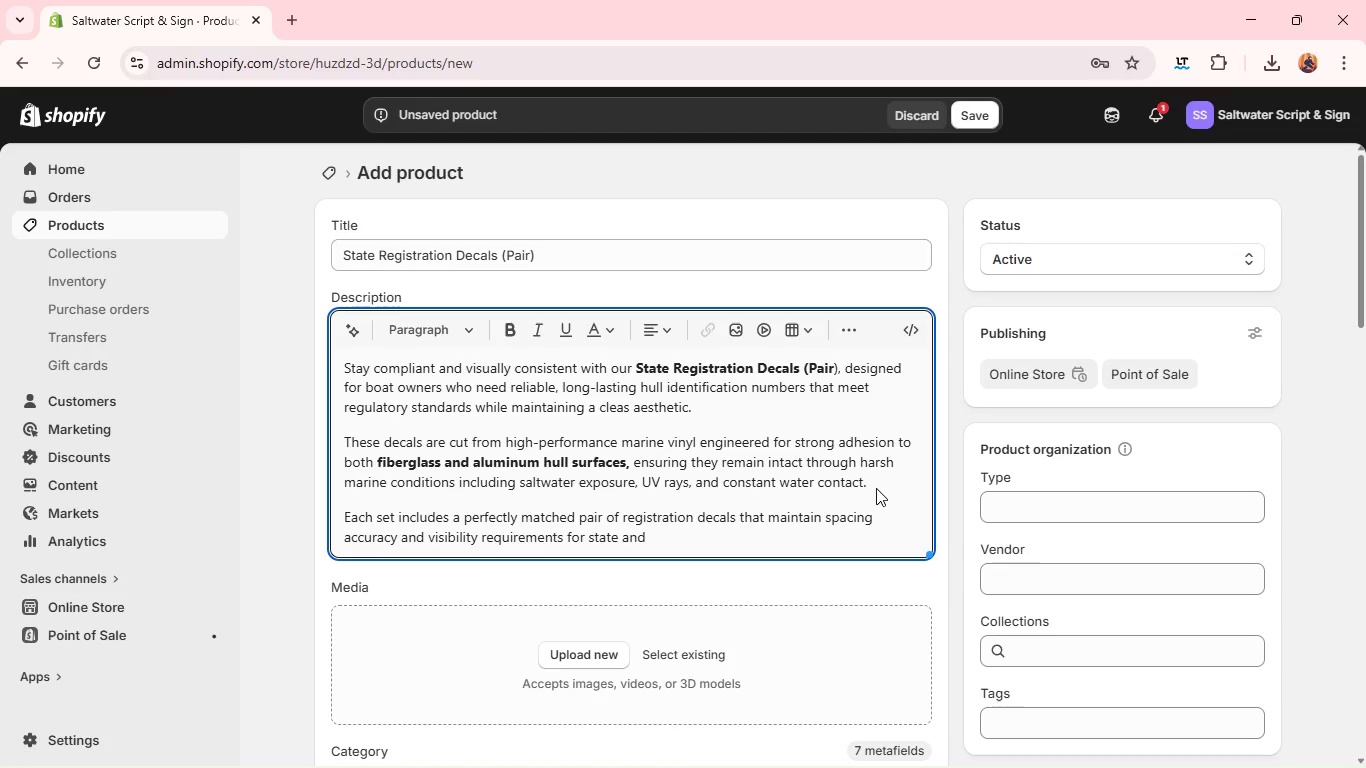 
key(Control+C)
 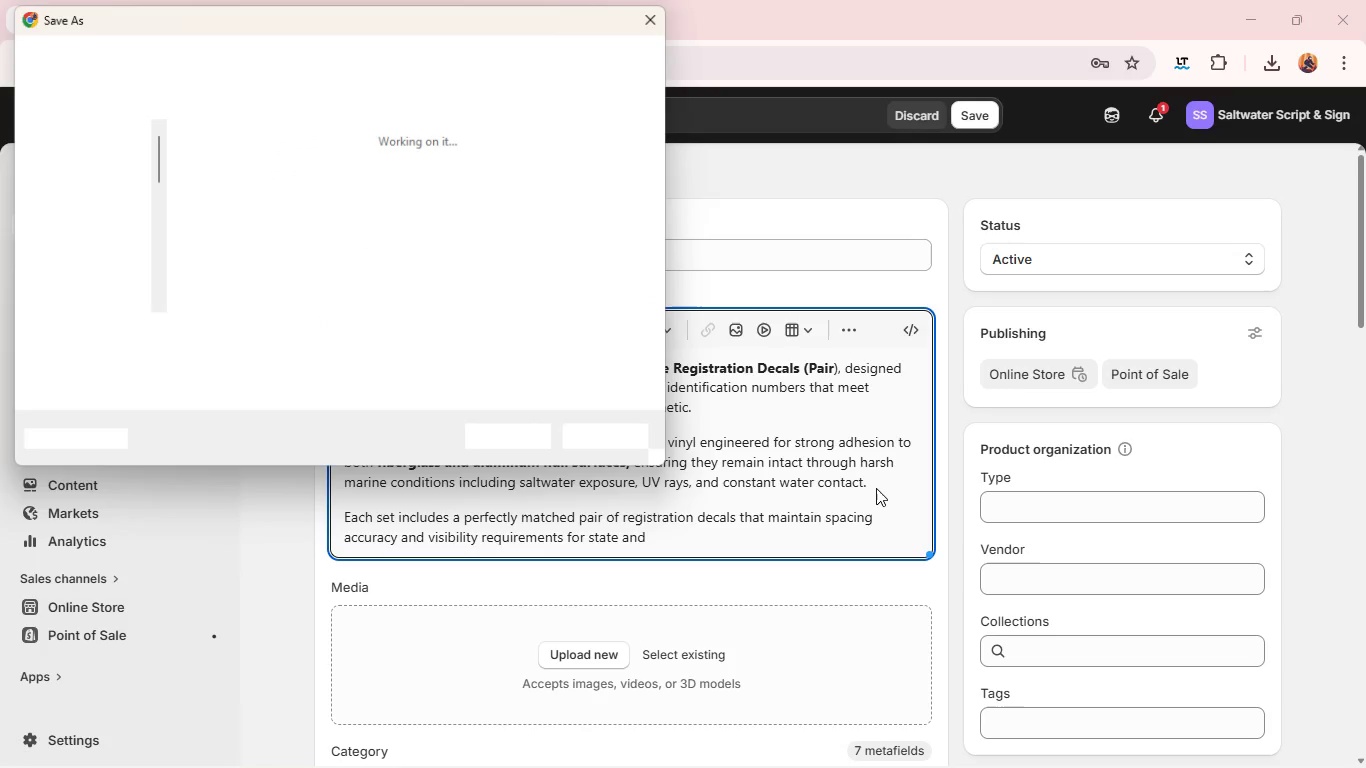 
hold_key(key=G, duration=0.72)
 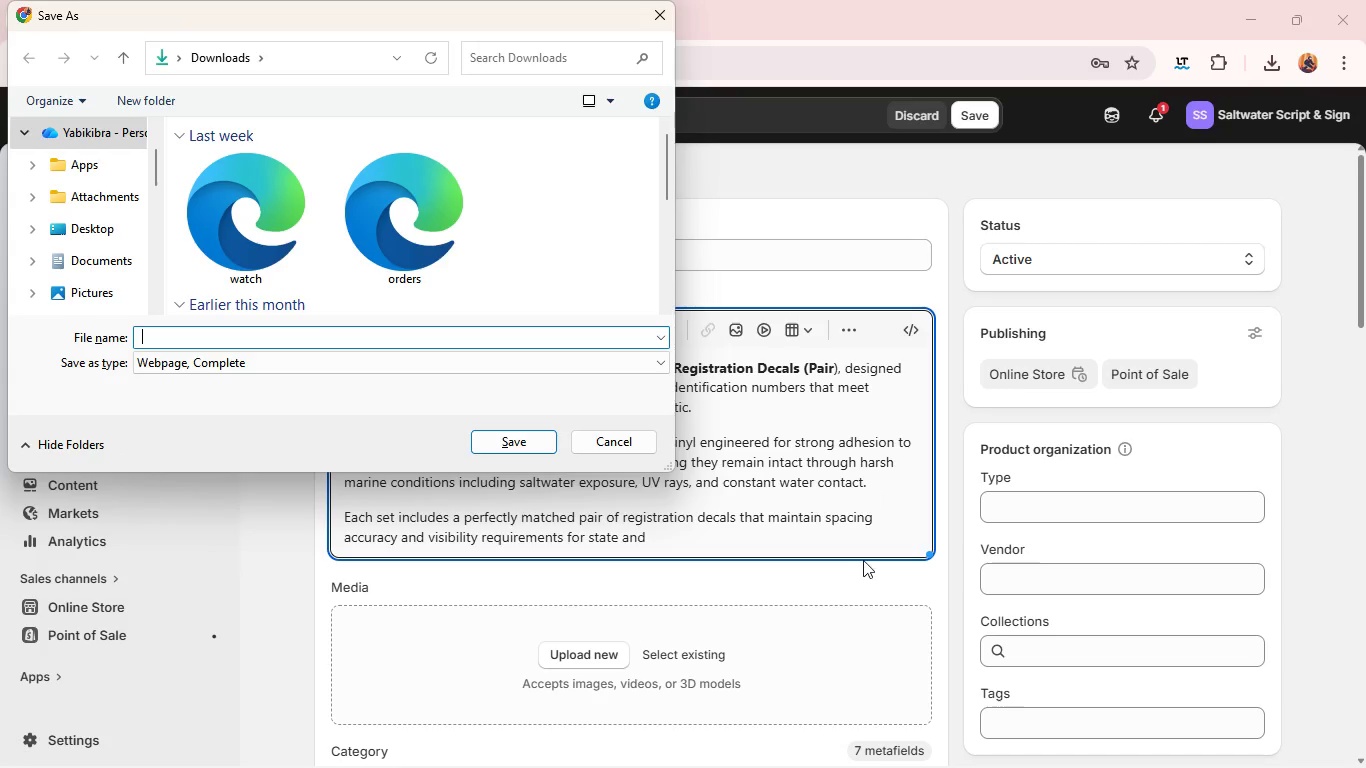 
hold_key(key=Space, duration=10.64)
 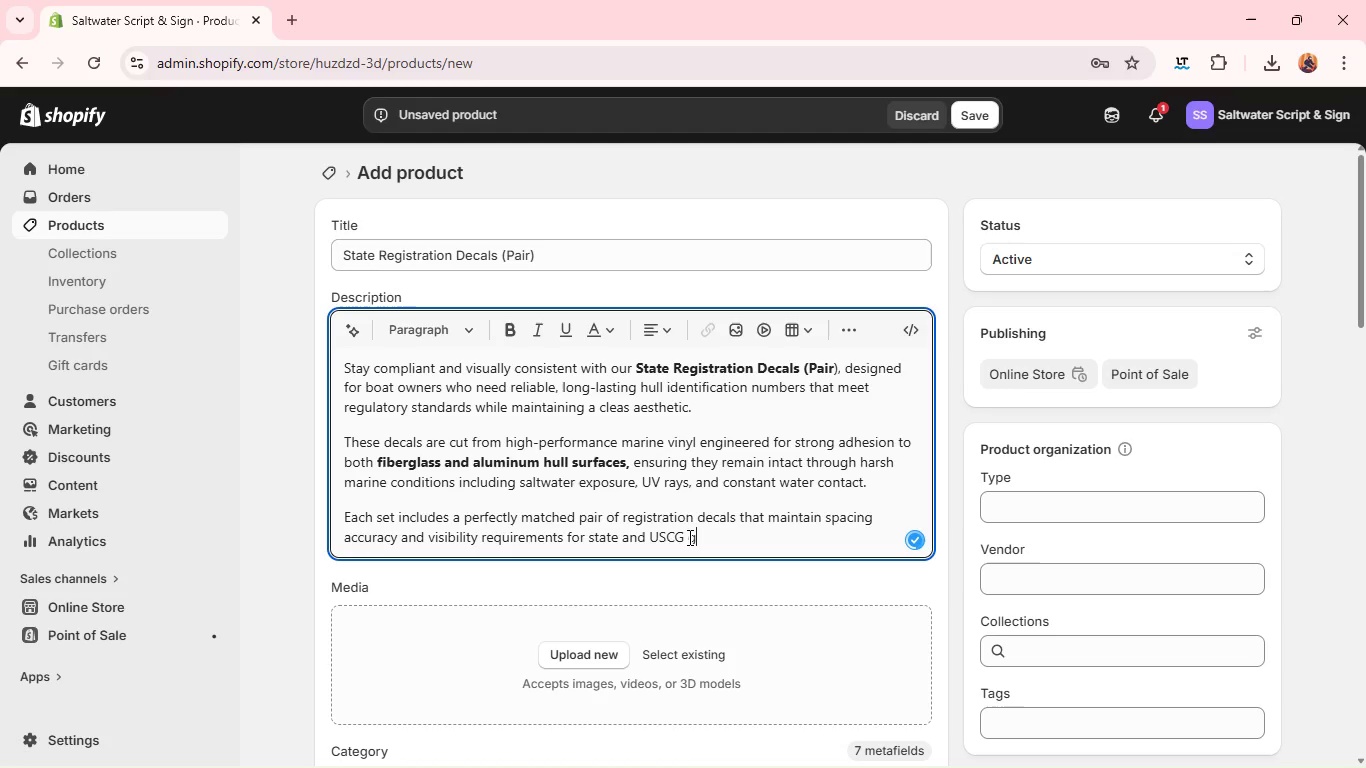 
left_click([620, 442])
 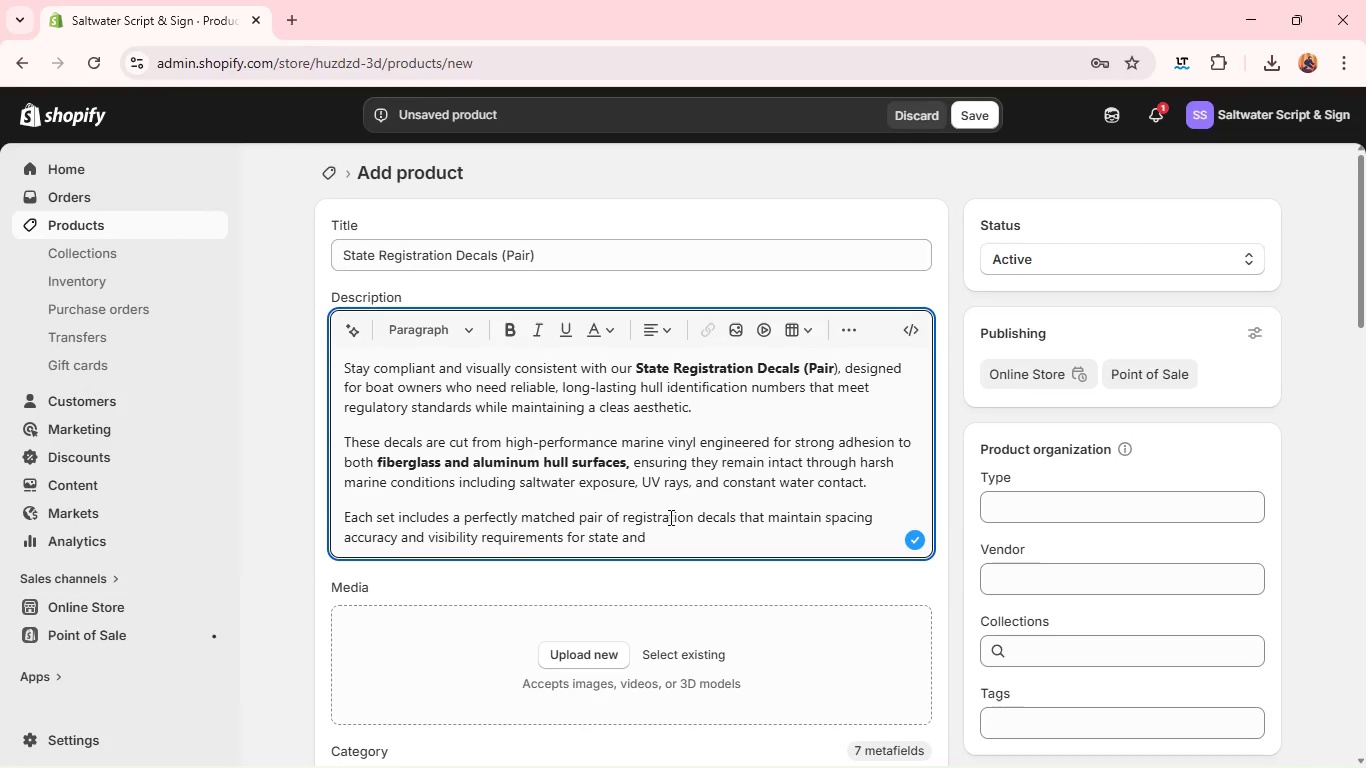 
key(Control+U)
 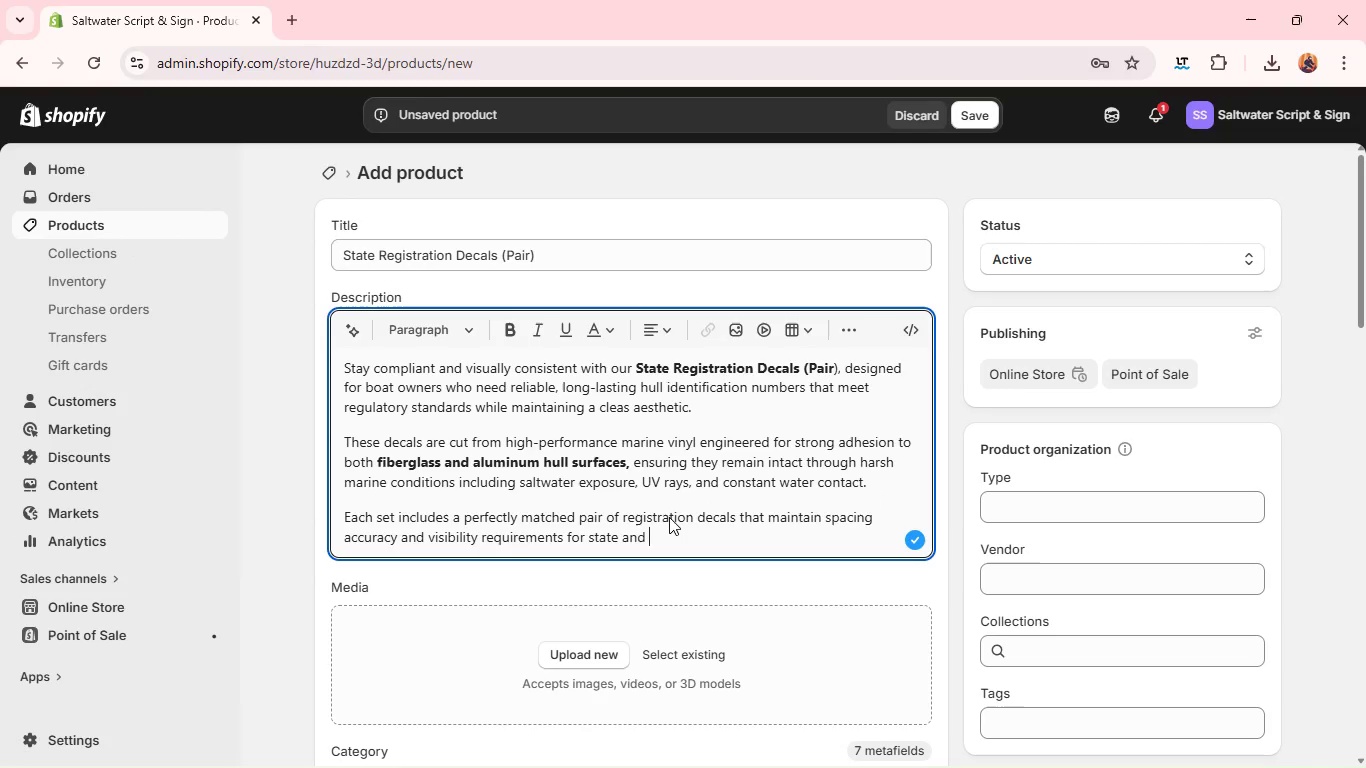 
key(Control+S)
 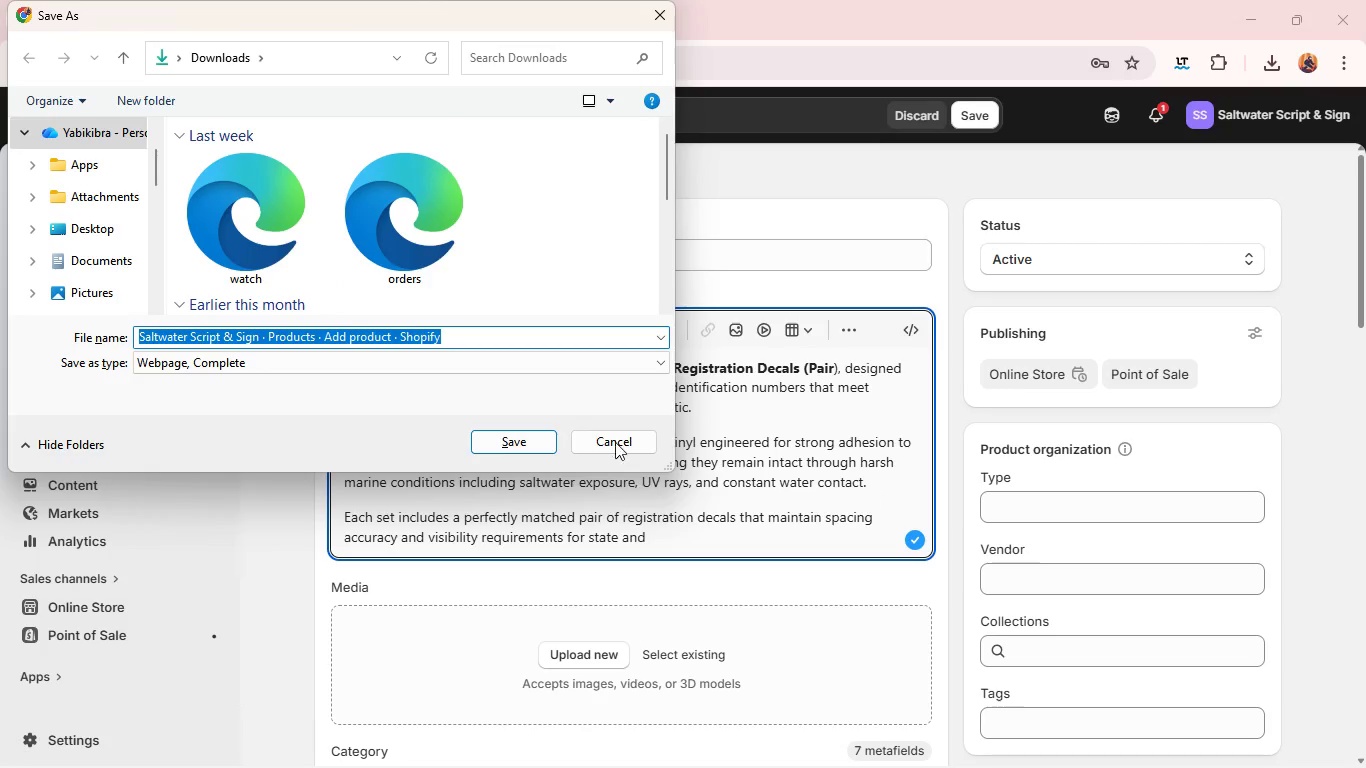 
left_click([614, 439])
 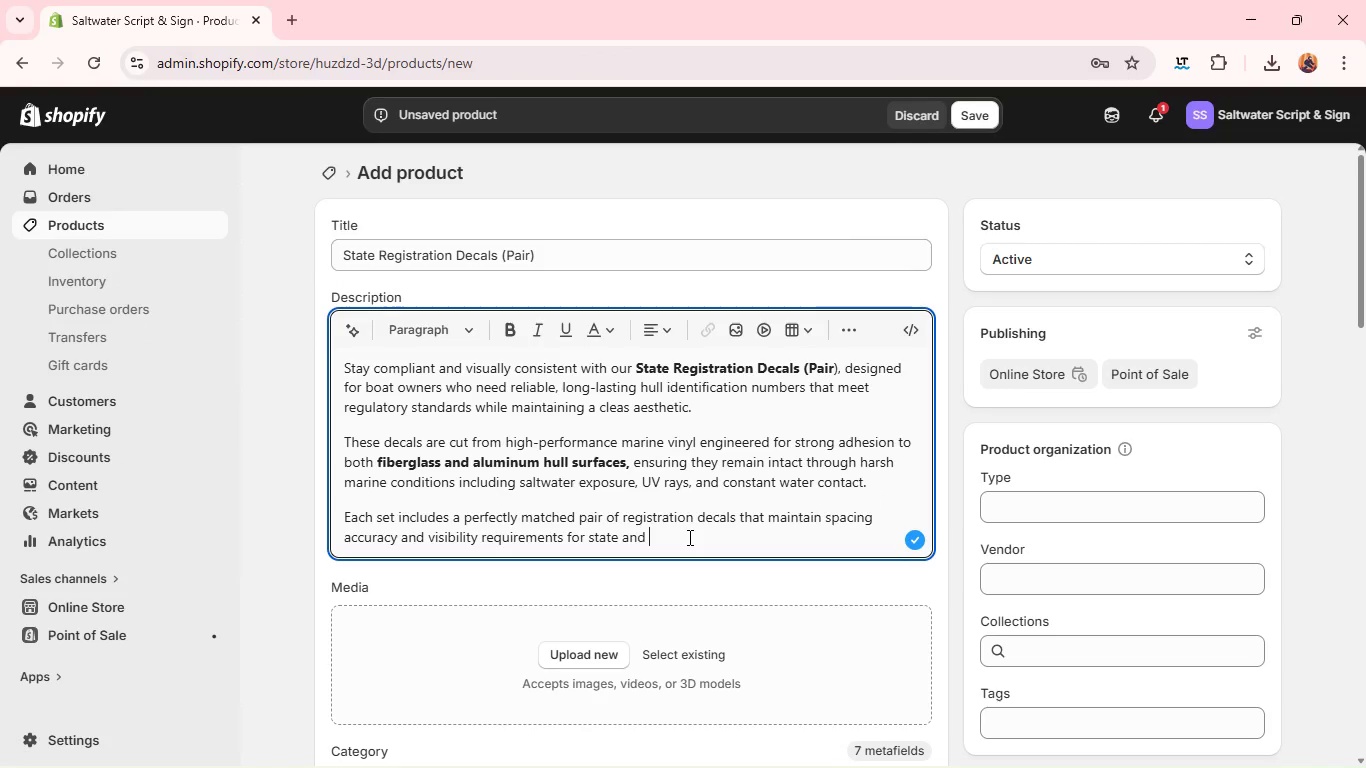 
type(UD)
key(Backspace)
type(SCGguidelines.)
 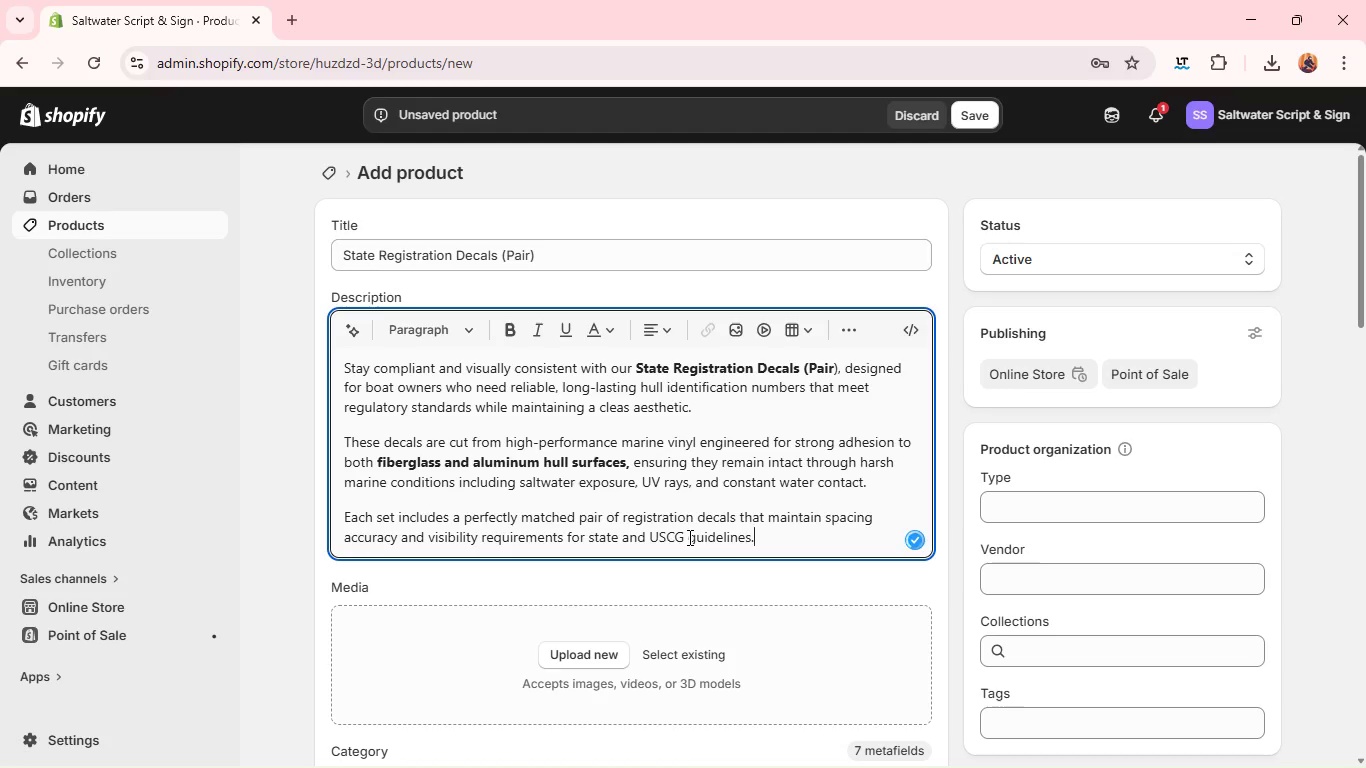 
key(Enter)
 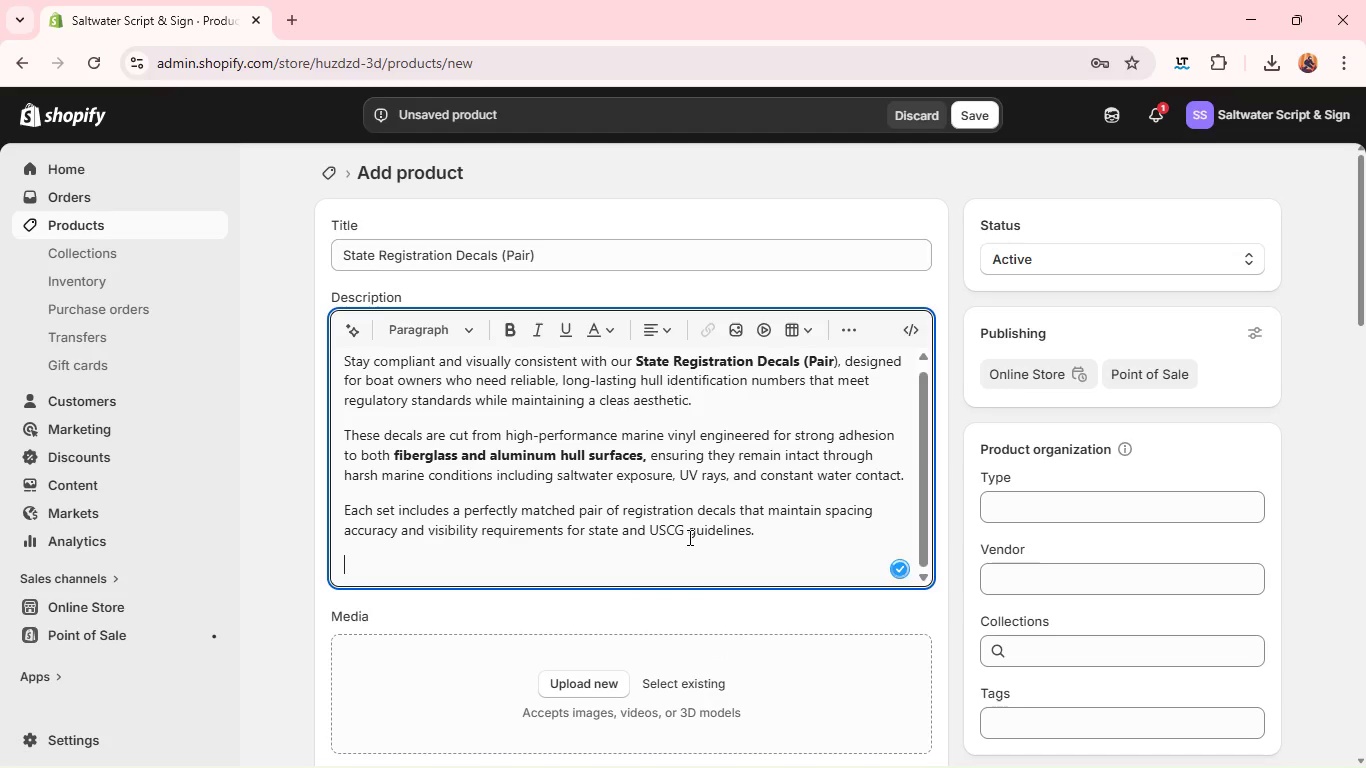 
type(HYou )
key(Backspace)
key(Backspace)
key(Backspace)
key(Backspace)
key(Backspace)
type(You can customize your decals by selecting:)
 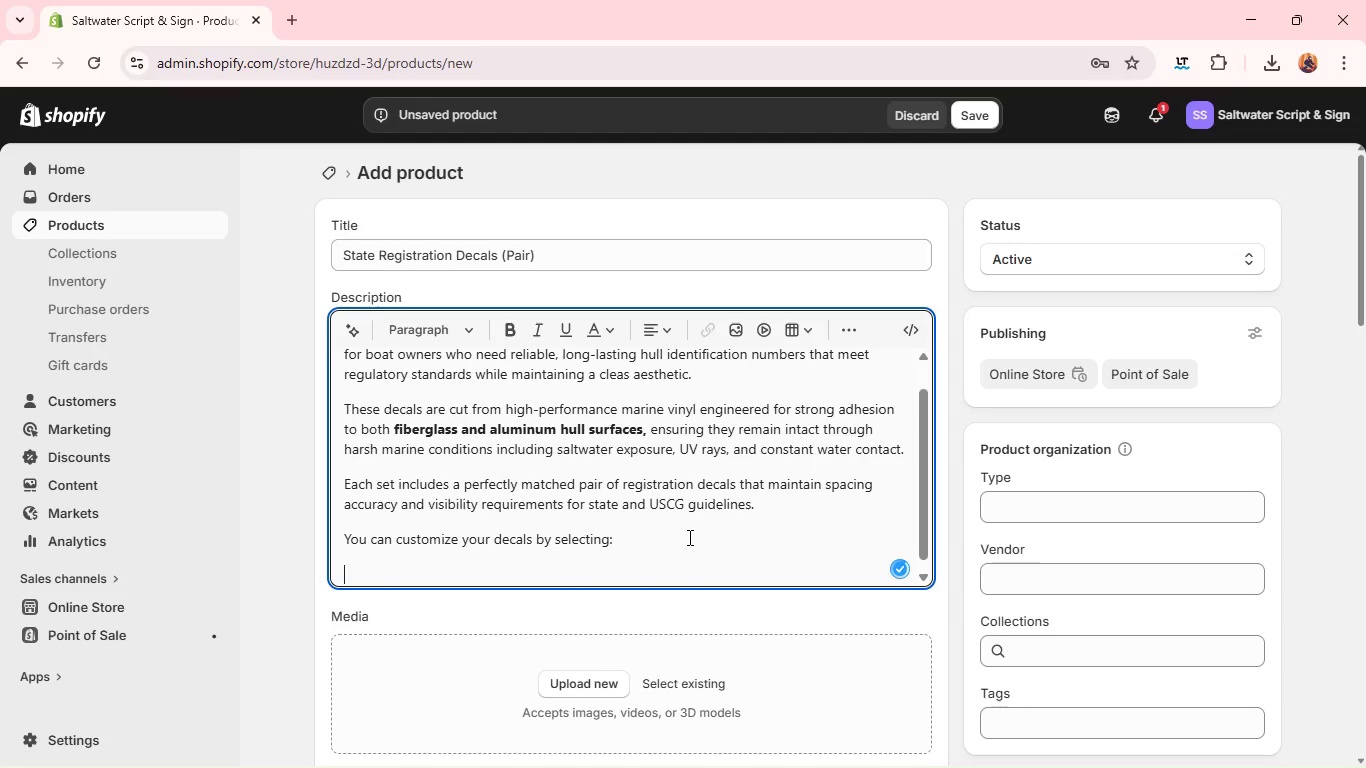 
 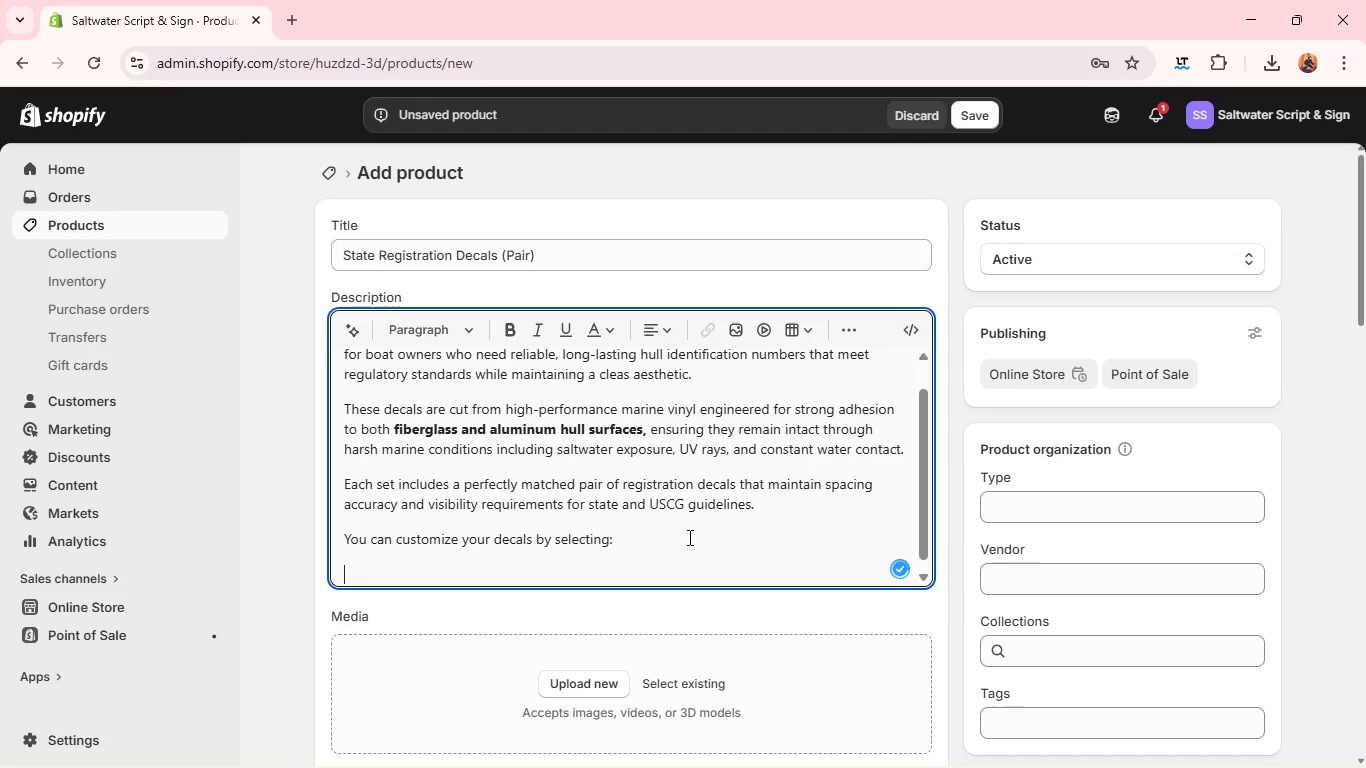 
key(Enter)
 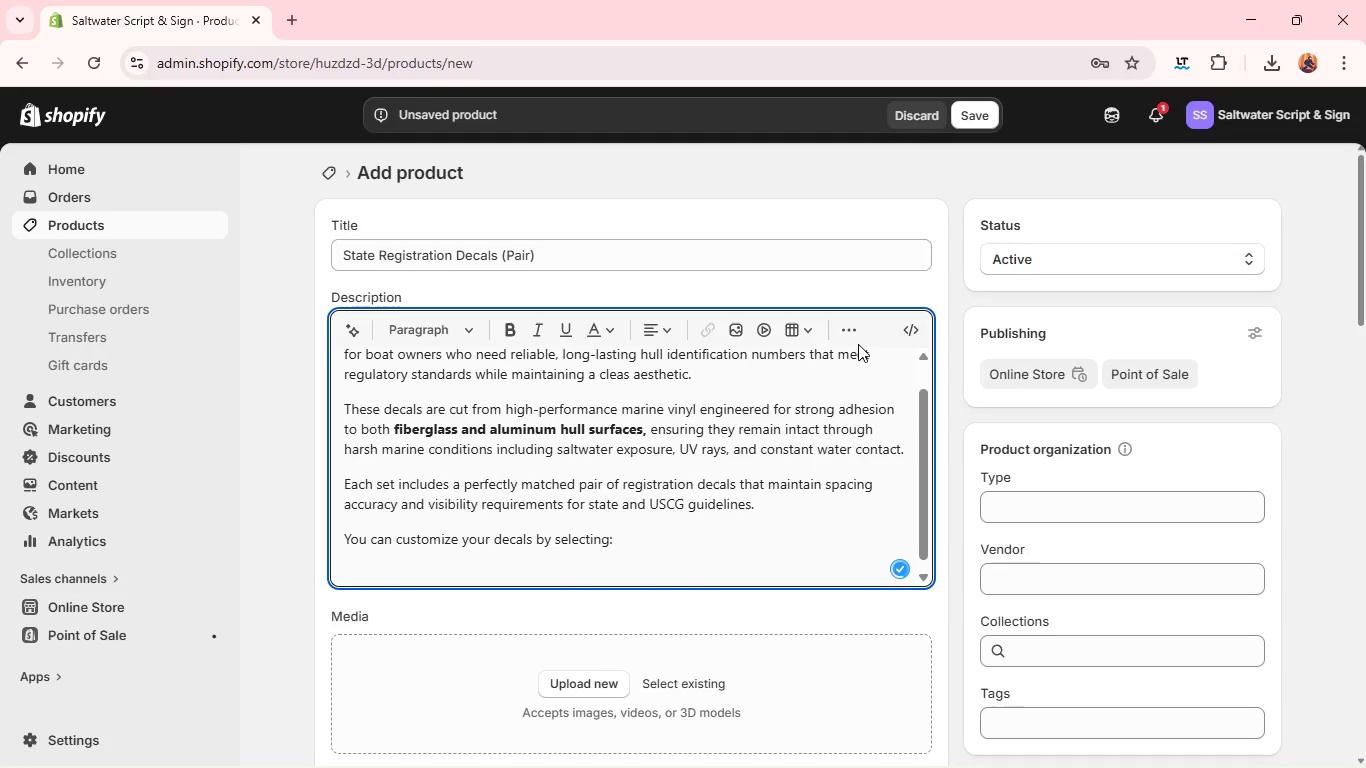 
left_click([851, 330])
 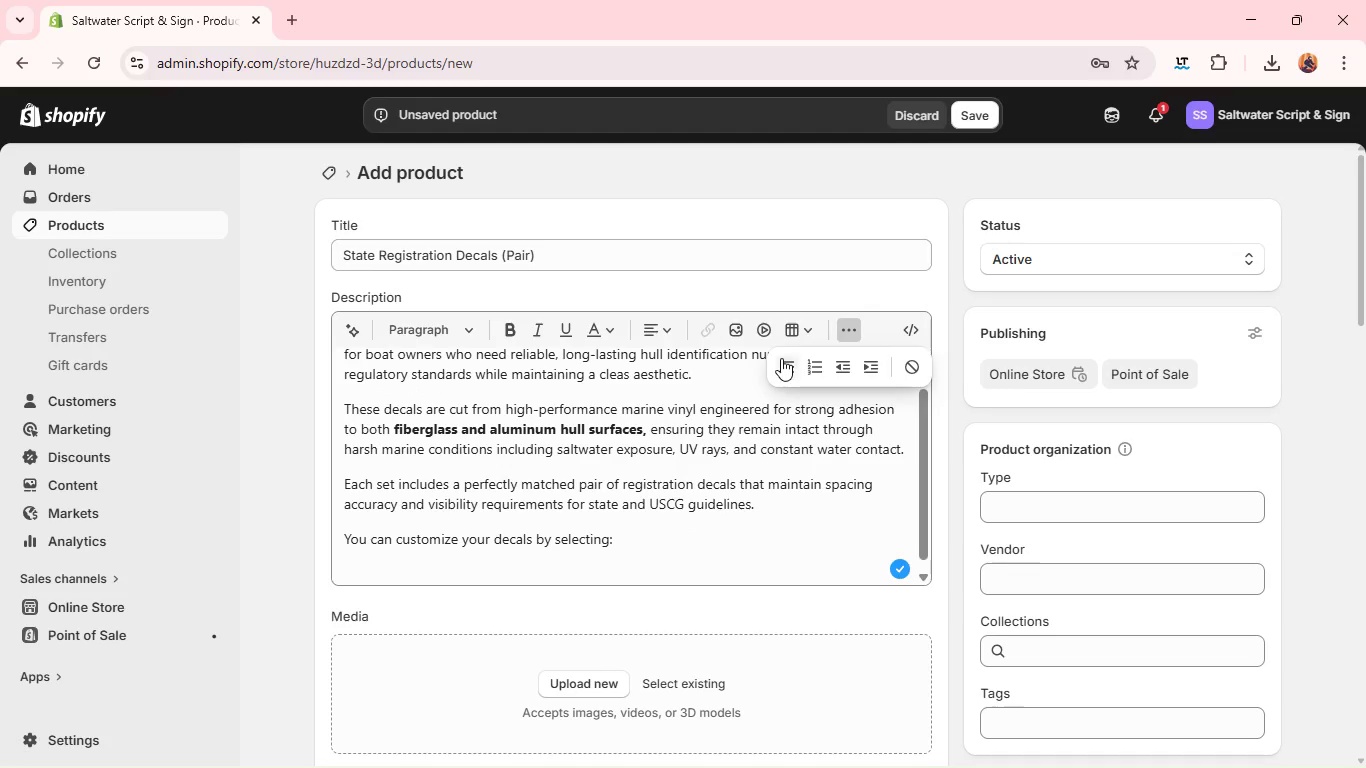 
left_click([781, 358])
 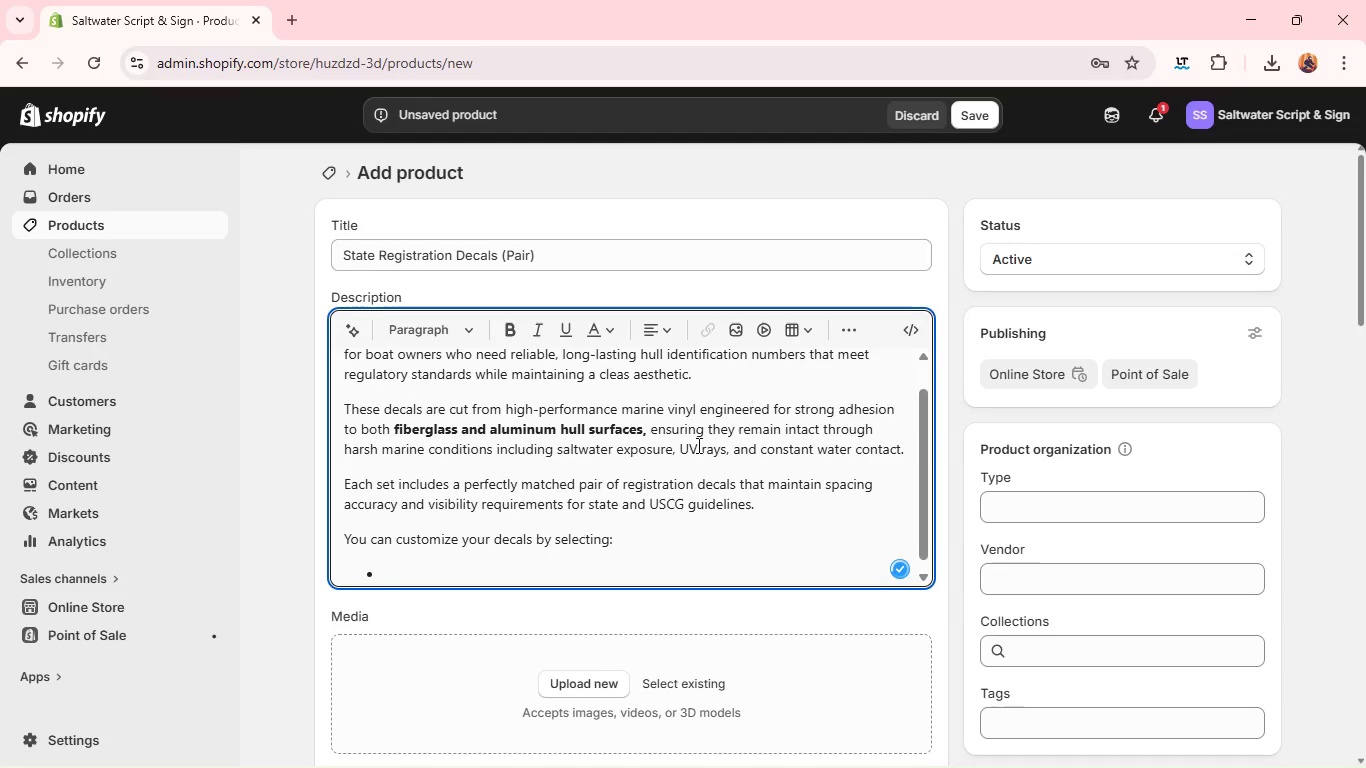 
type(Color options optimized for v)
key(Backspace)
type(contrast and readability ( )
key(Backspace)
type(white, Balck, GOld)
key(Backspace)
key(Backspace)
key(Backspace)
type(old))
 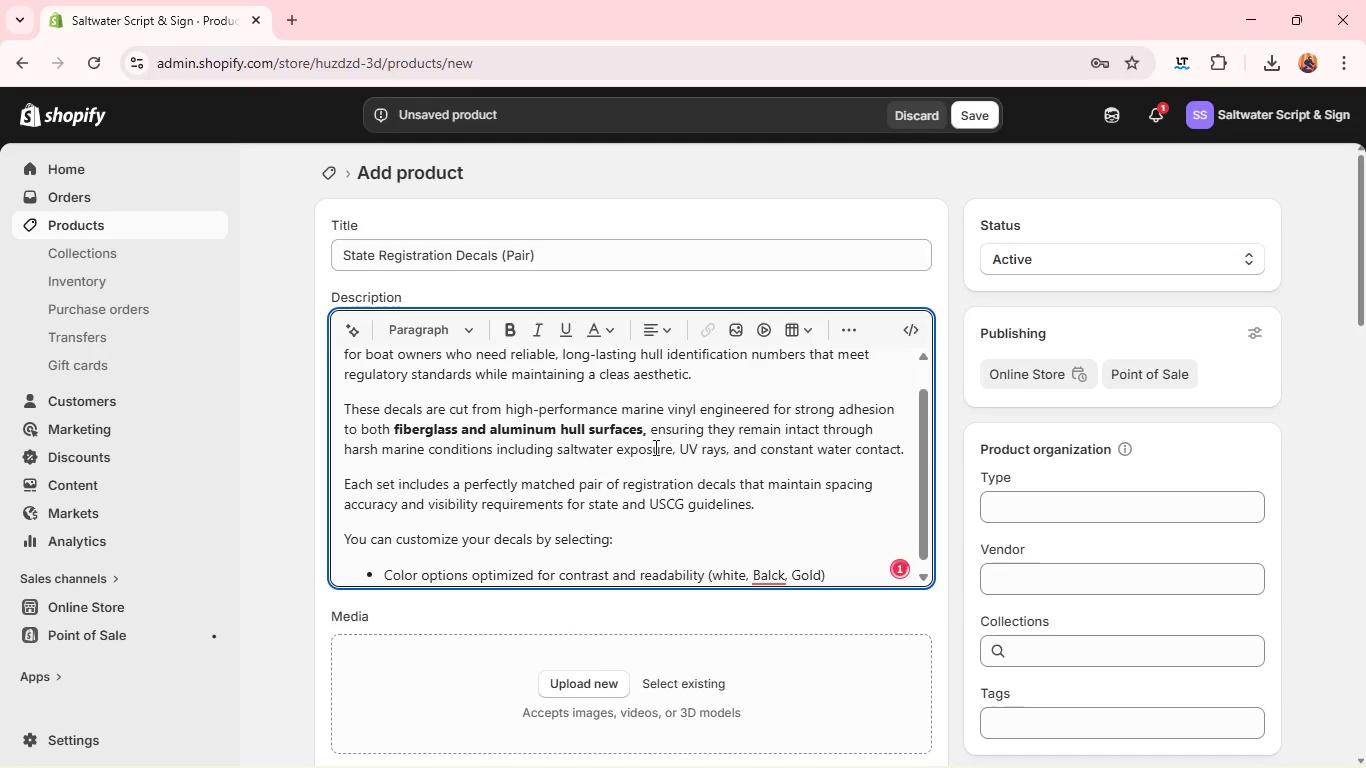 
left_click([723, 580])
 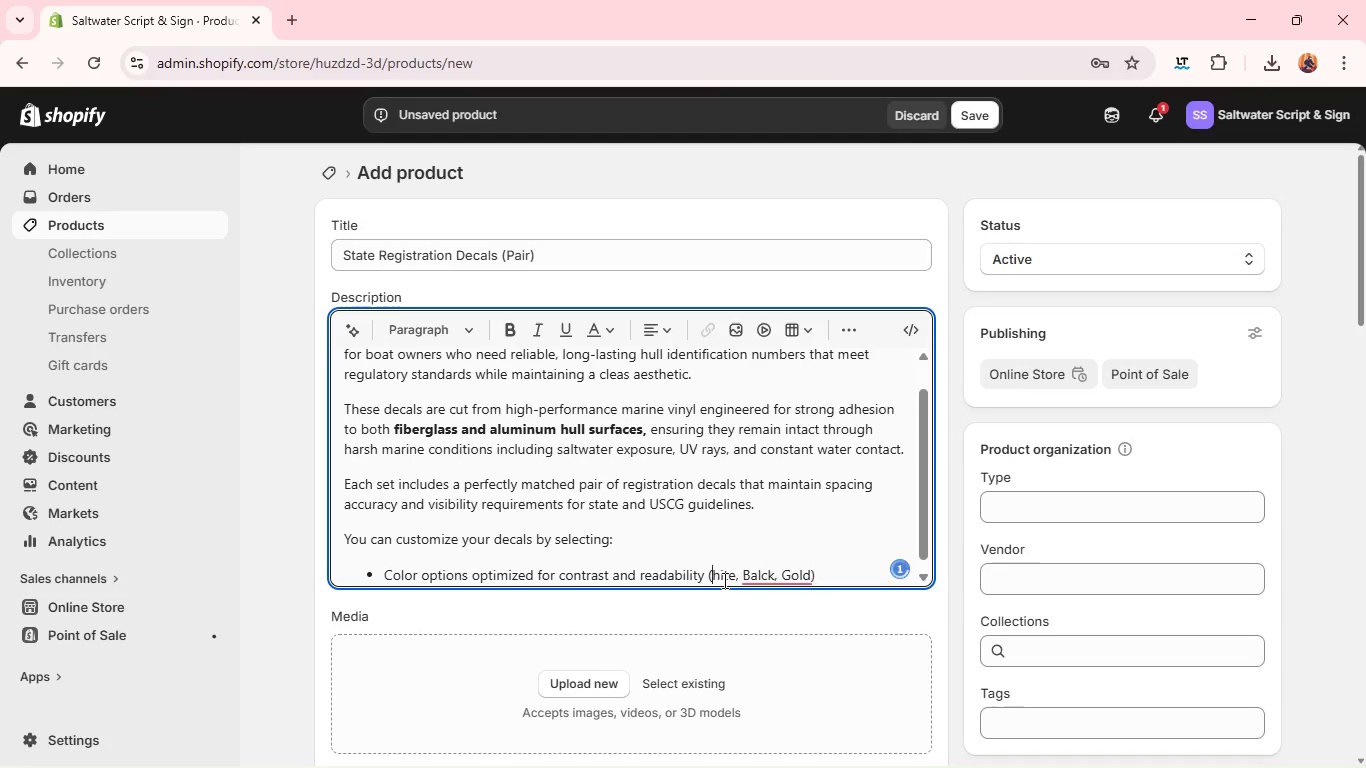 
key(Backspace)
 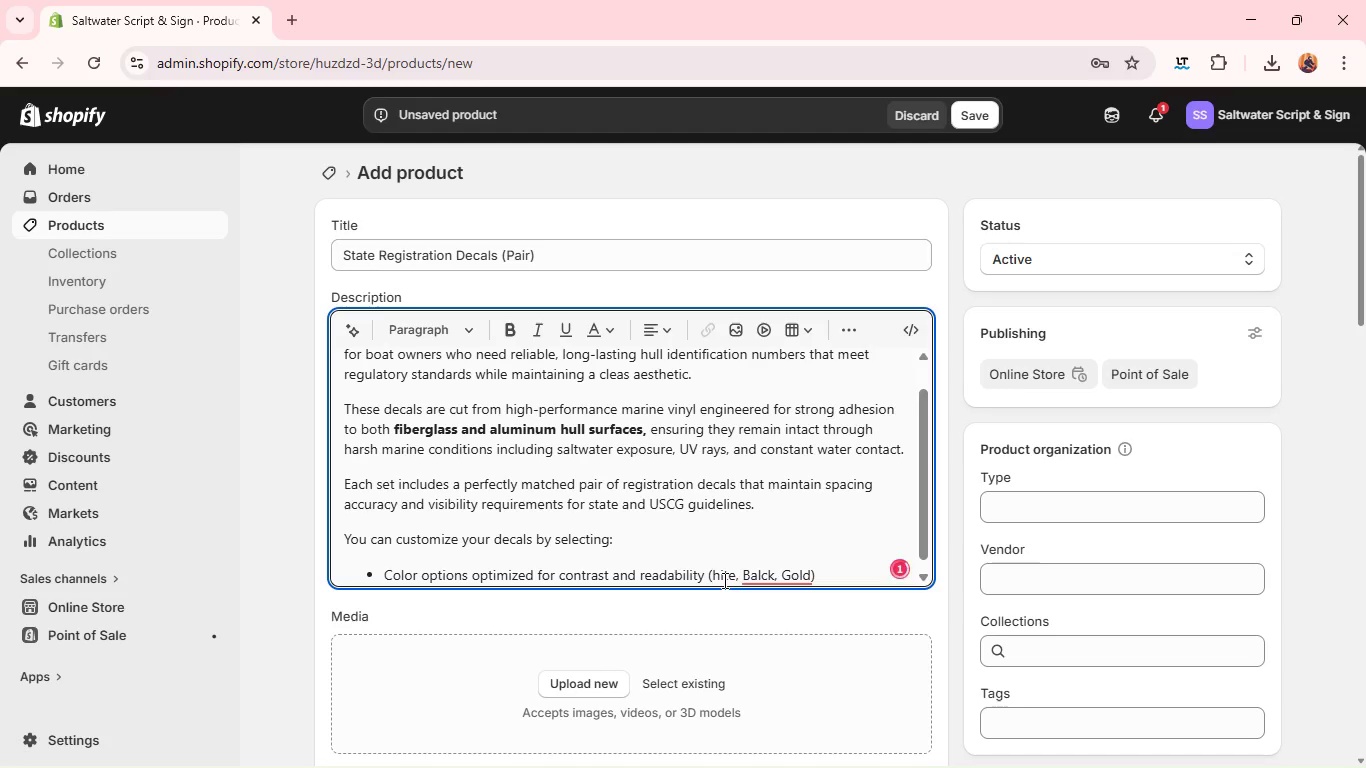 
key(Shift+W)
 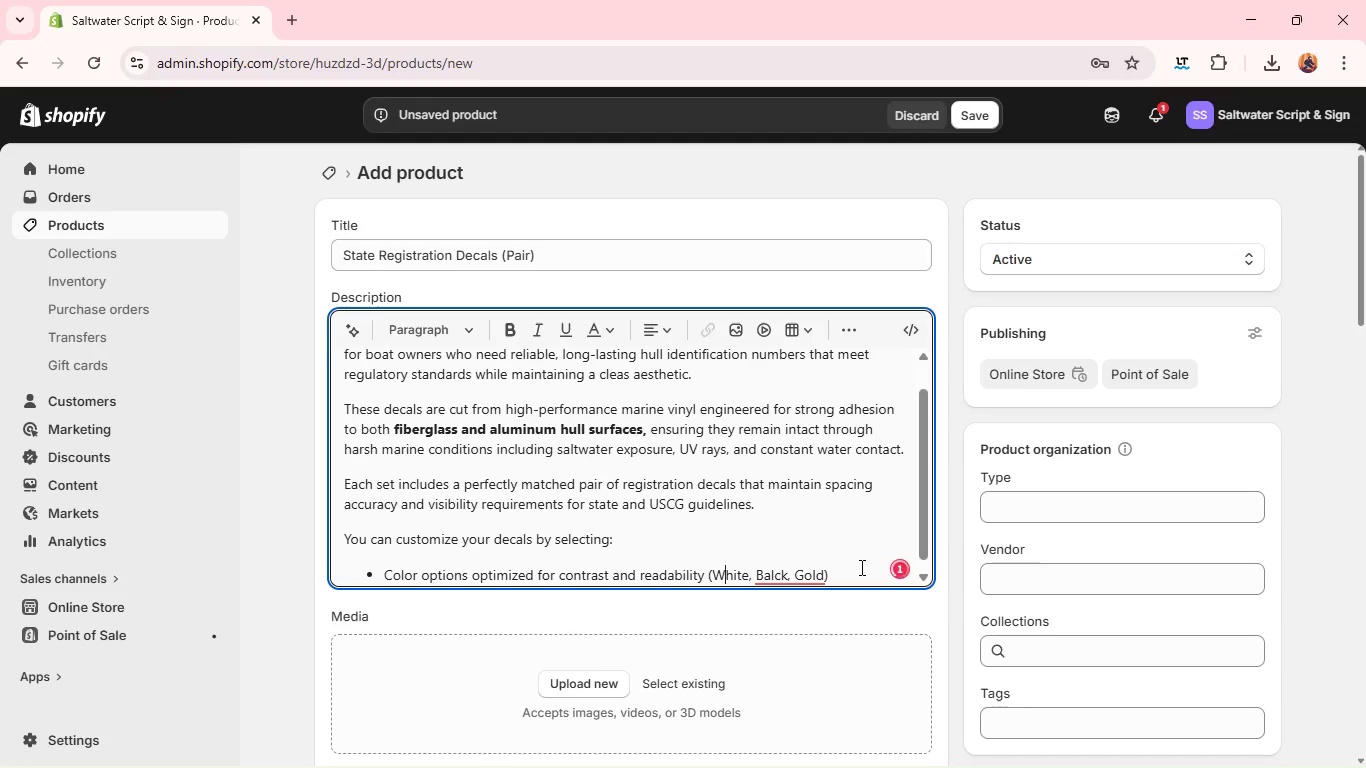 
left_click([860, 567])
 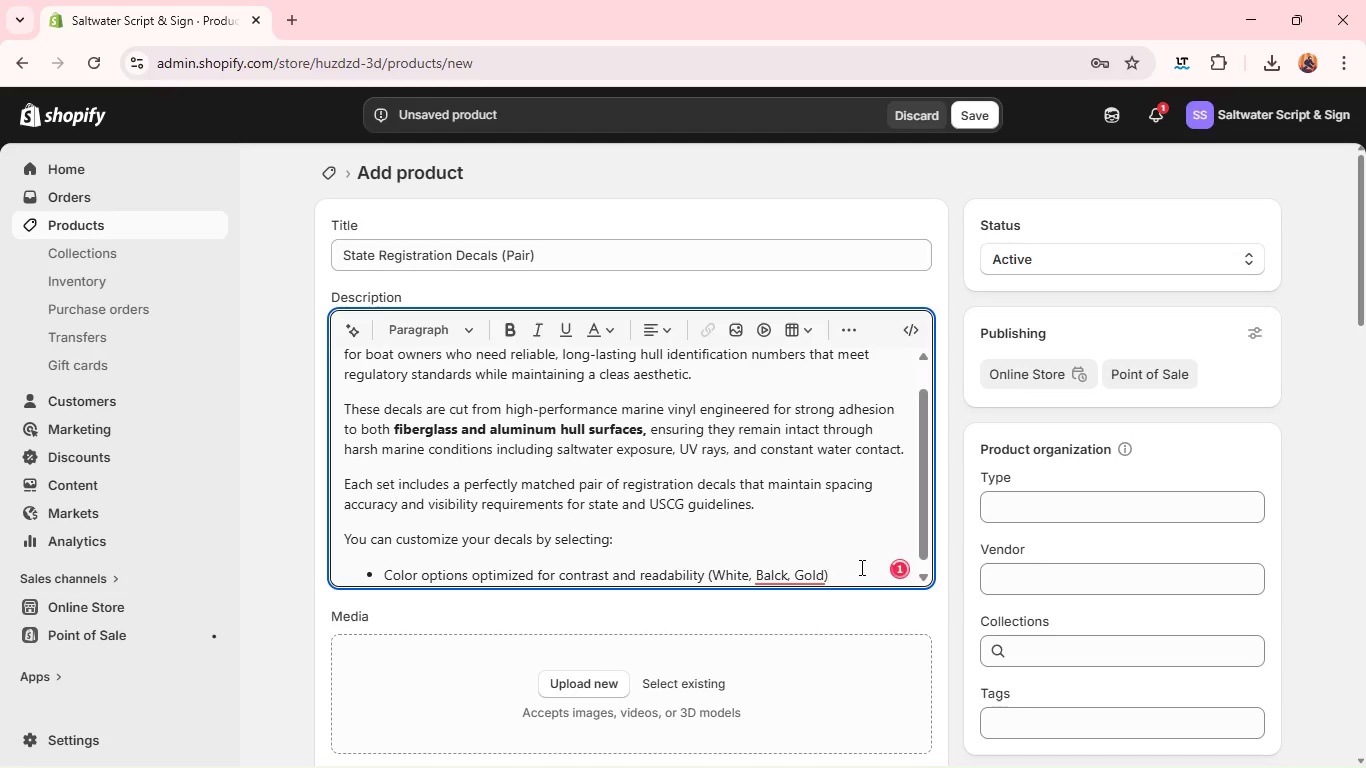 
key(Enter)
 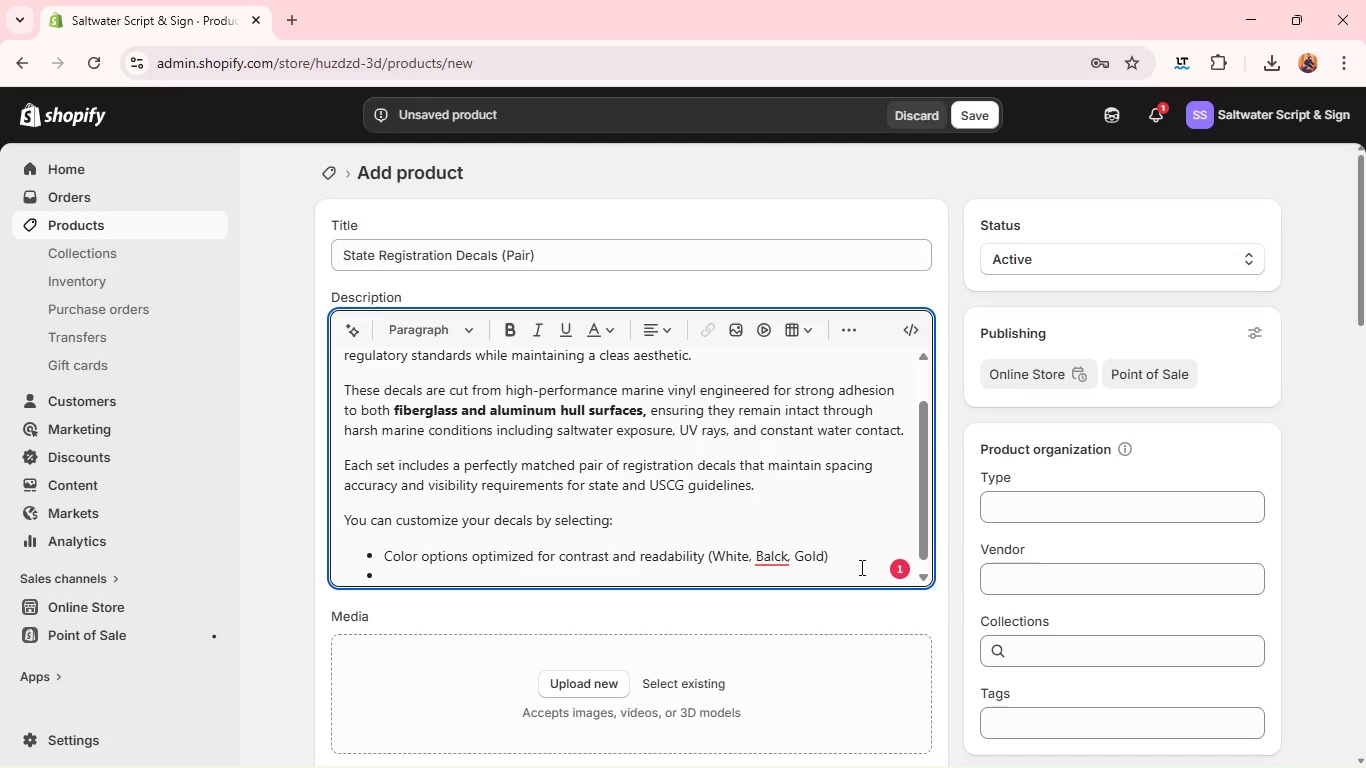 
type(Hull compa)
 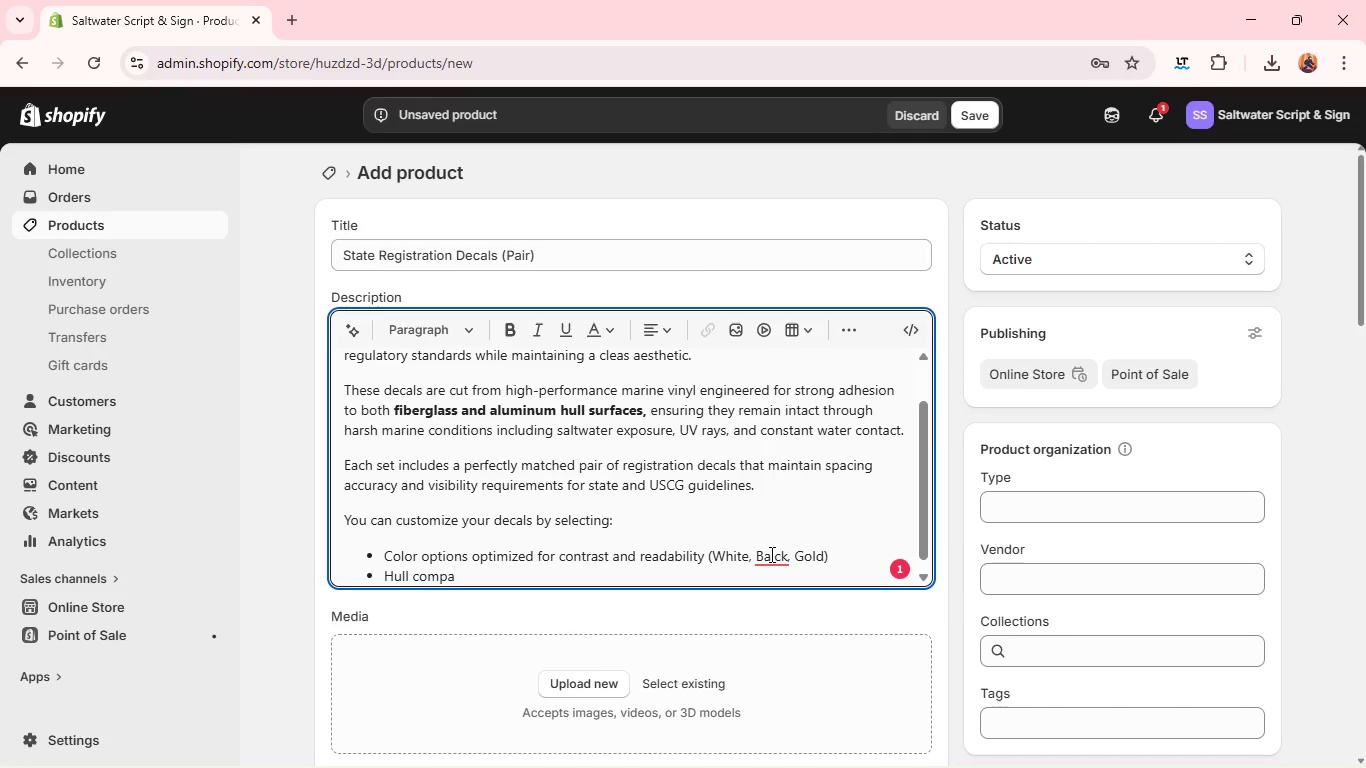 
double_click([770, 554])
 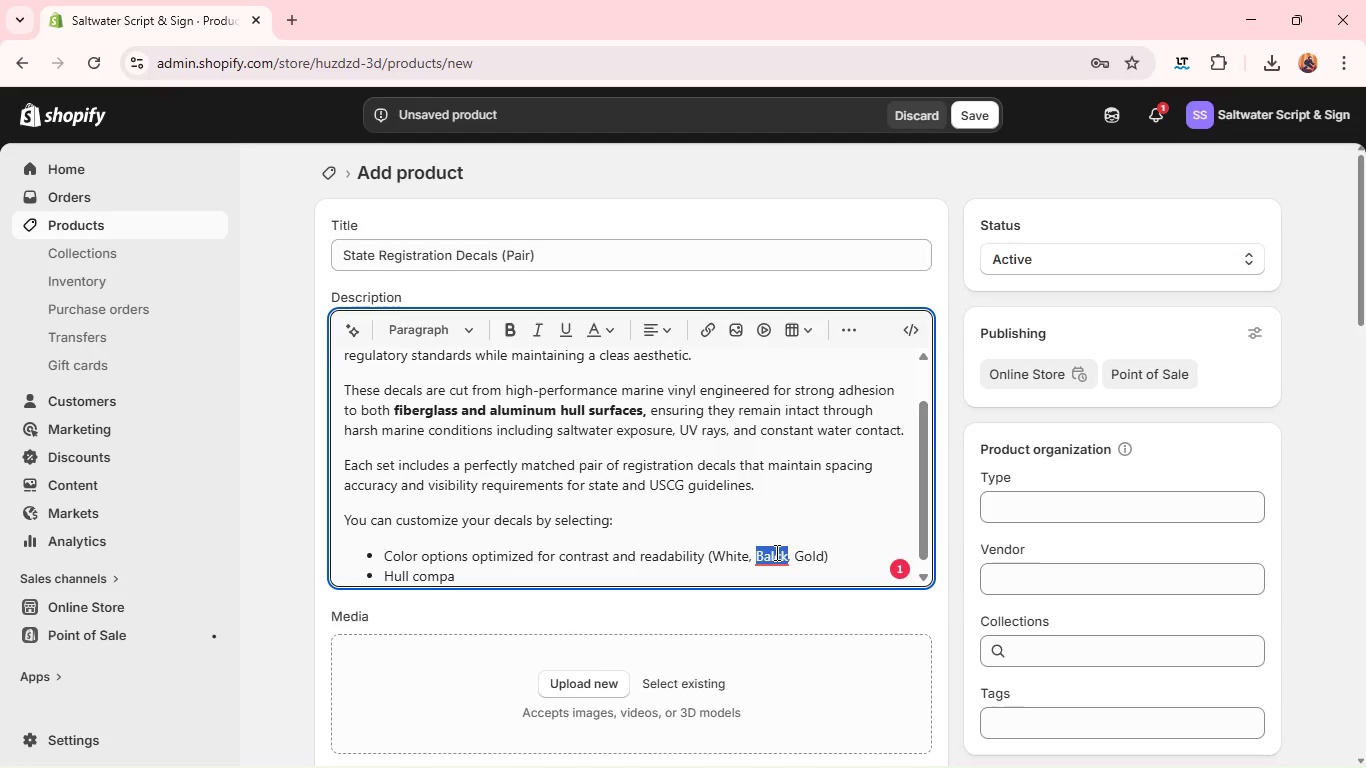 
type(Black)
 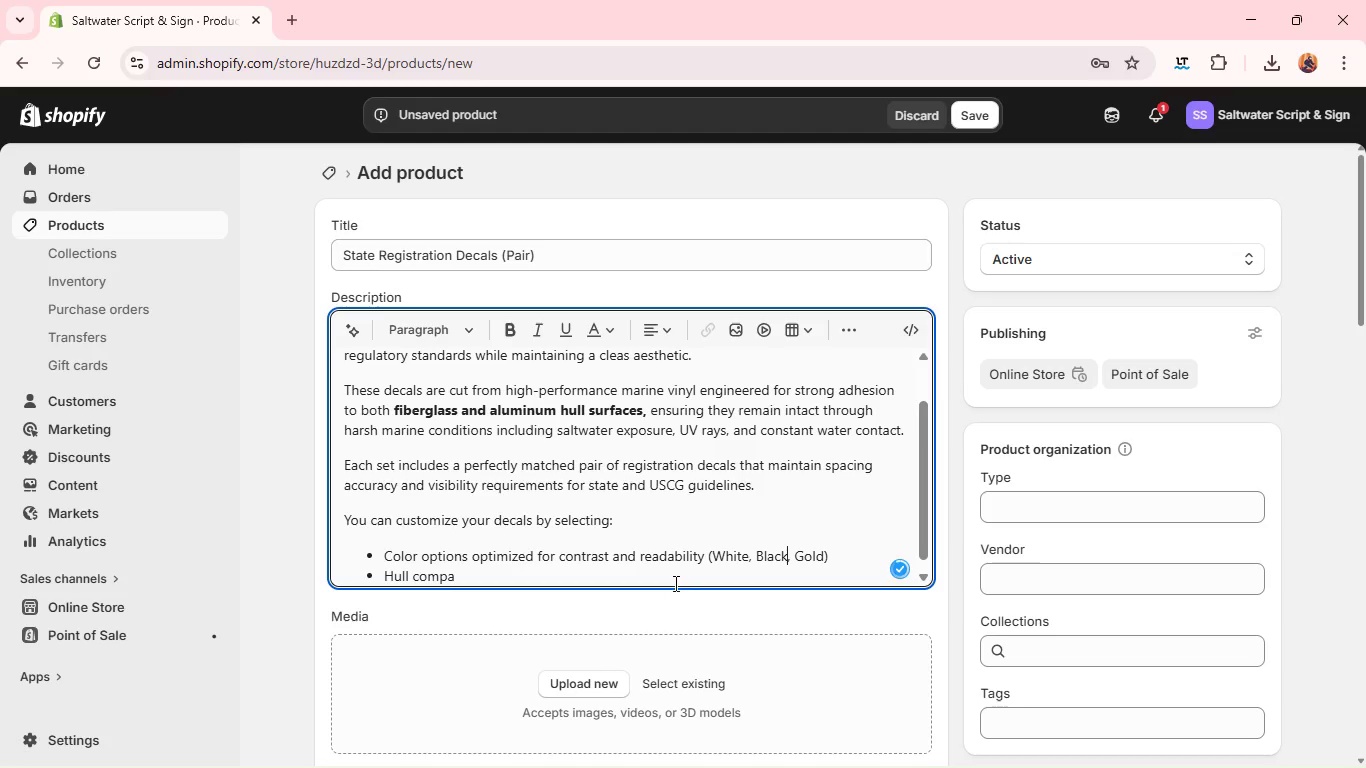 
left_click([674, 583])
 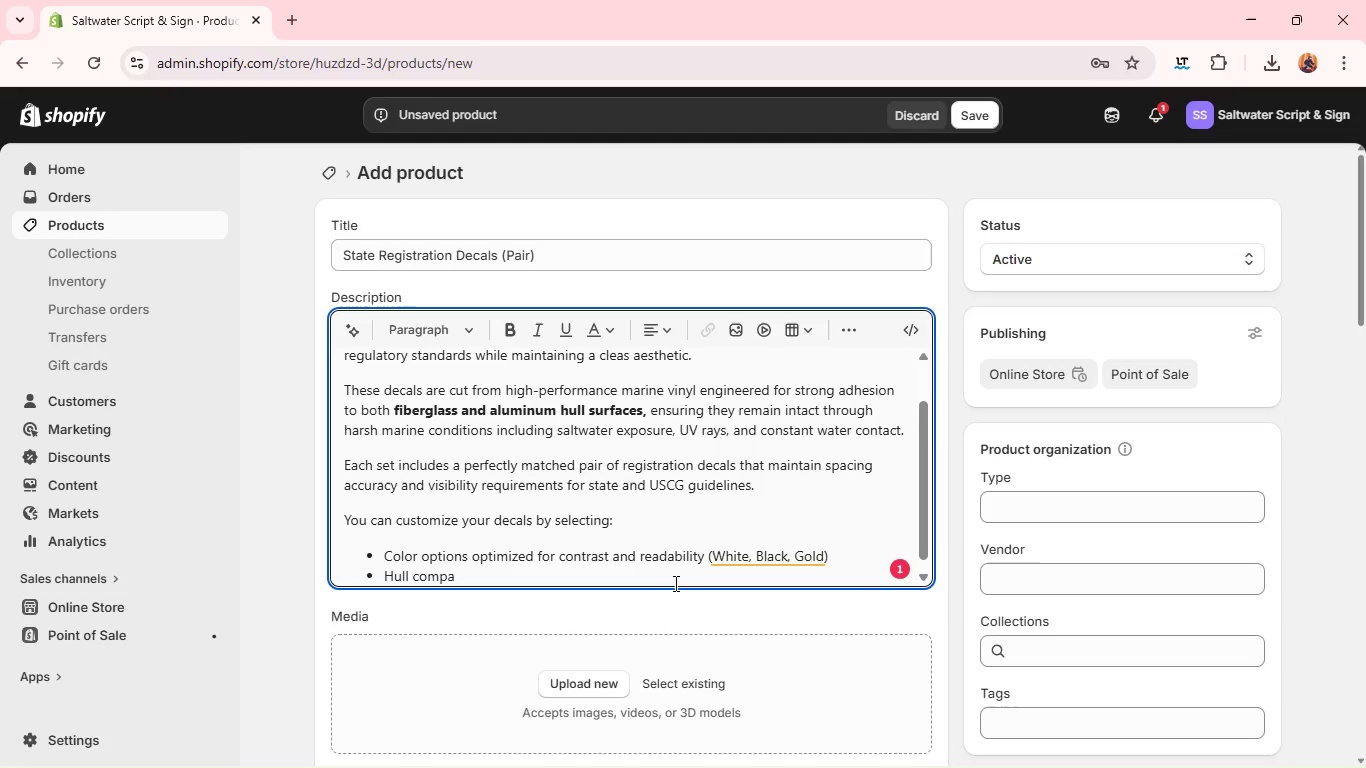 
type(tiblity for correct adhesion and durability performance)
 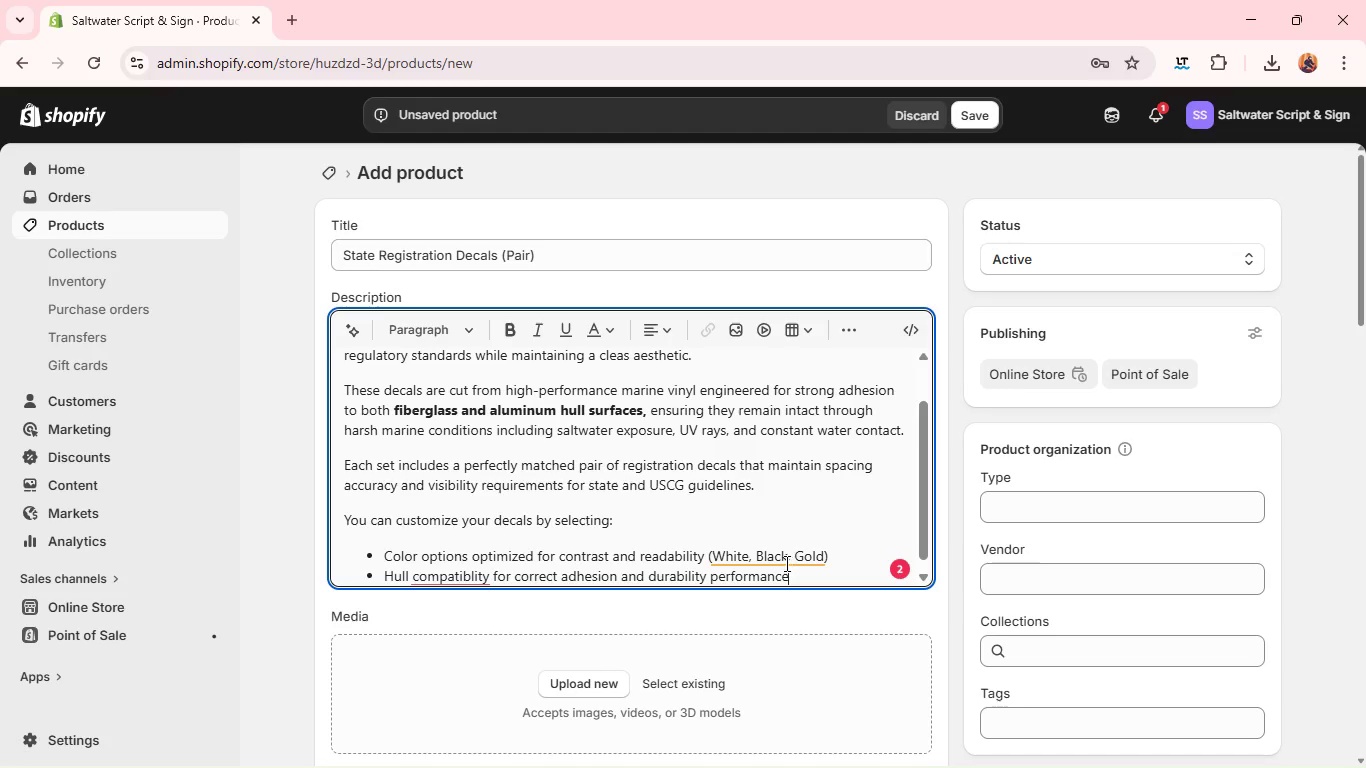 
left_click([784, 562])
 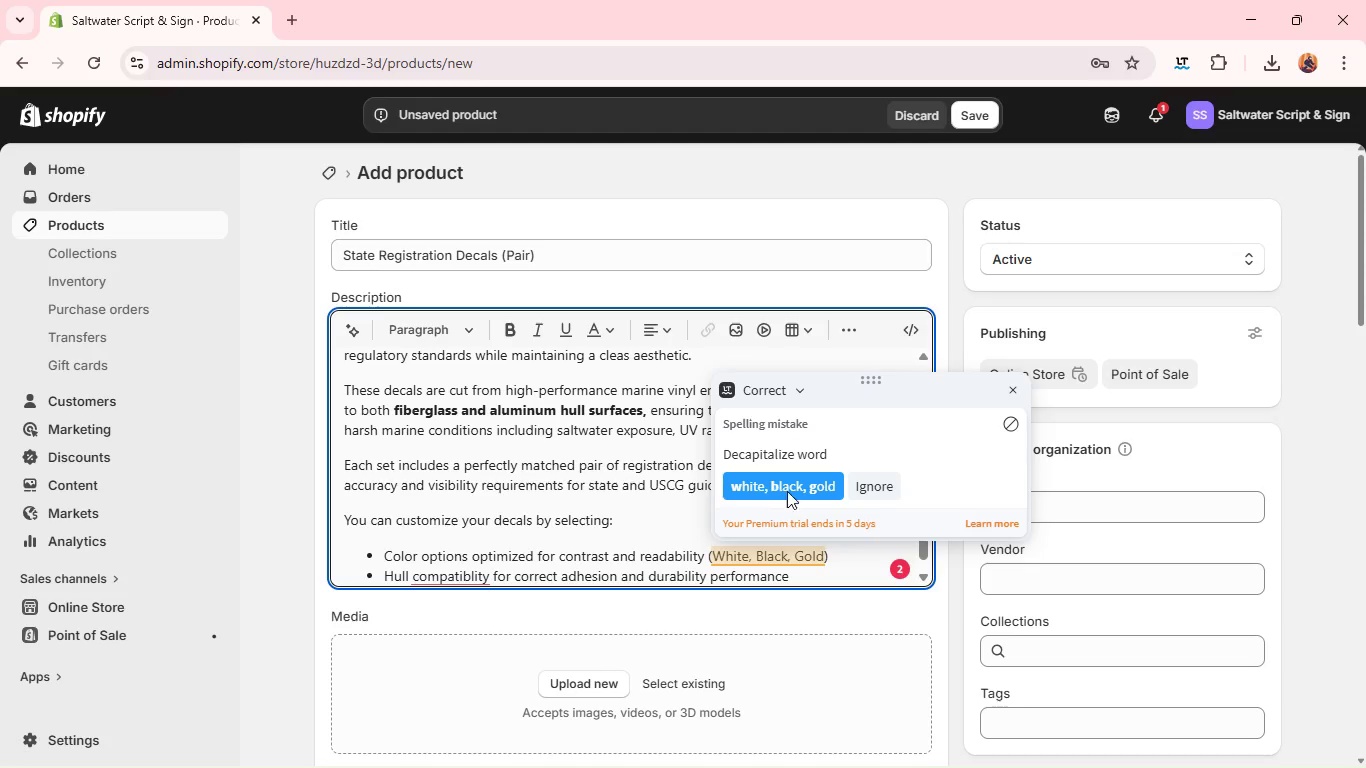 
left_click([791, 483])
 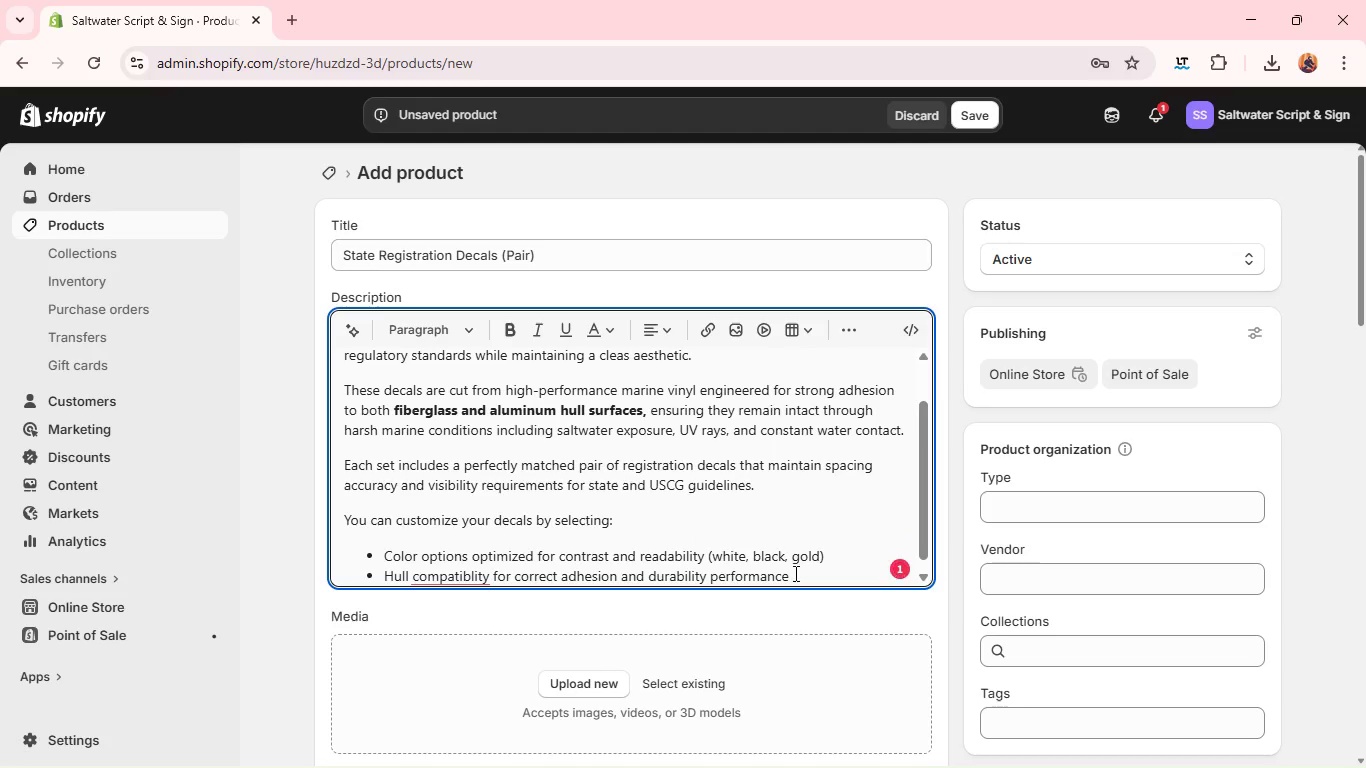 
left_click([796, 577])
 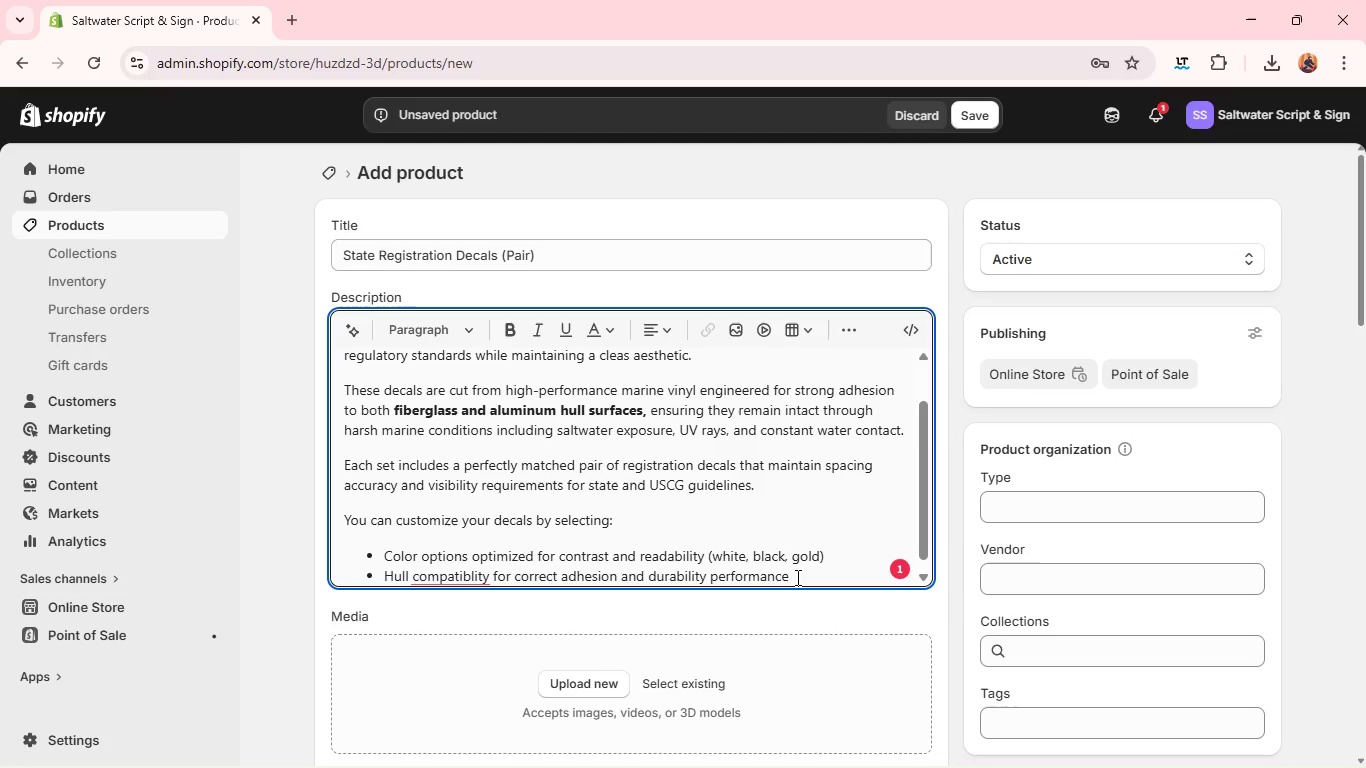 
key(Enter)
 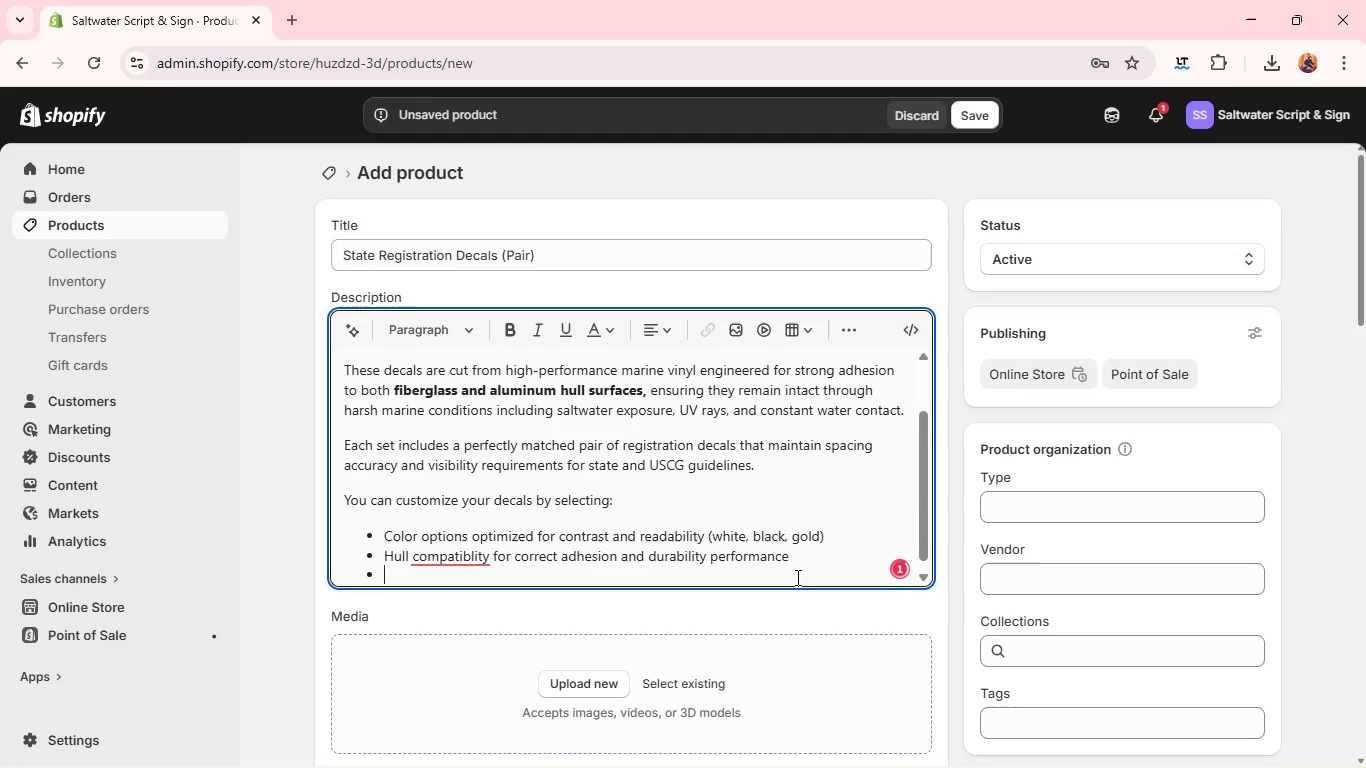 
type(The)
 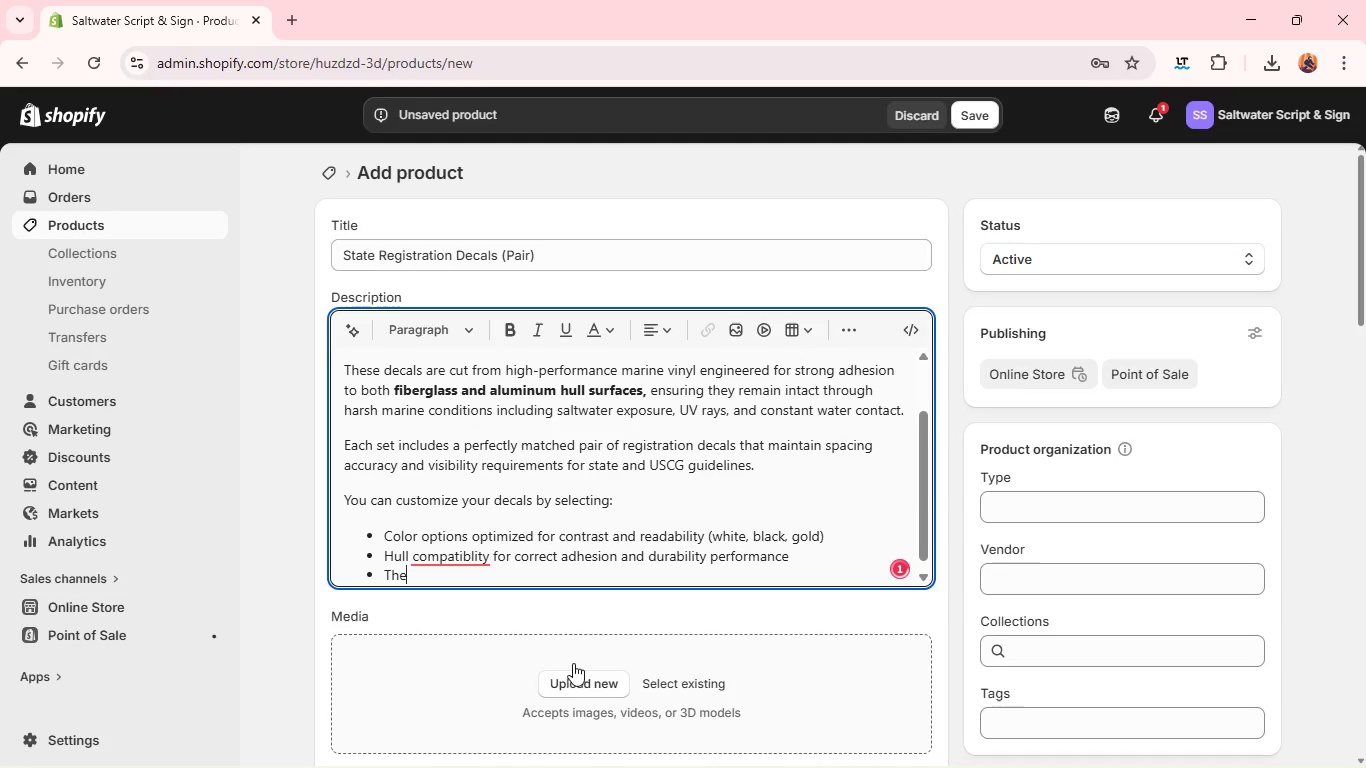 
type(se)
 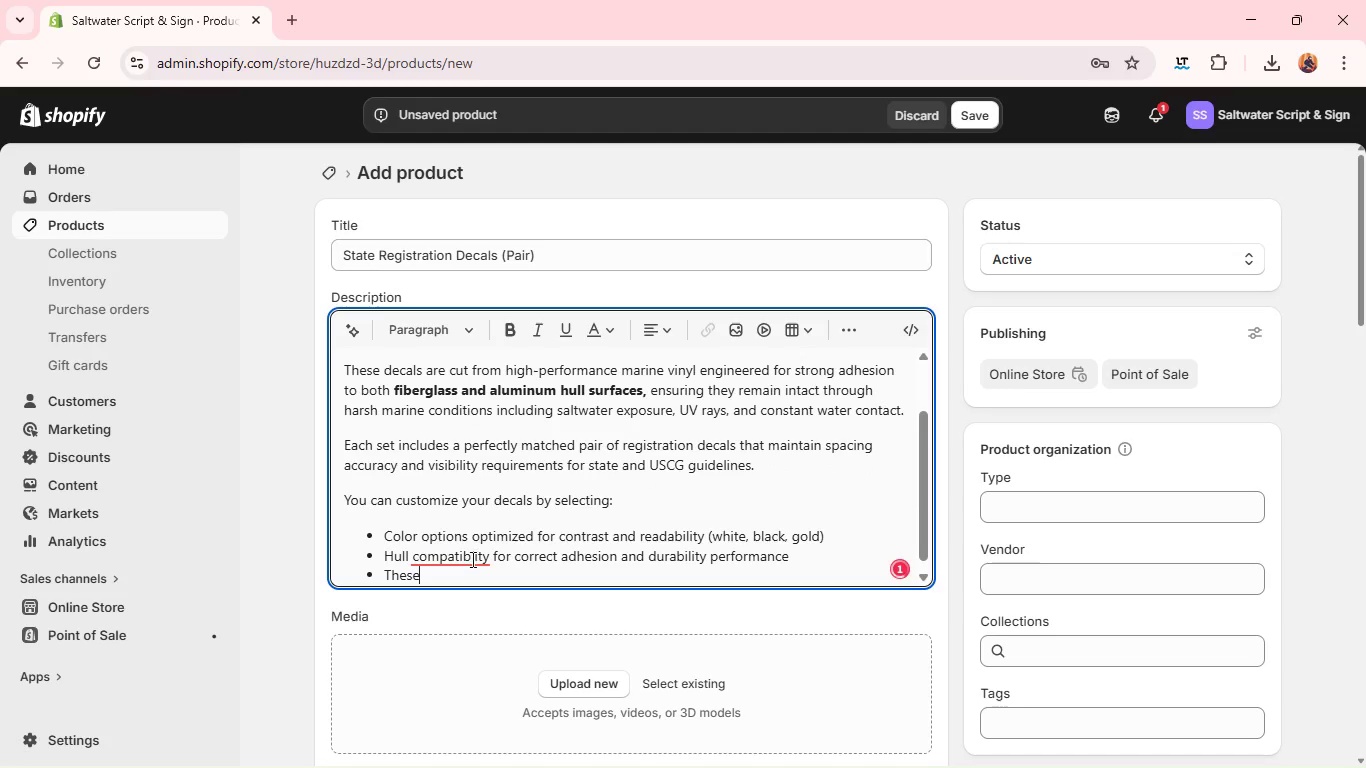 
left_click([471, 559])
 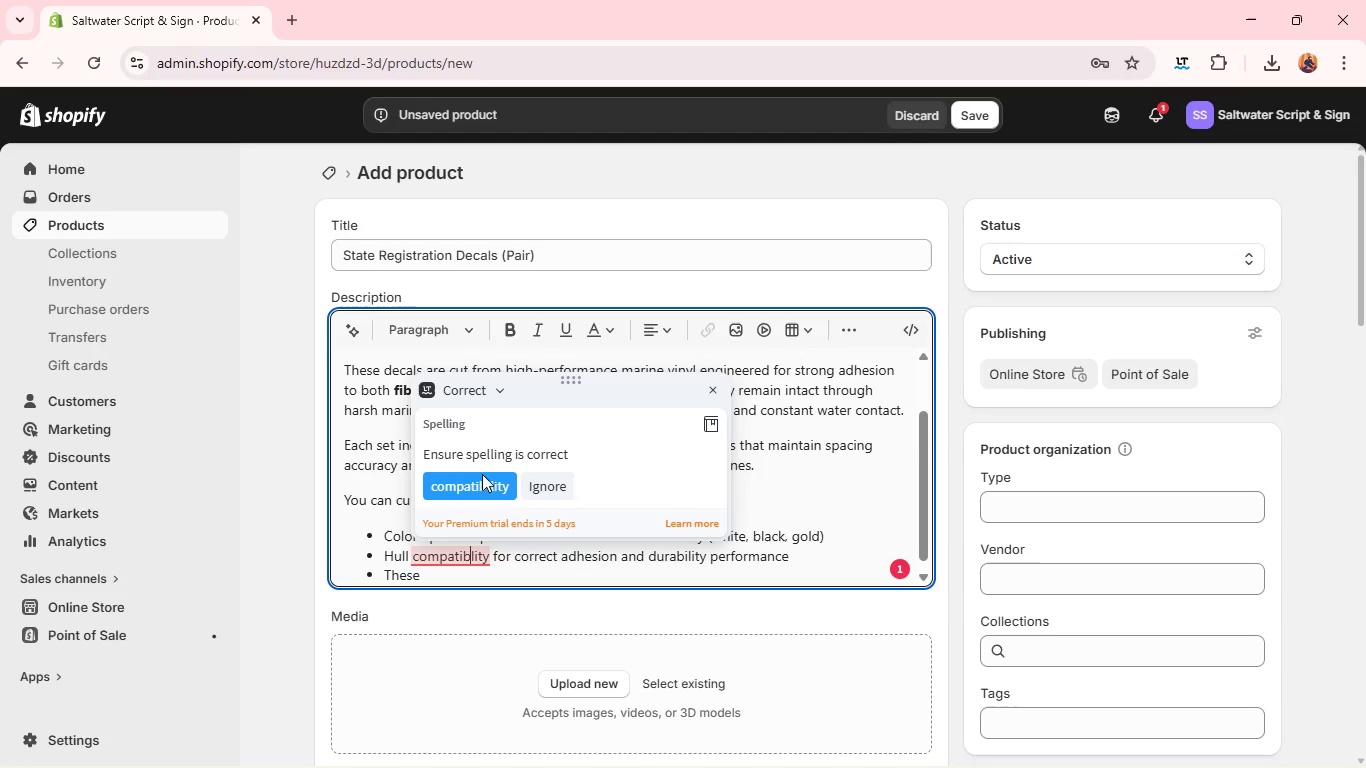 
left_click([482, 474])
 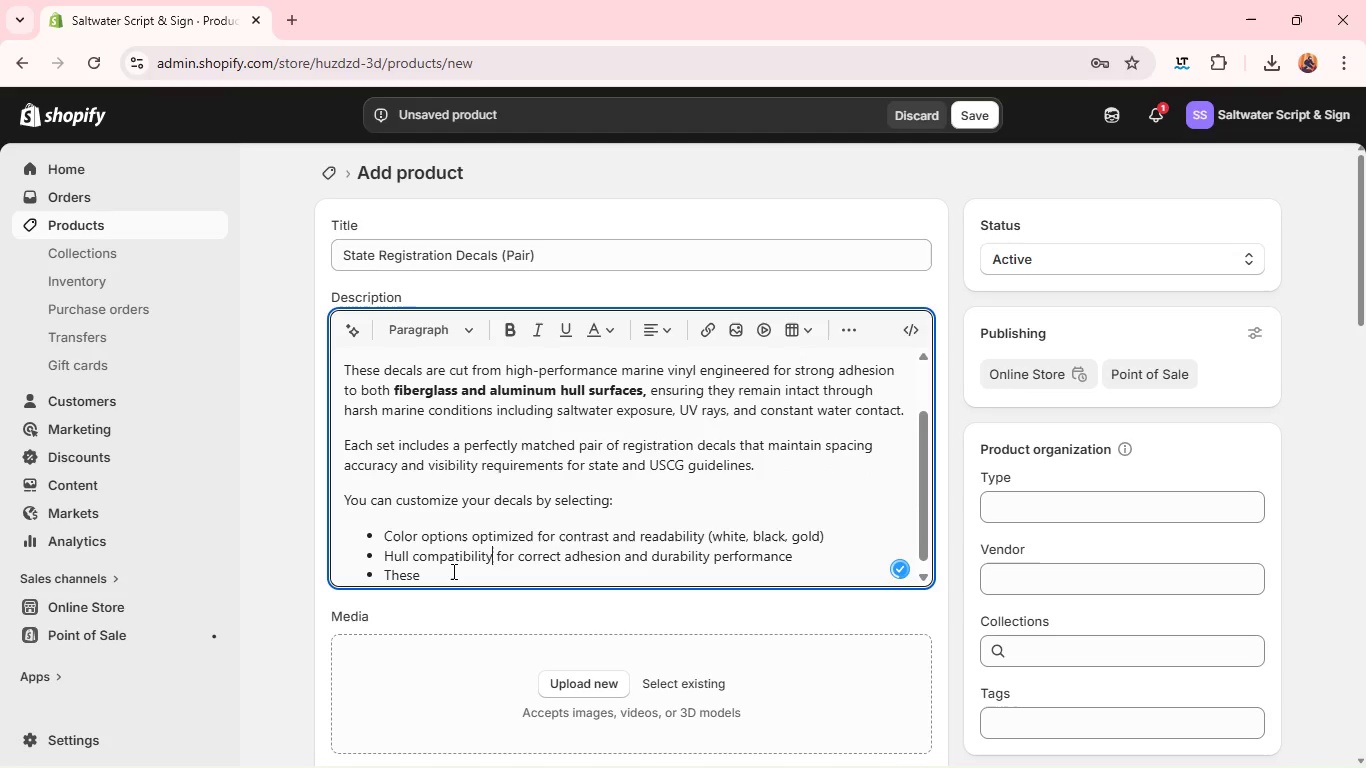 
left_click([452, 571])
 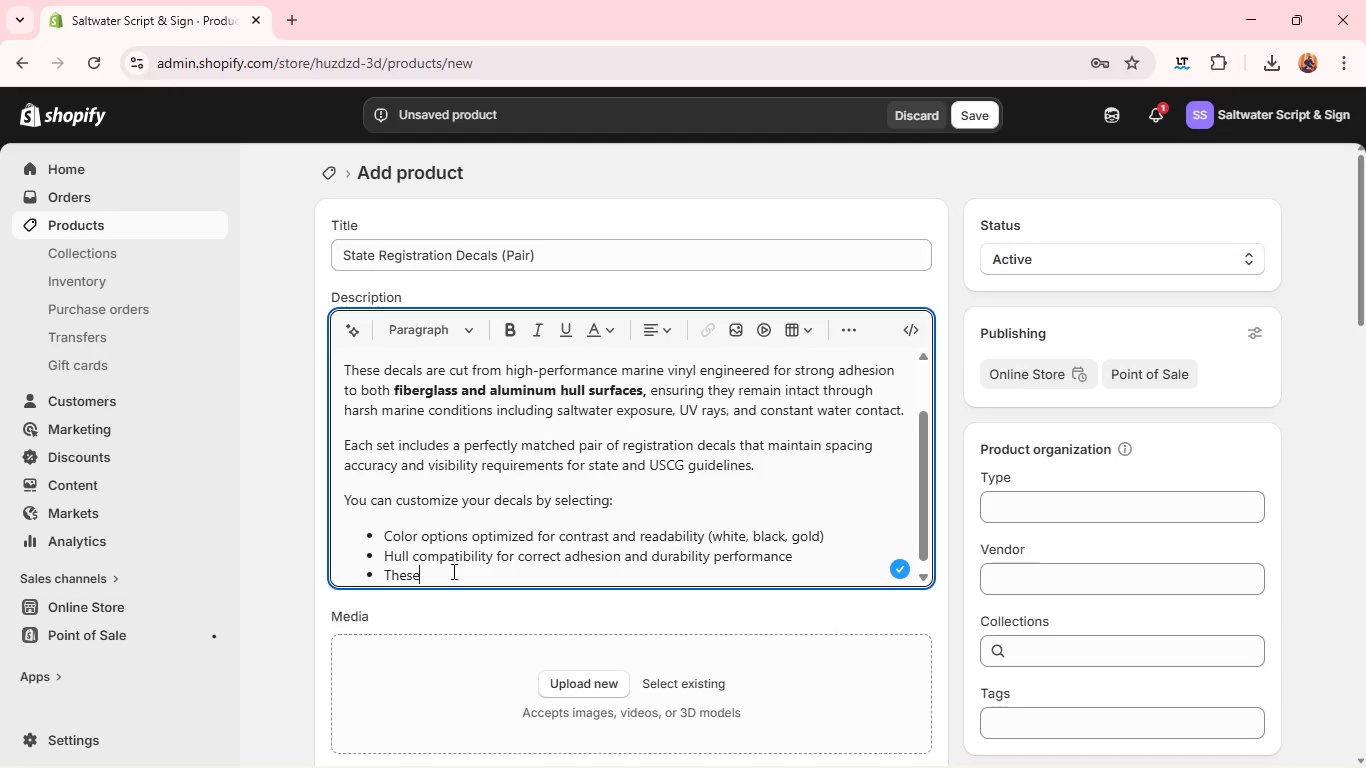 
key(Backspace)
 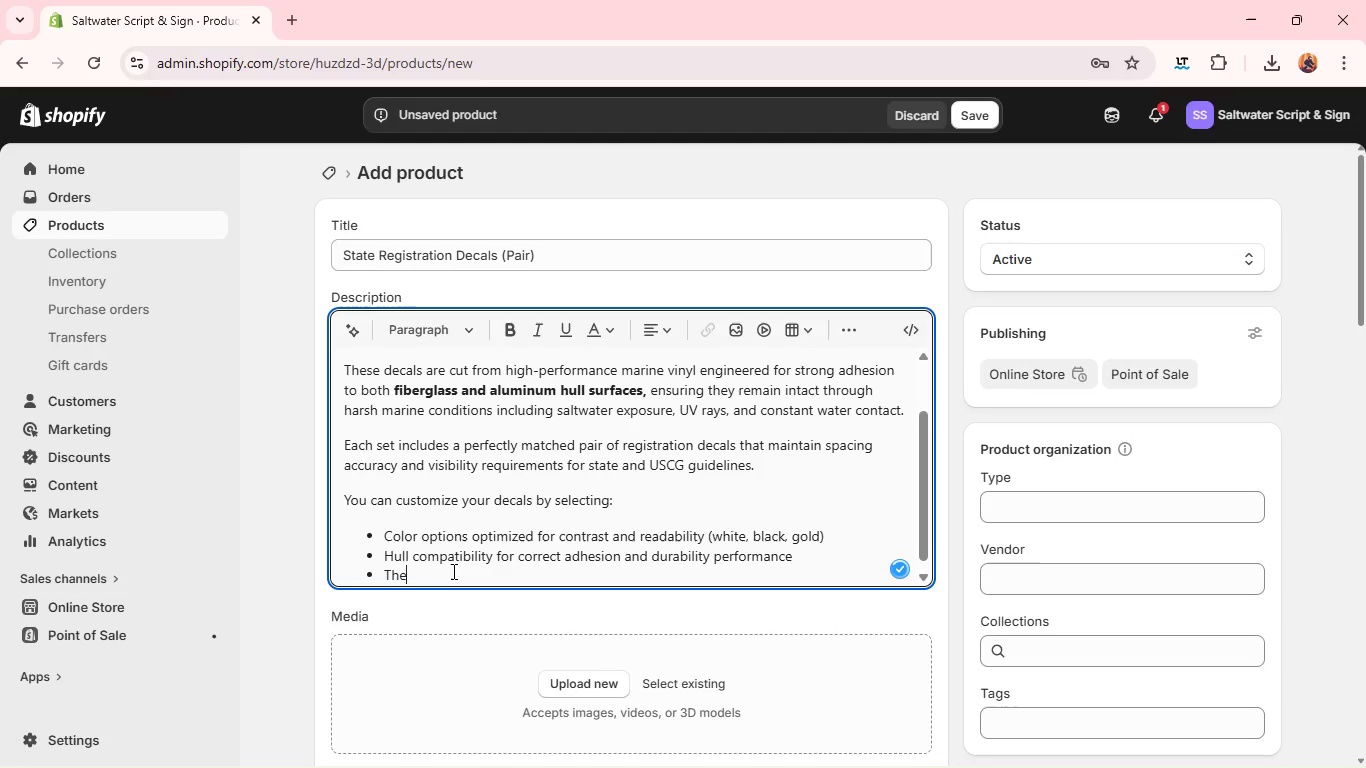 
key(Backspace)
 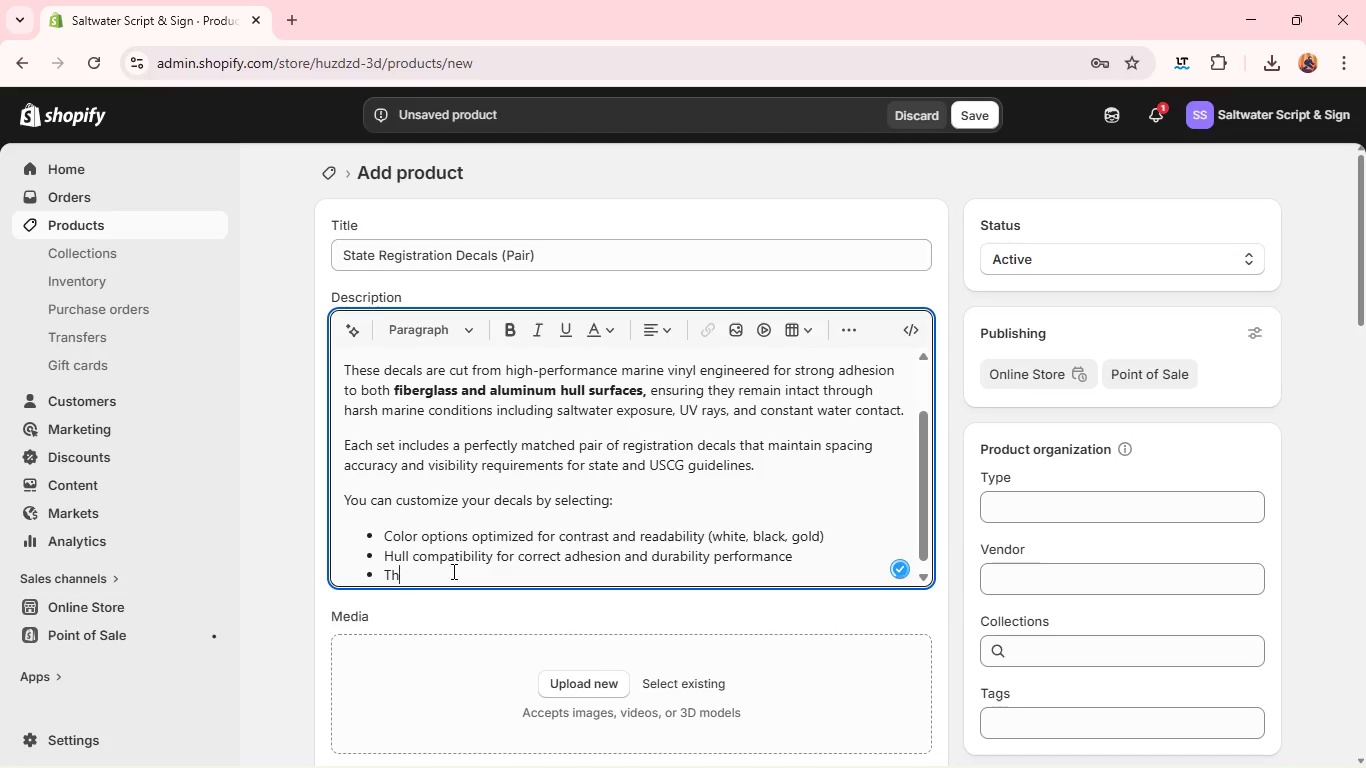 
key(Backspace)
 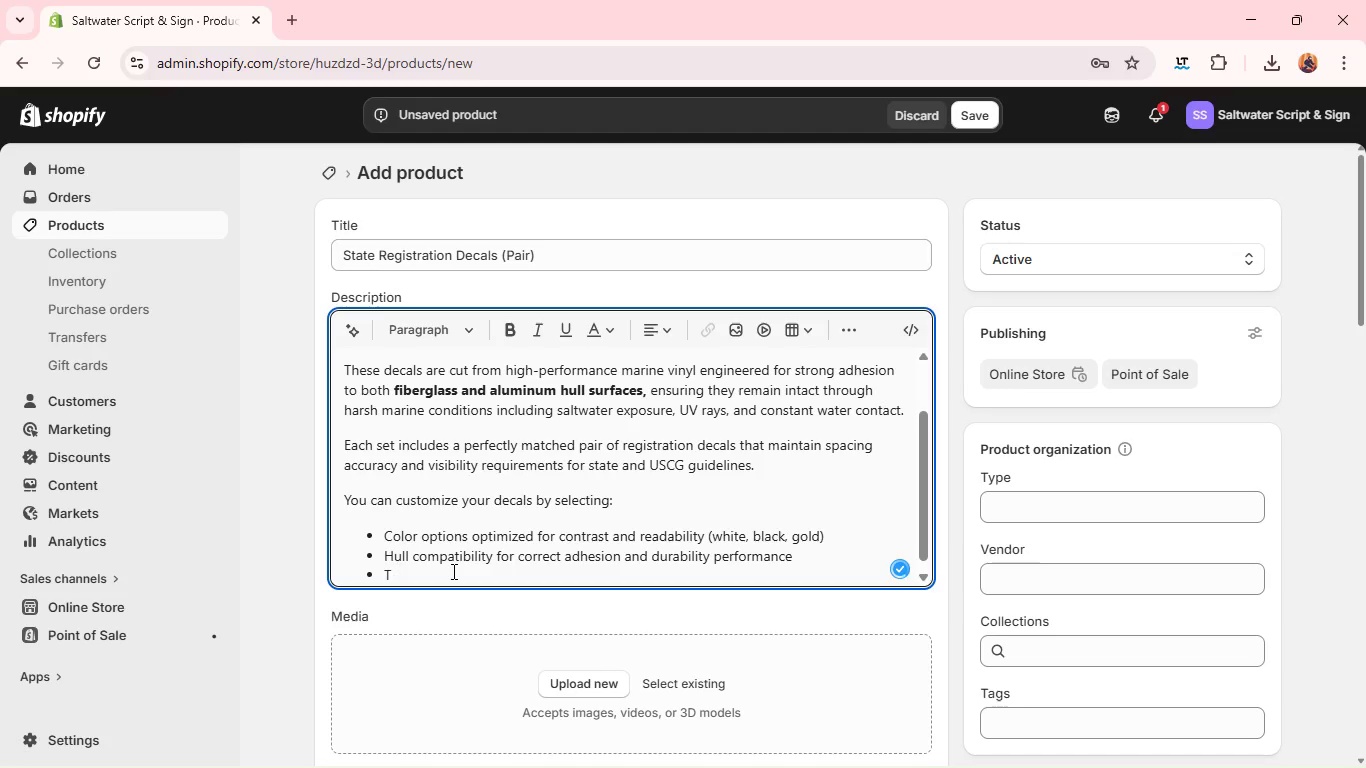 
key(Backspace)
 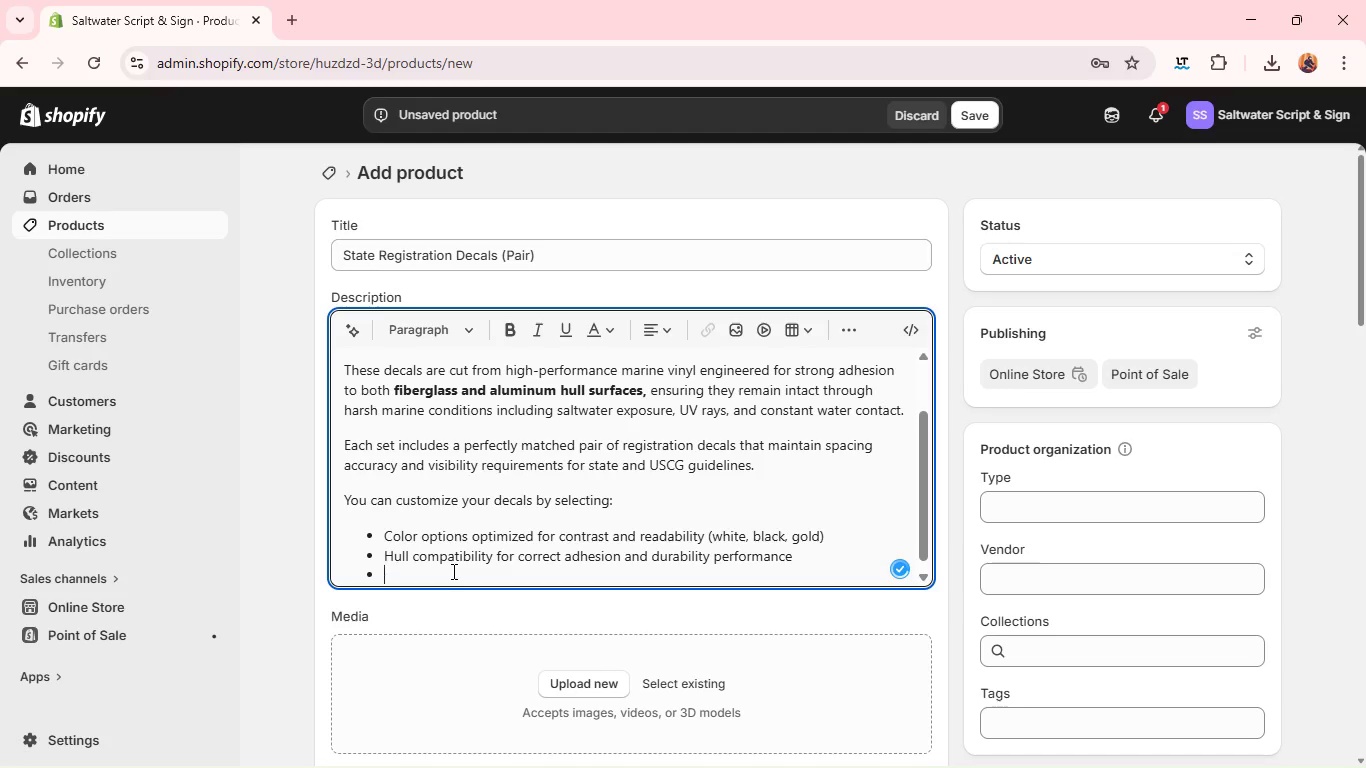 
key(Backspace)
 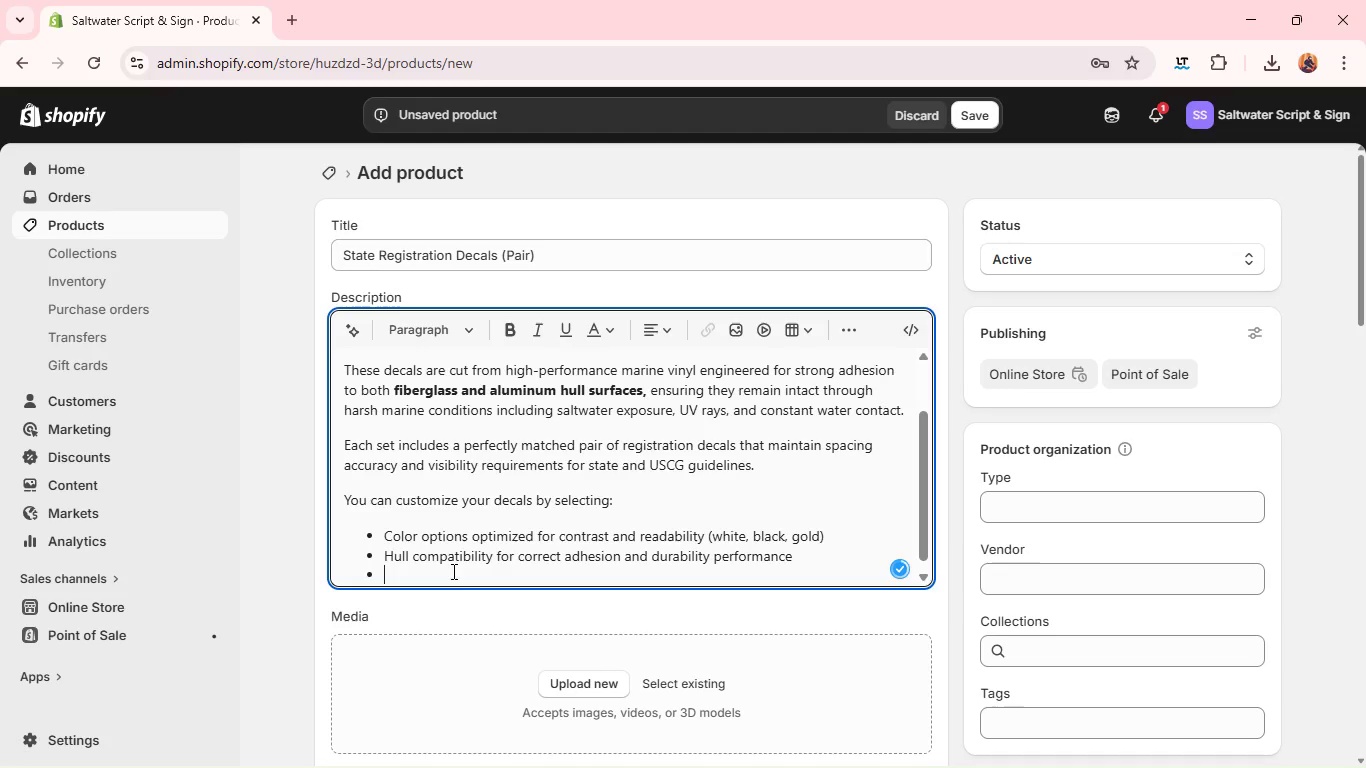 
key(Backspace)
 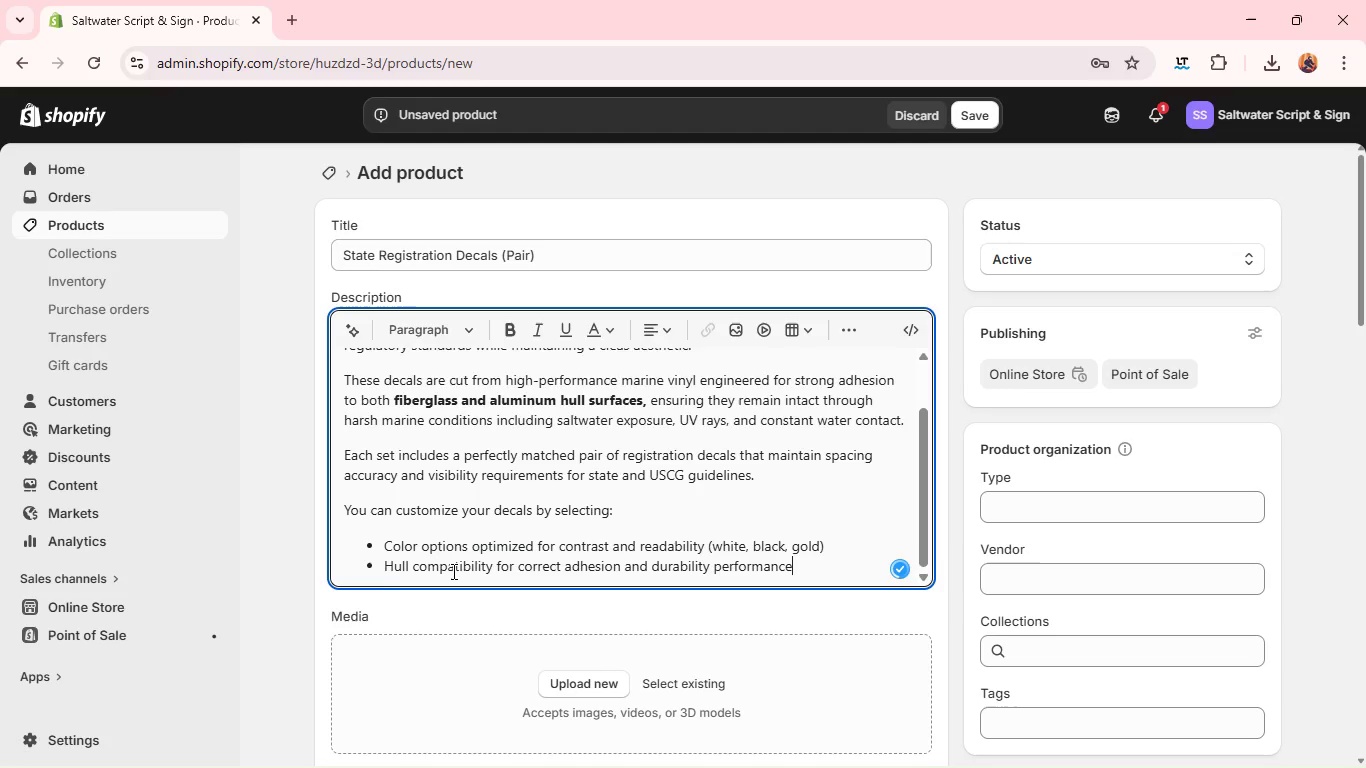 
key(Enter)
 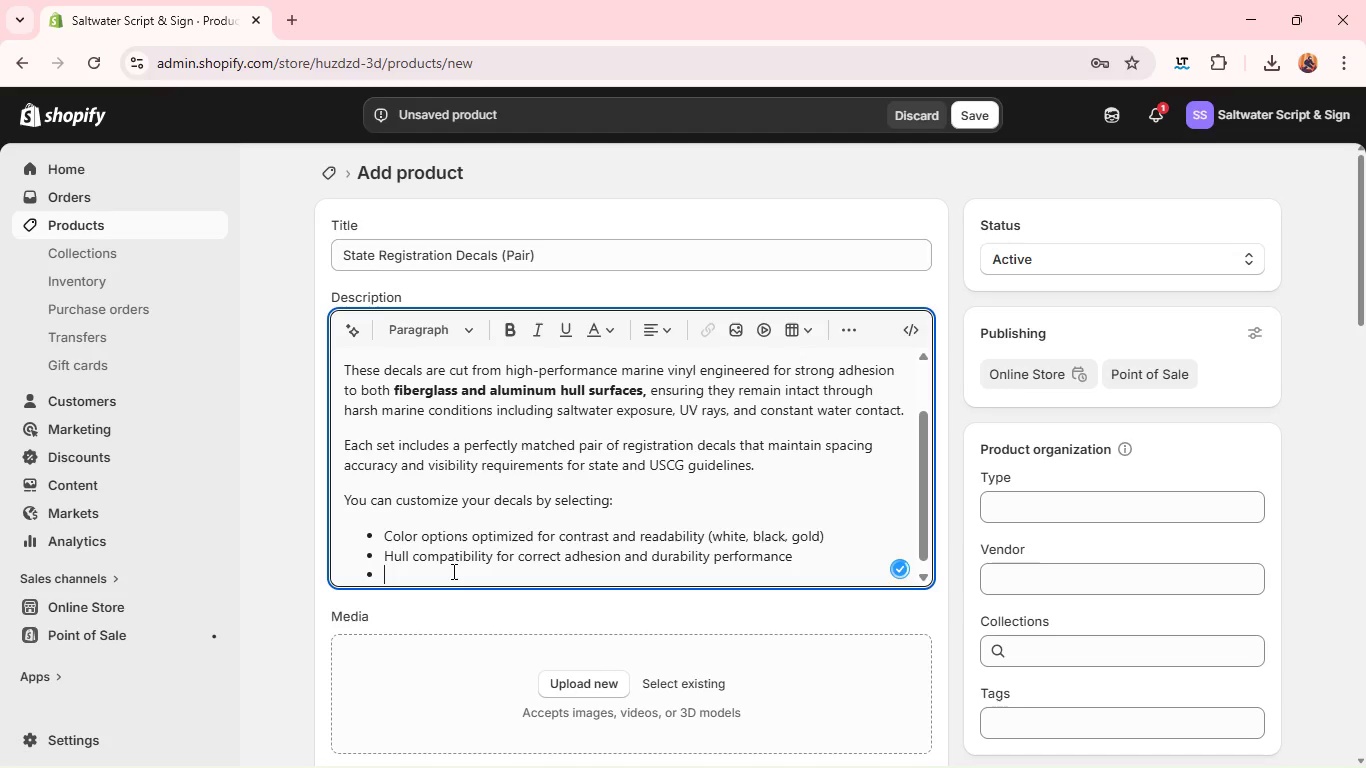 
key(Enter)
 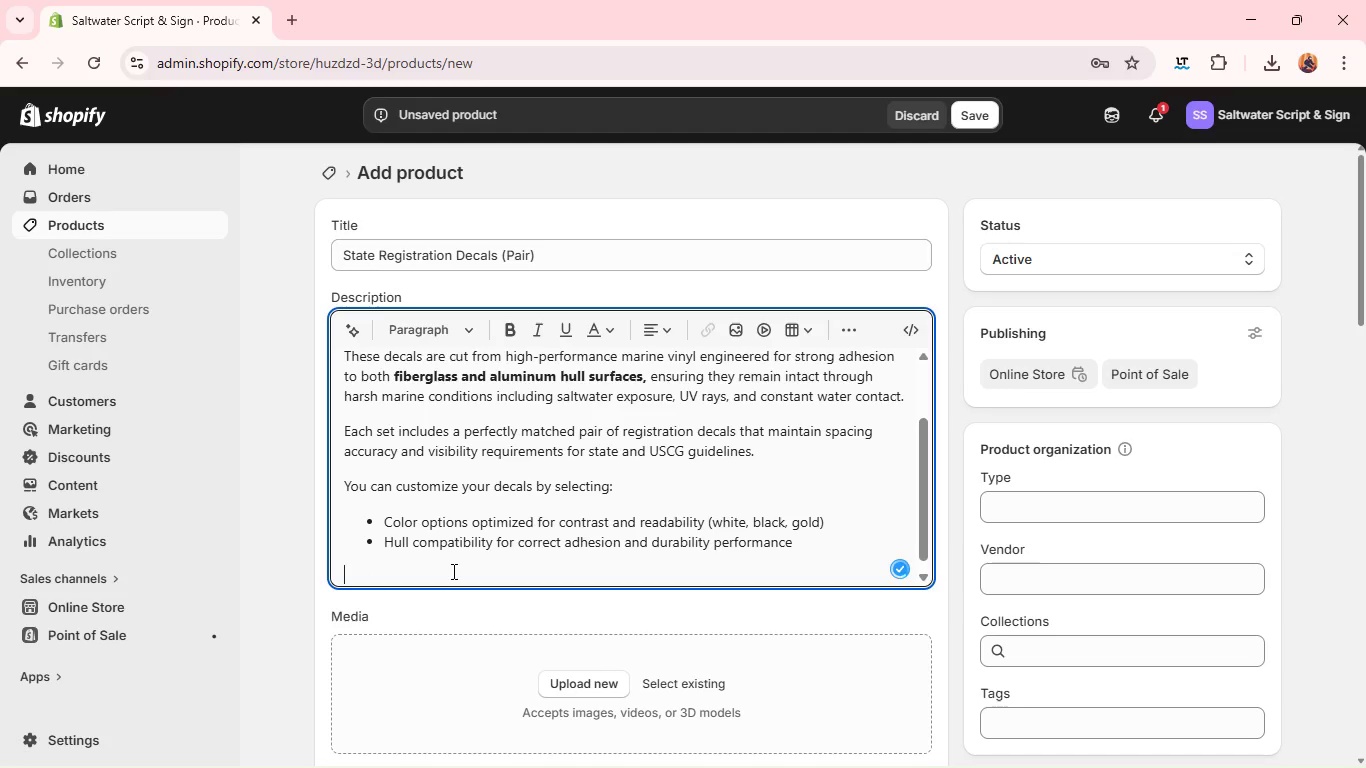 
type(These decals are ideal for recreational boas)
key(Backspace)
type(ts, fishing vessels, and commercial watercraft that require clear, regulation-compliant identification without compromising ar)
key(Backspace)
type(ppr)
key(Backspace)
type(earance.)
 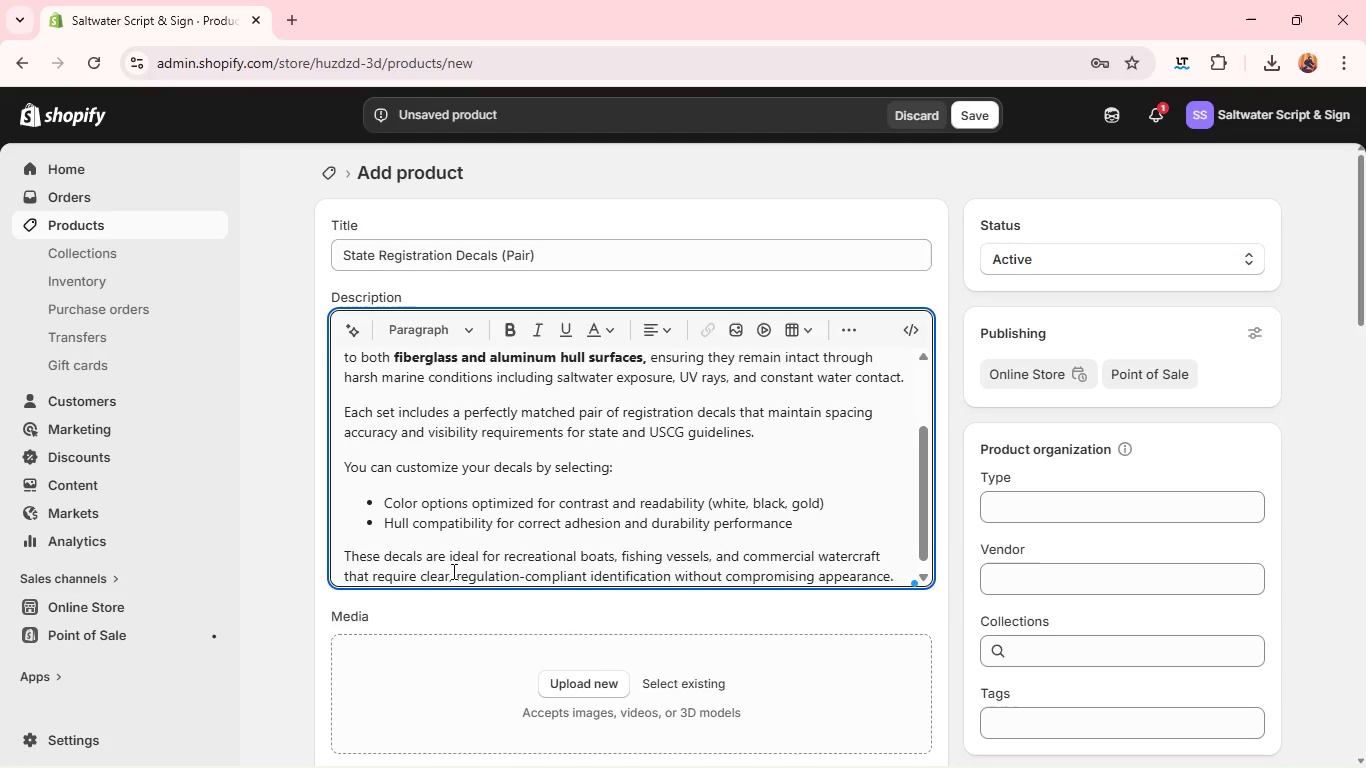 
key(Enter)
 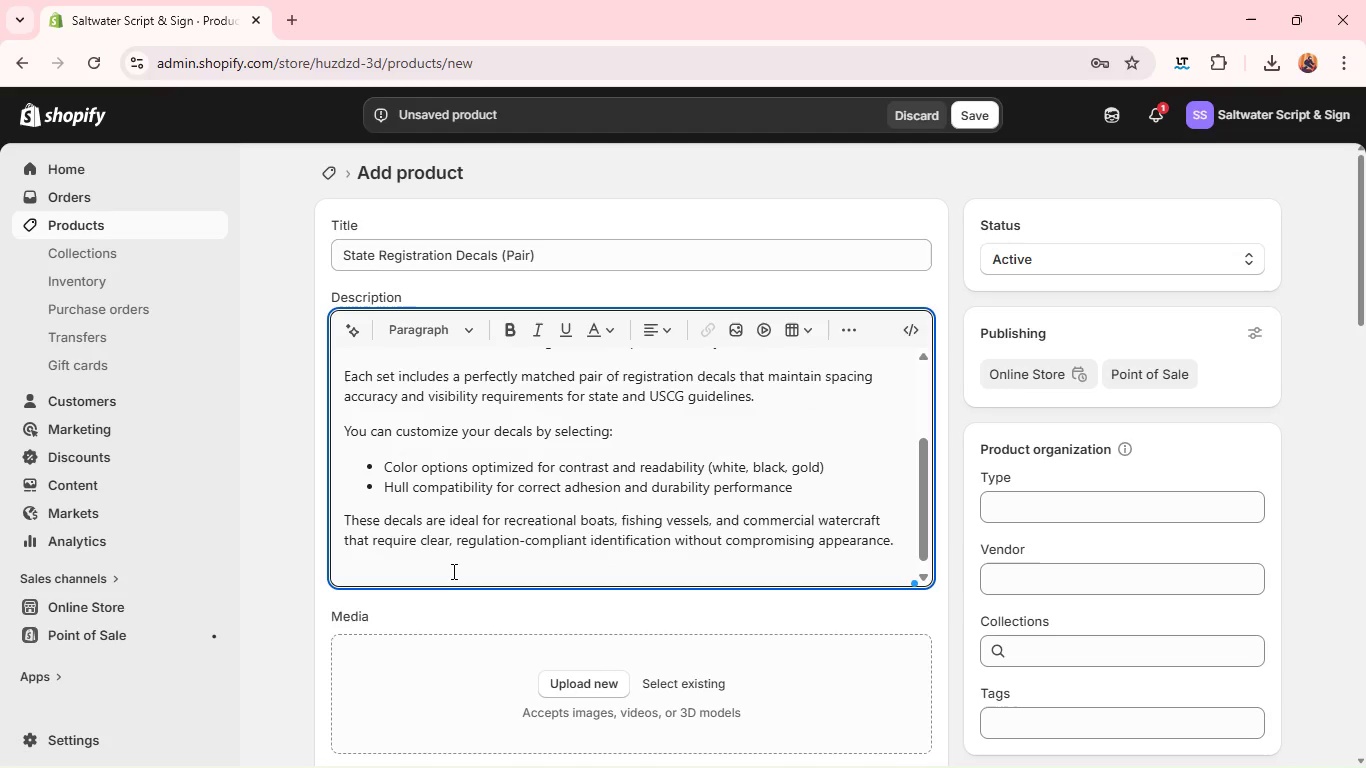 
type(Key Benefites)
key(Backspace)
key(Backspace)
type(s)
 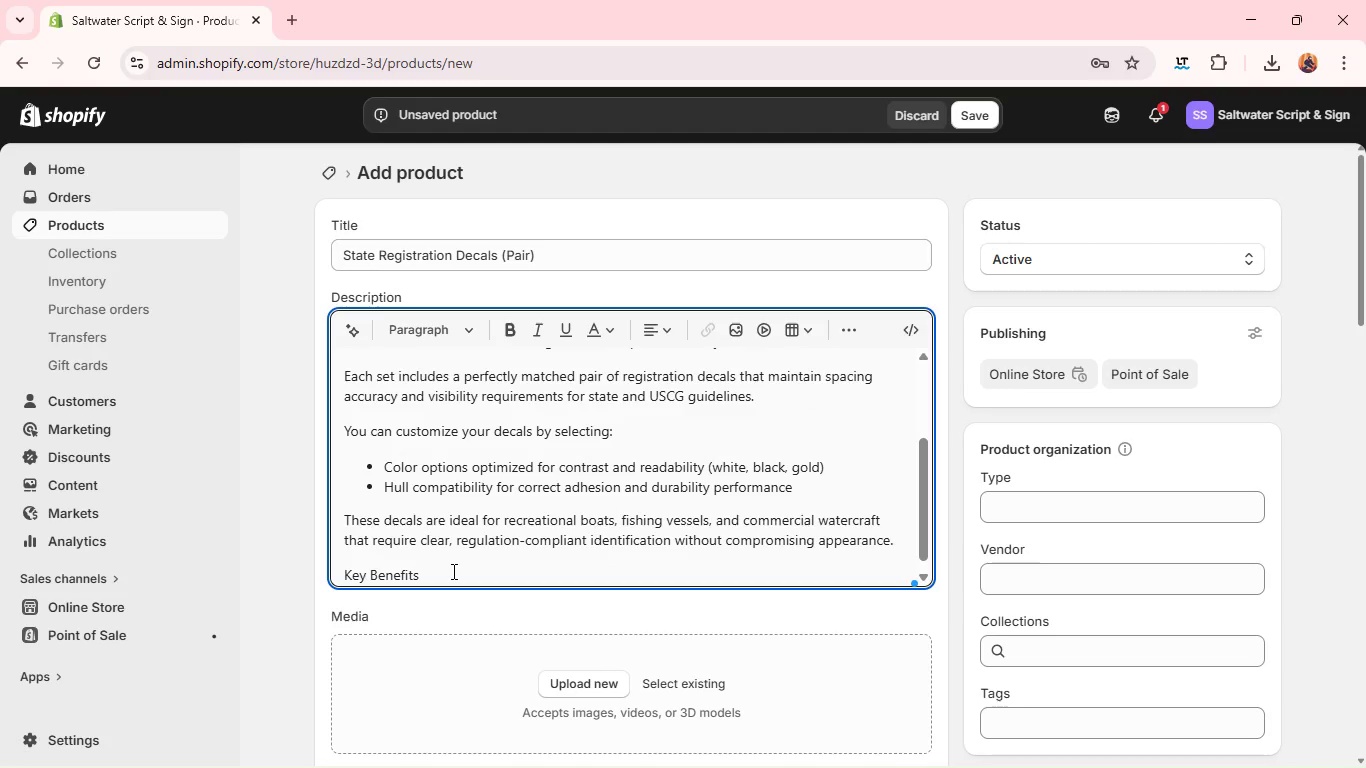 
key(Enter)
 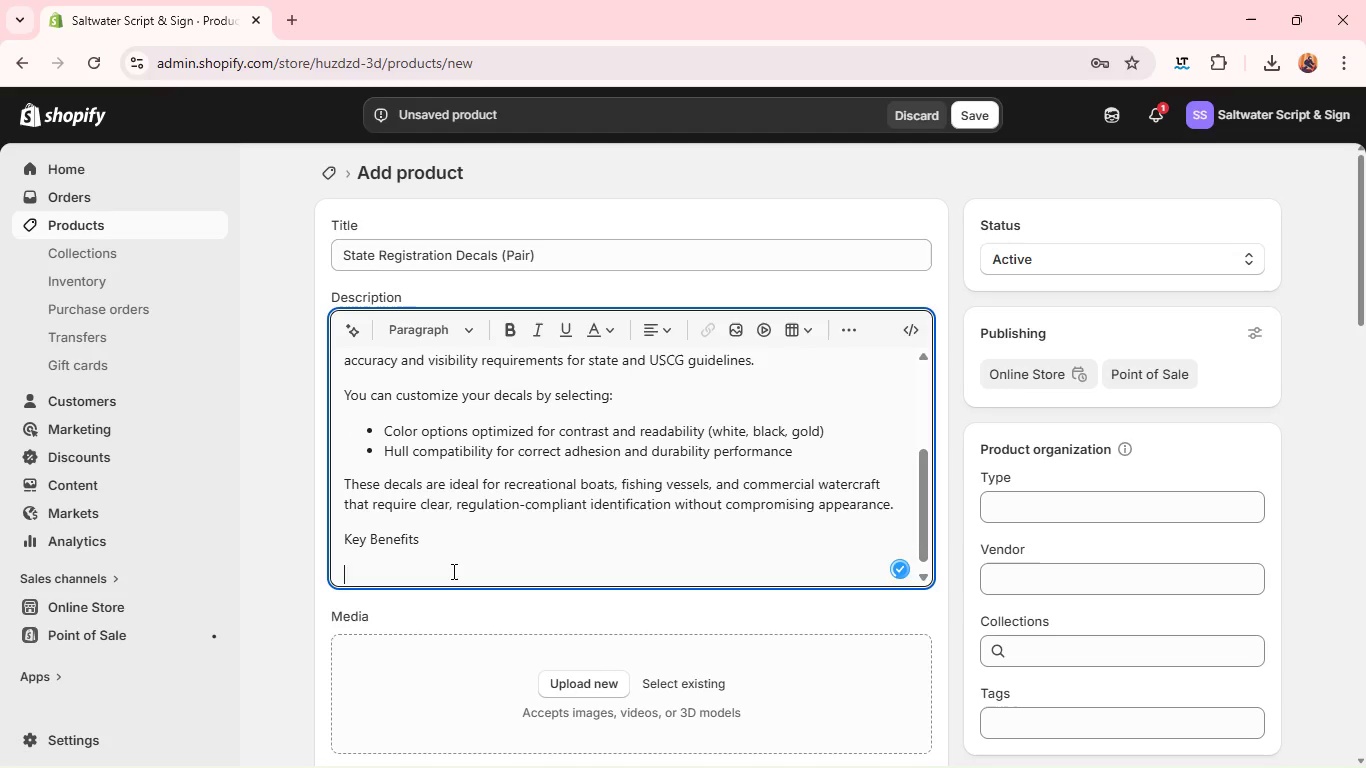 
key(Backspace)
 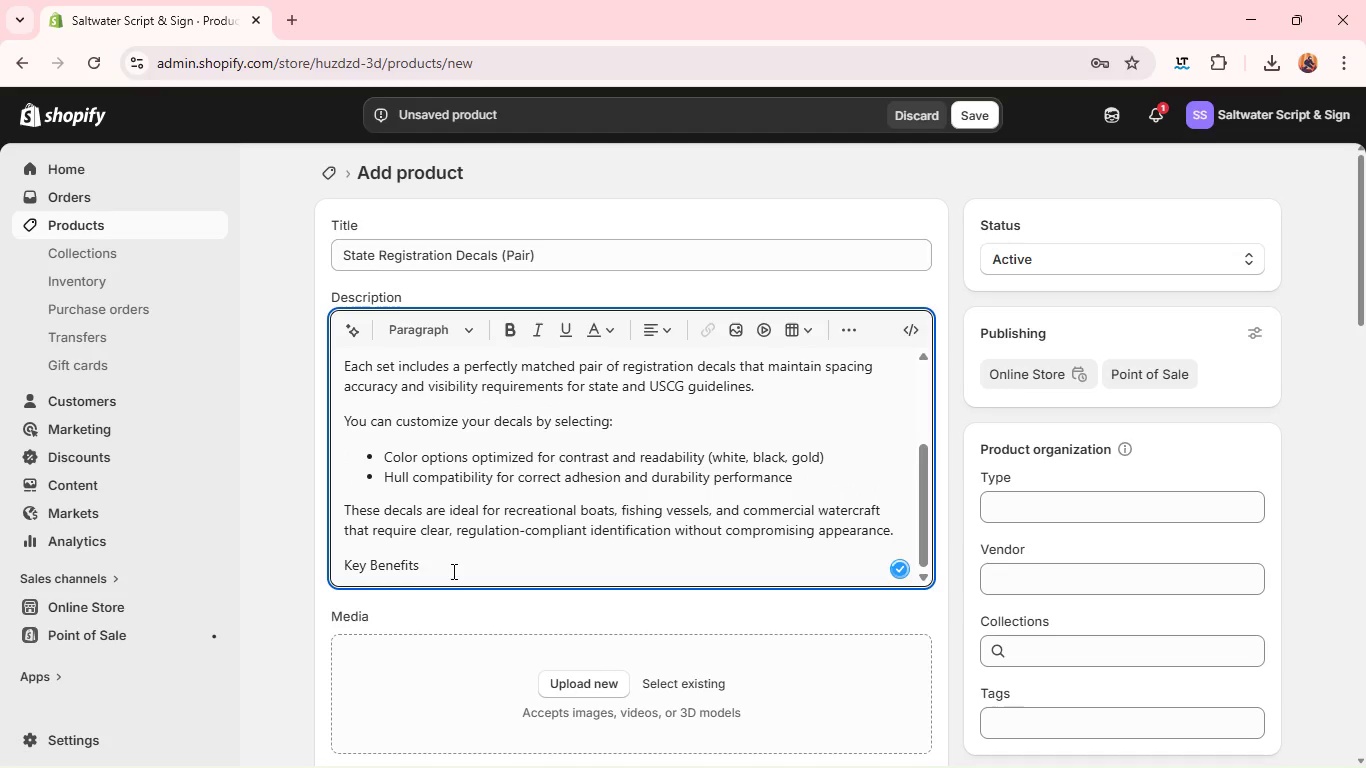 
key(Shift+Semicolon)
 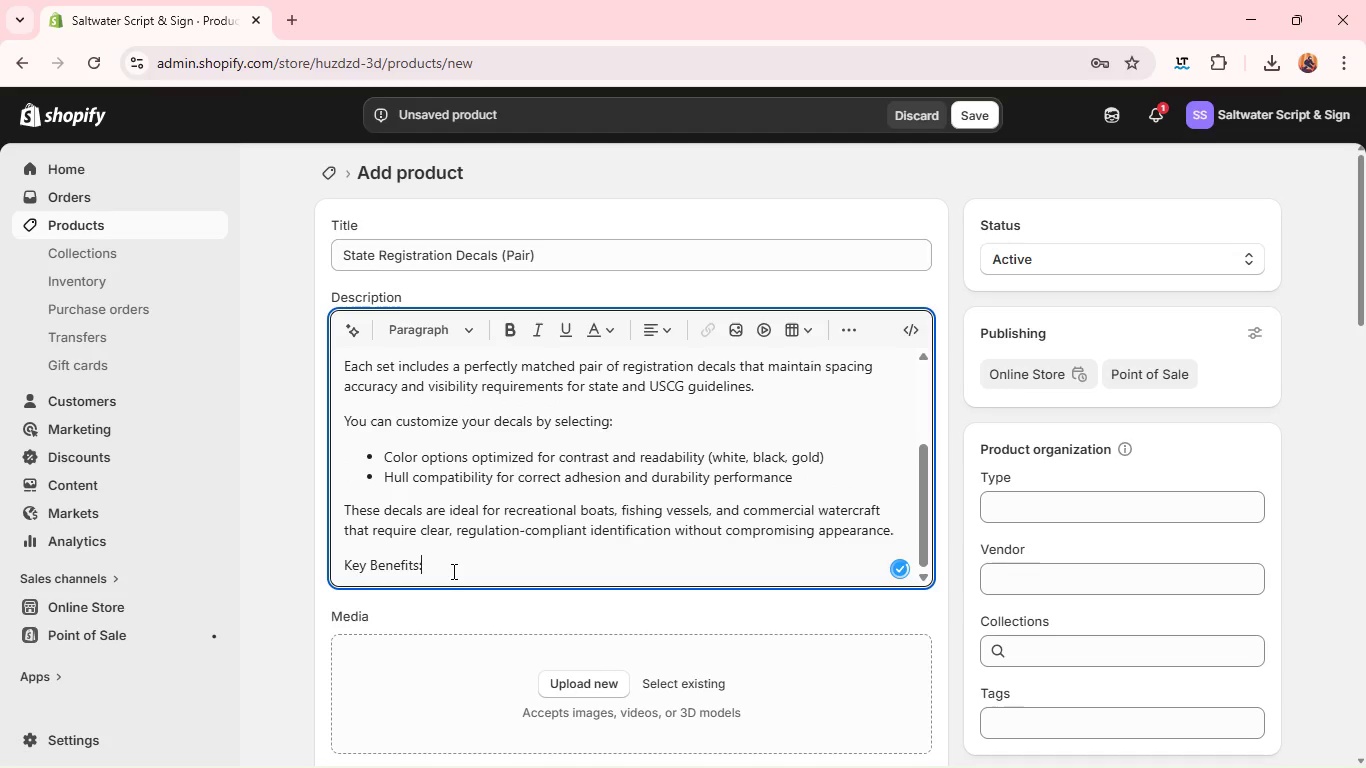 
key(Enter)
 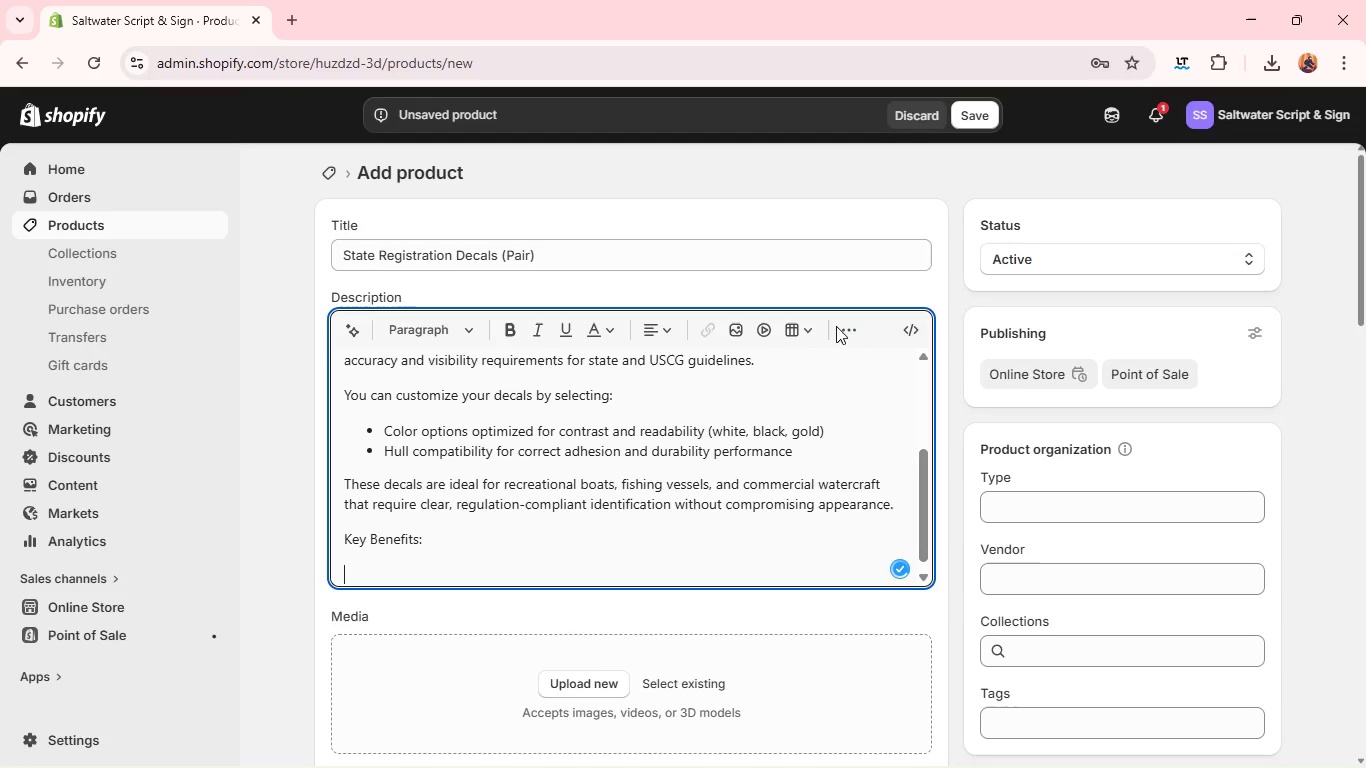 
left_click([844, 329])
 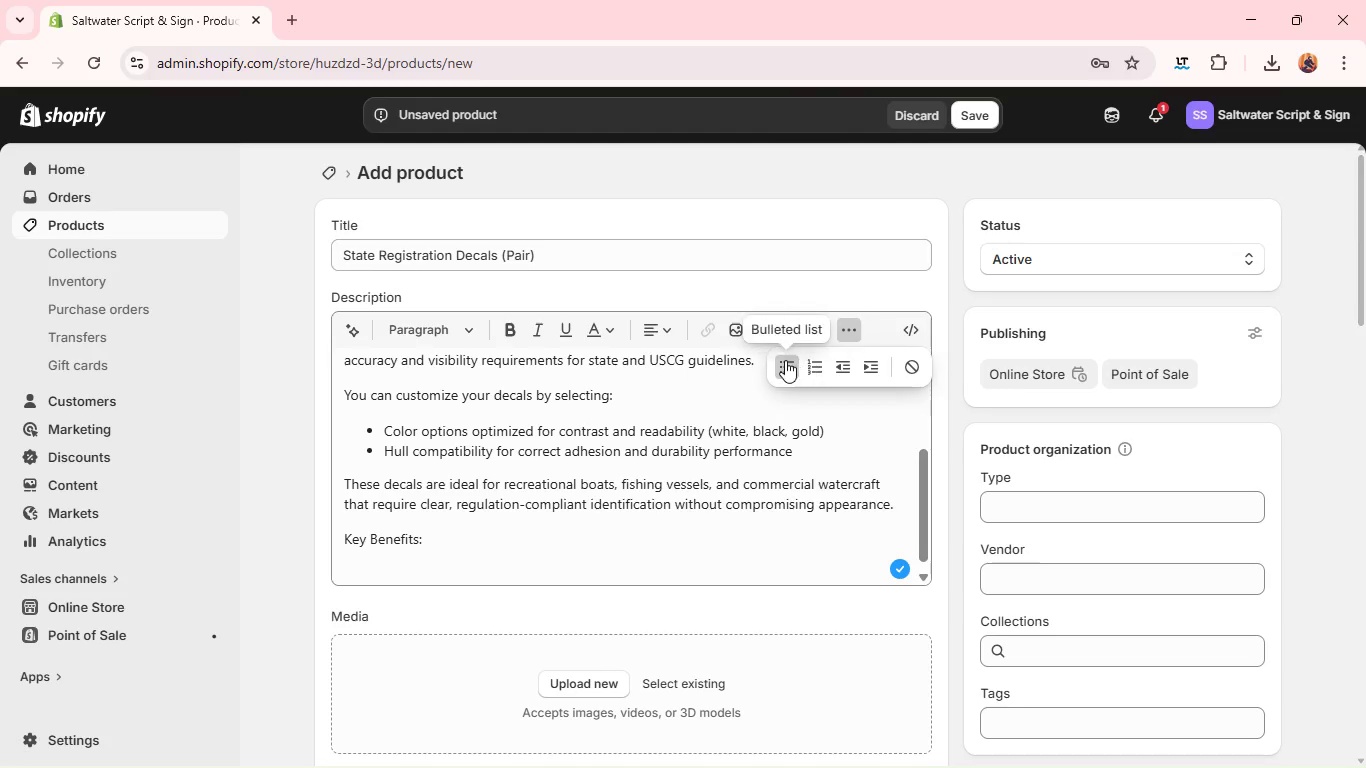 
left_click([783, 360])
 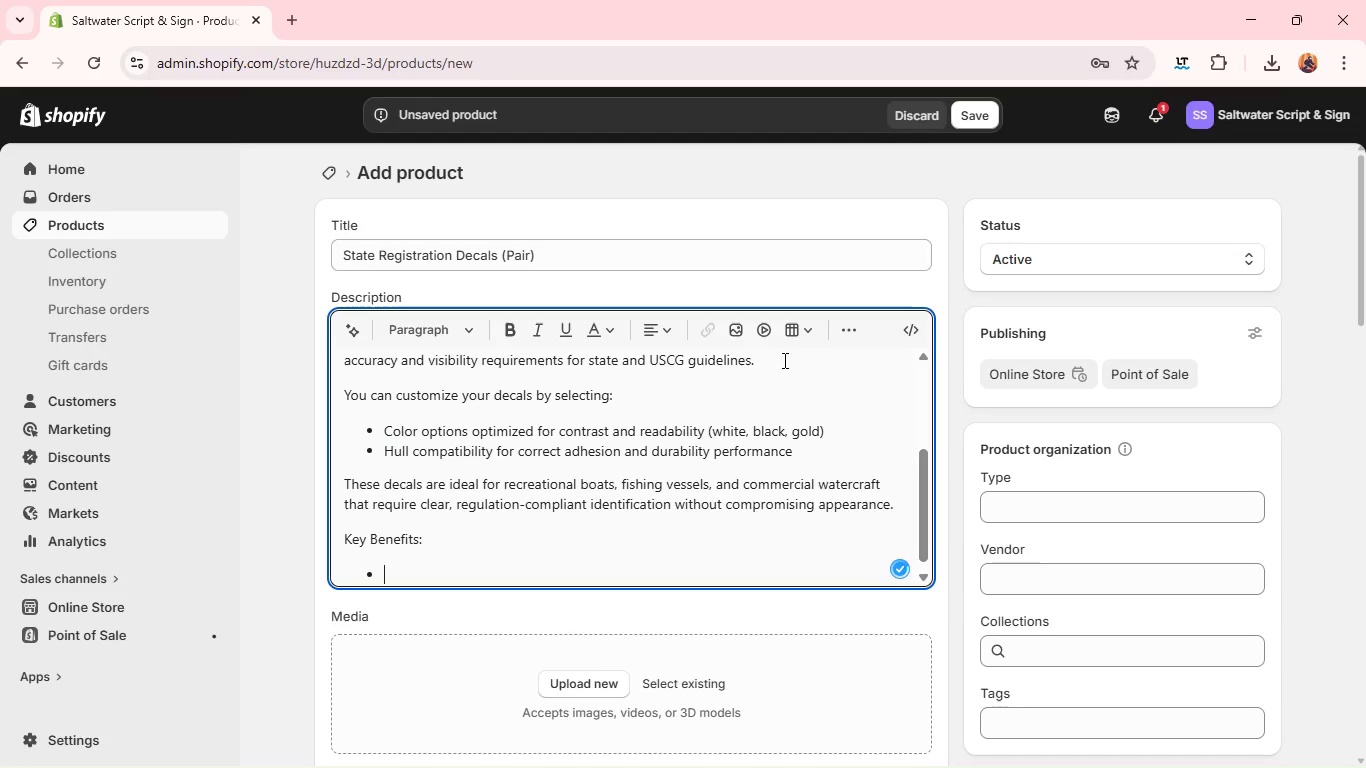 
type(Meets common USCG visibility standards)
 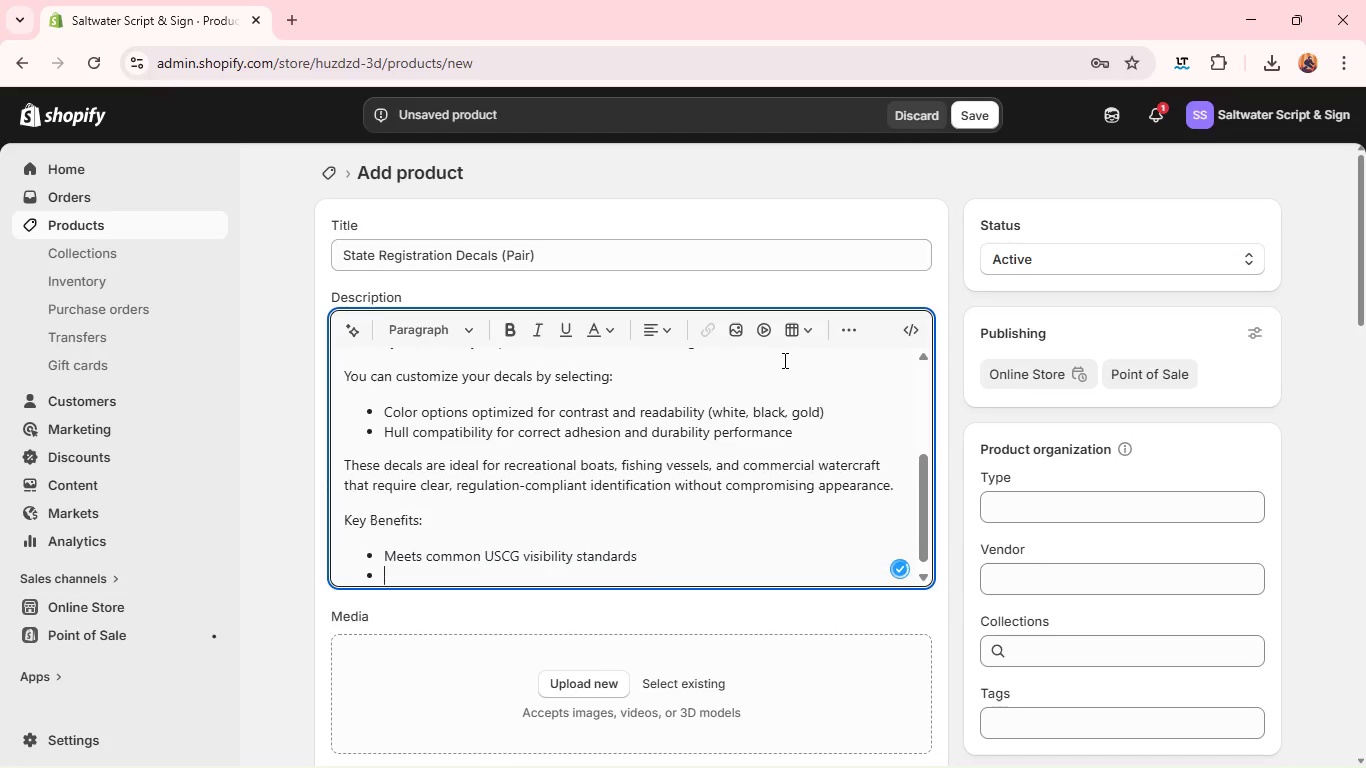 
 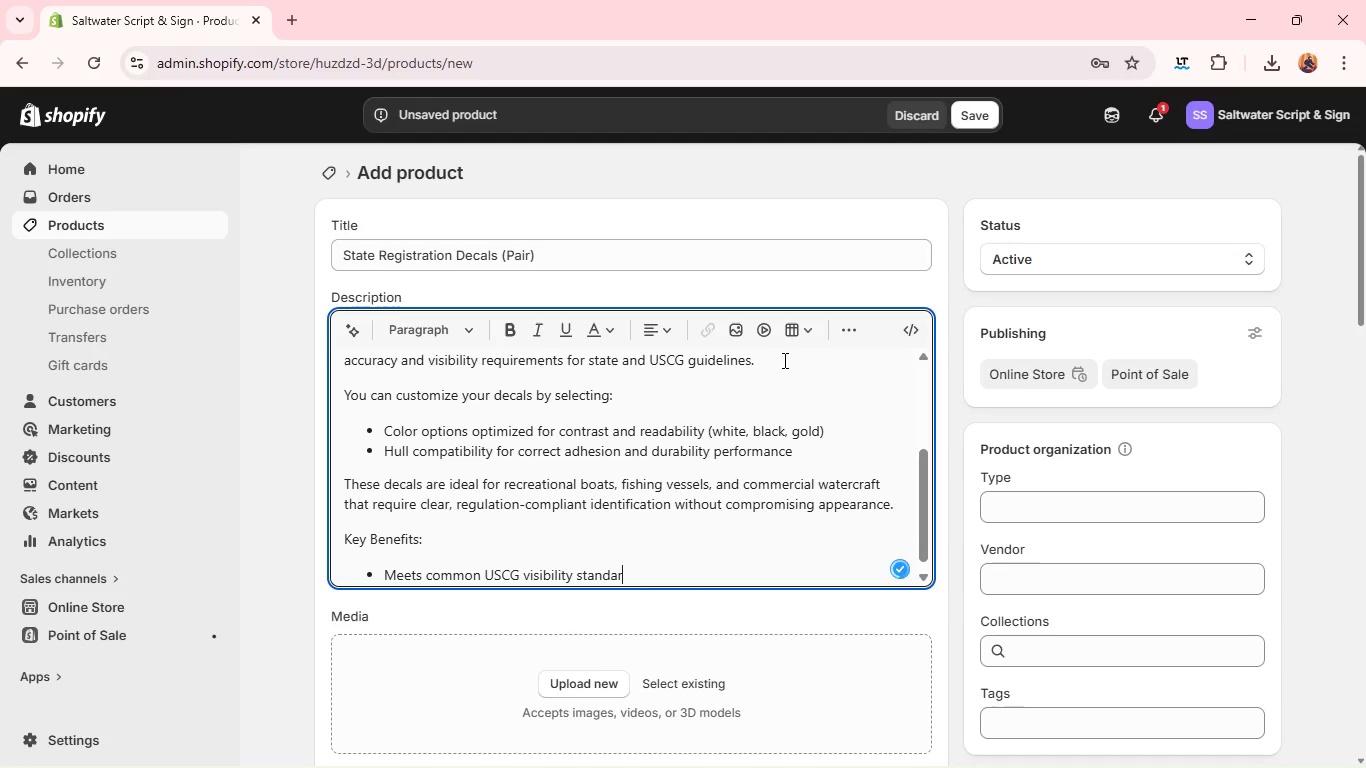 
key(Enter)
 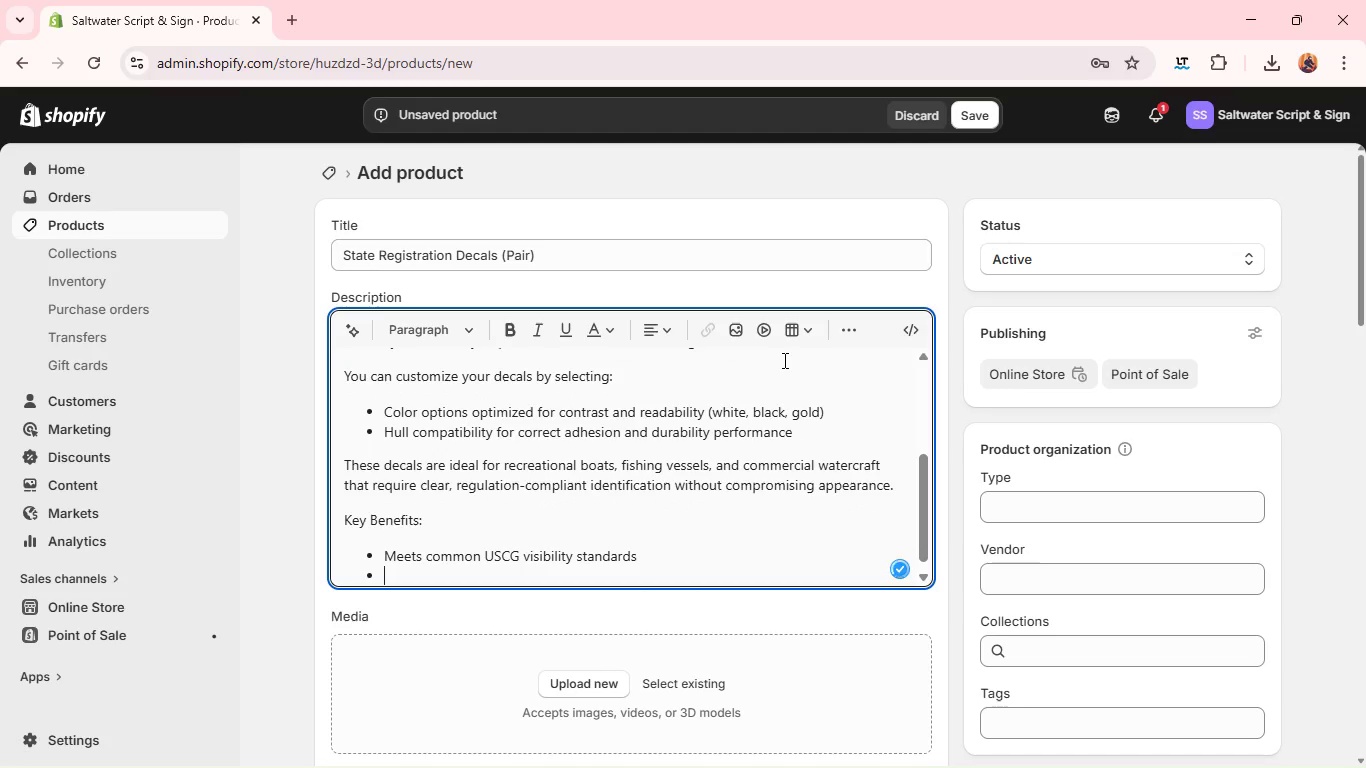 
type(String adhesive for marine-grade surfaces)
 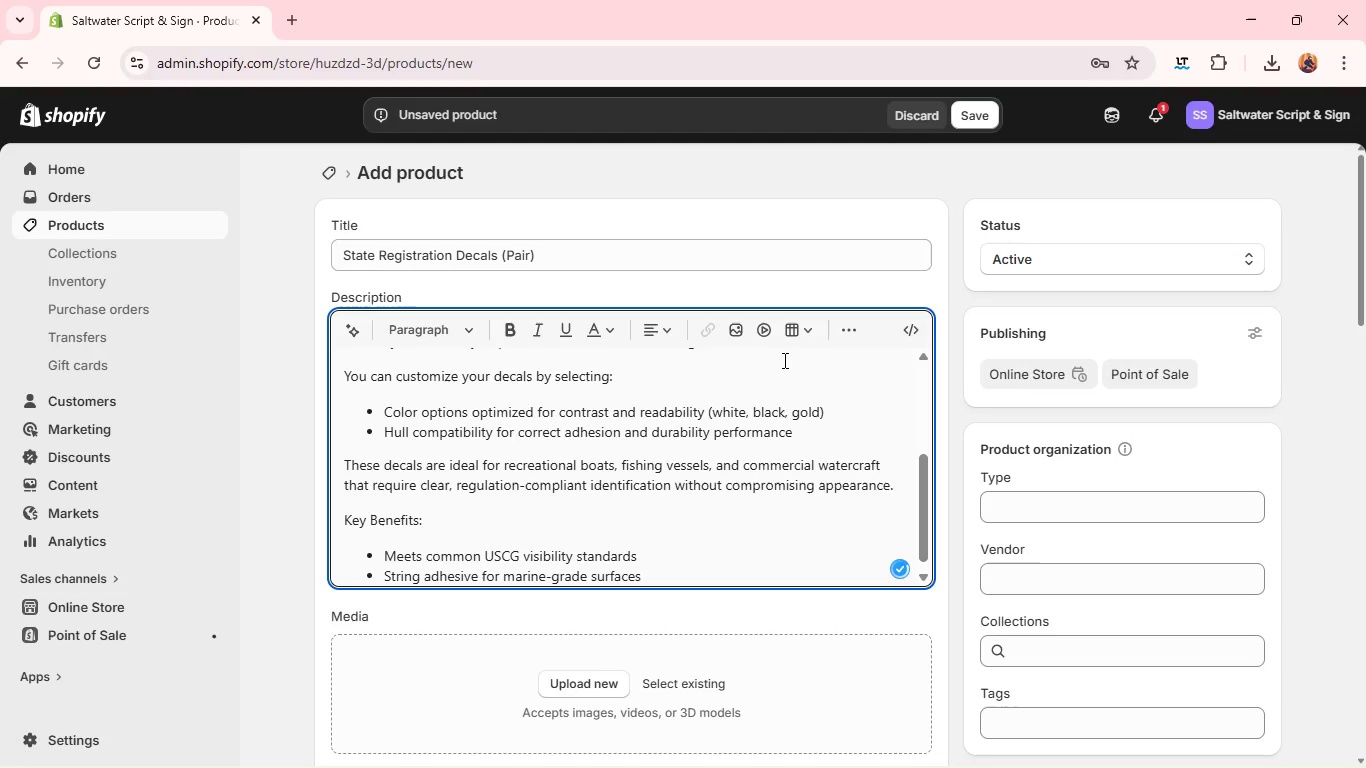 
key(Enter)
 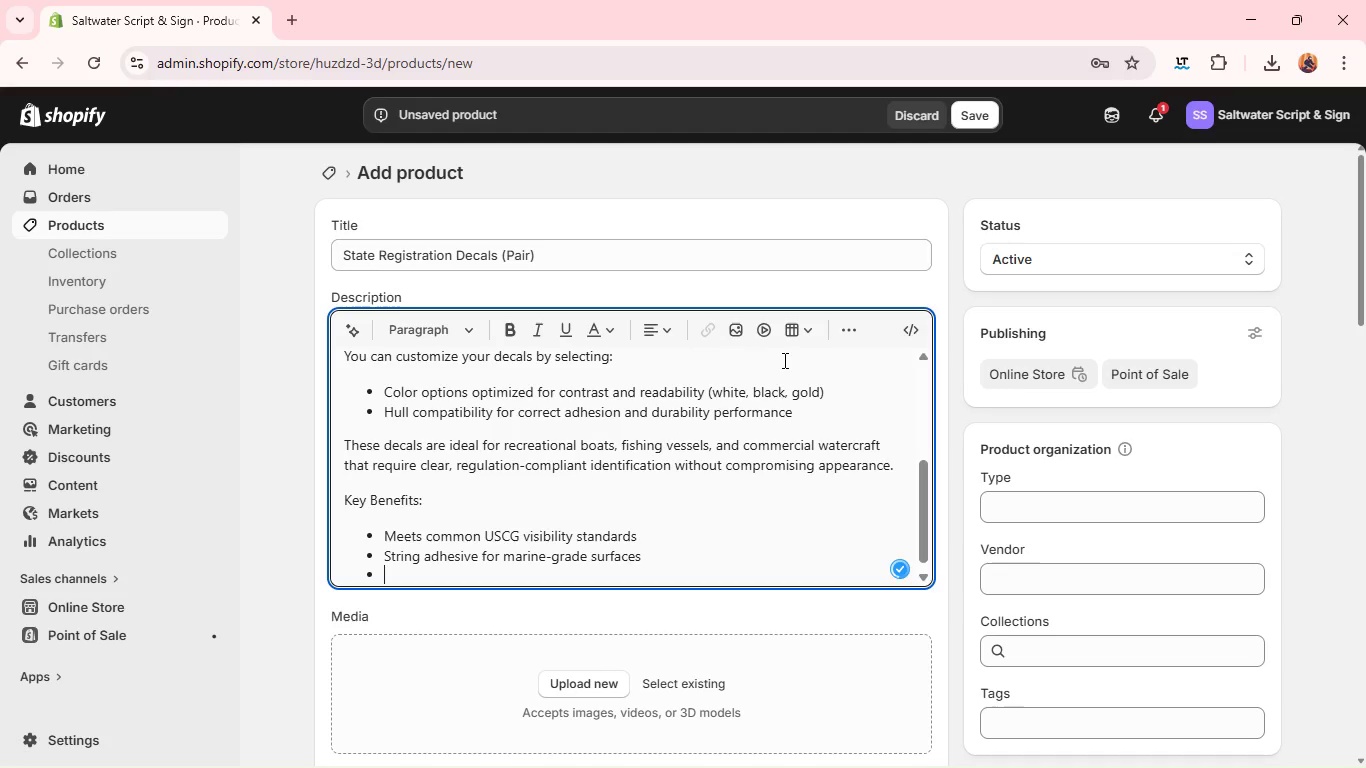 
type(Weatherproof and)
 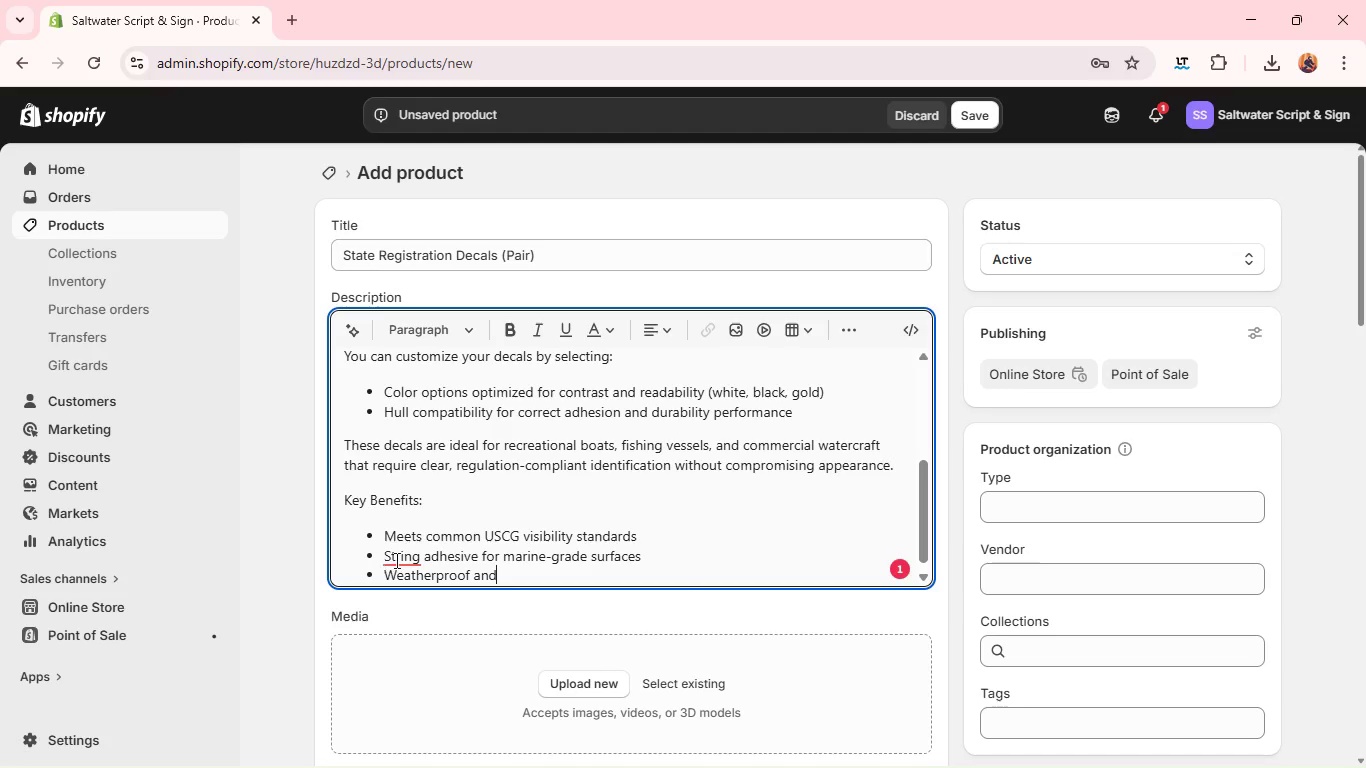 
left_click([405, 559])
 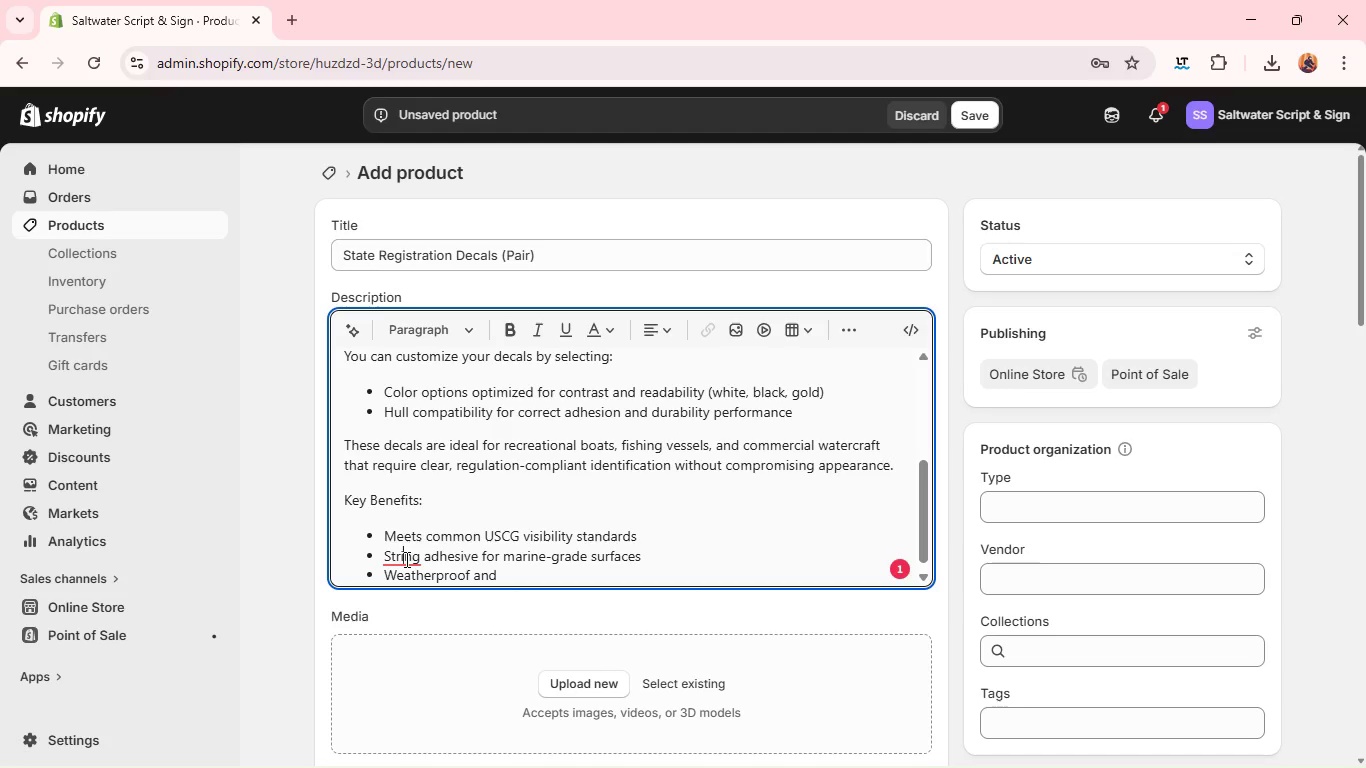 
key(Backspace)
 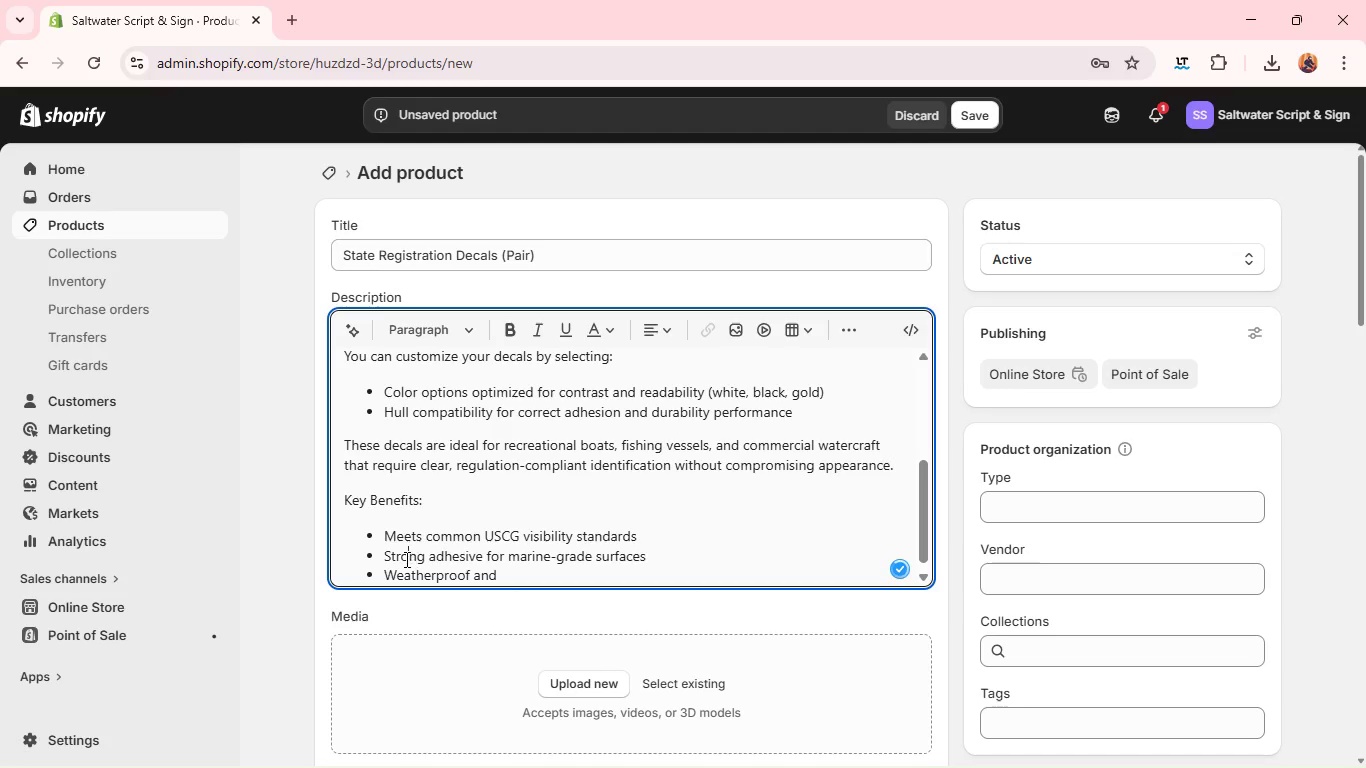 
key(O)
 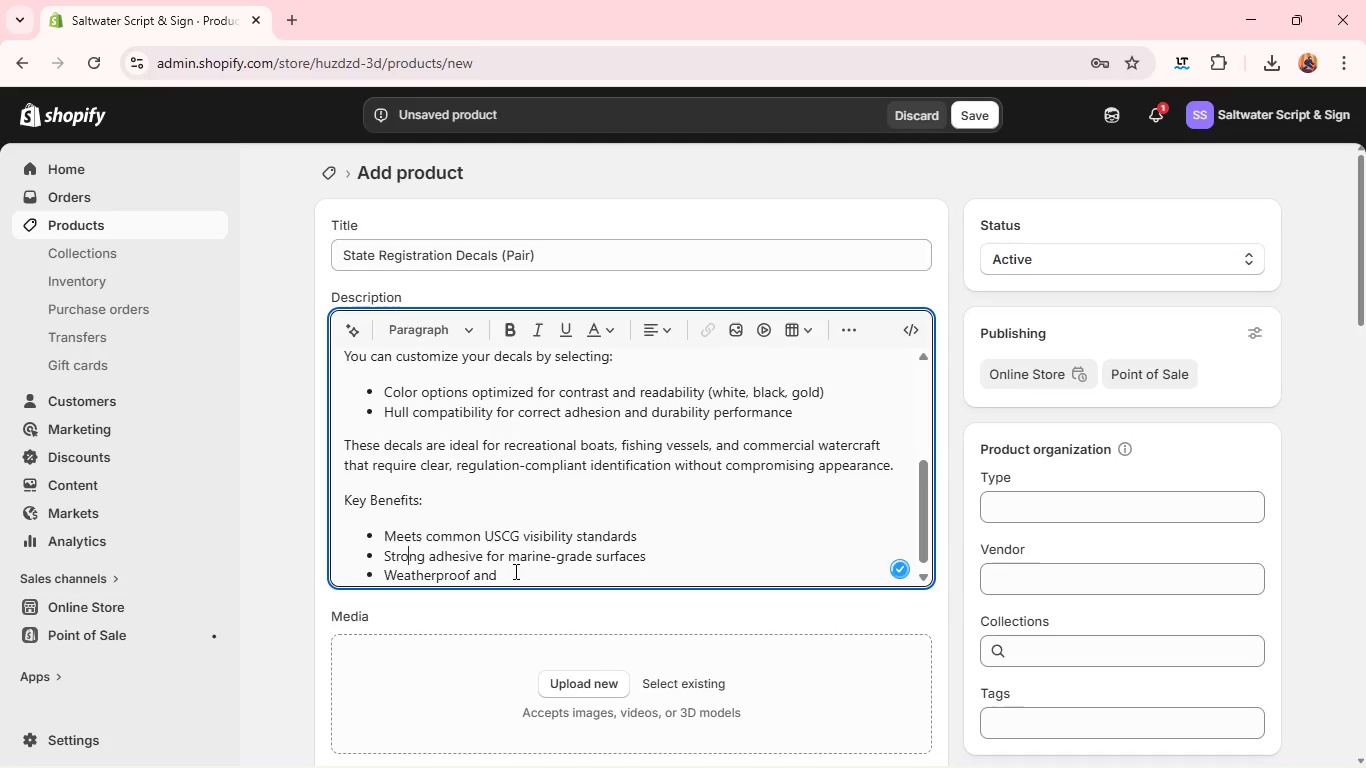 
left_click([514, 571])
 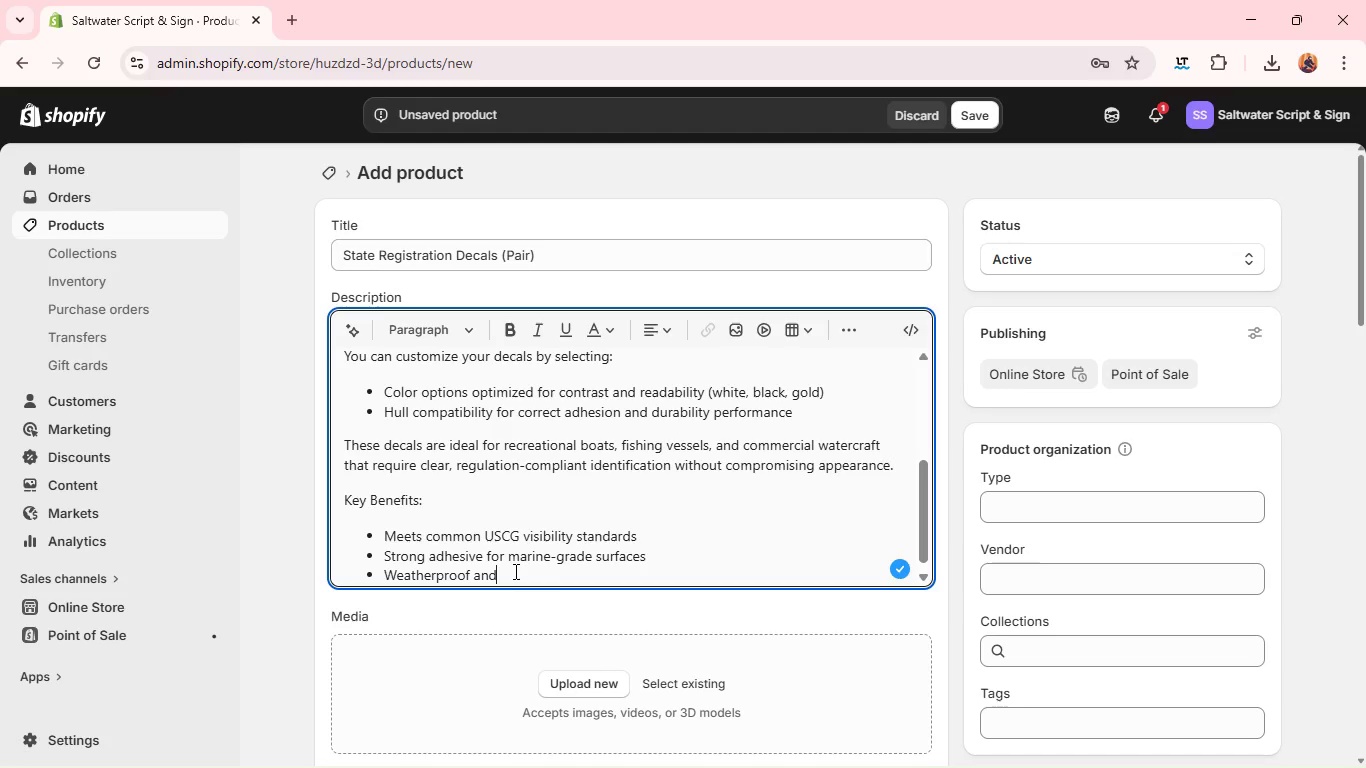 
type( Uv)
key(Backspace)
type(V-stabel)
key(Backspace)
key(Backspace)
type(le materials )
 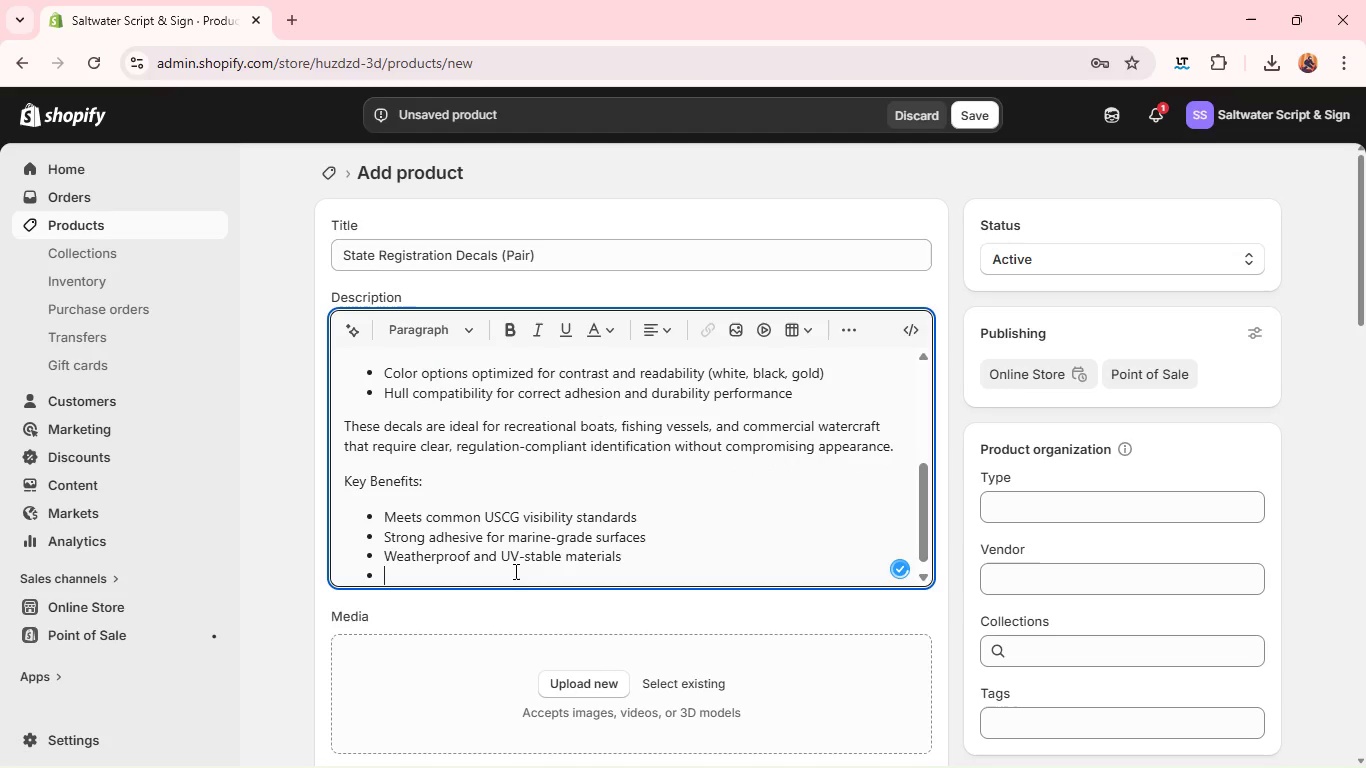 
 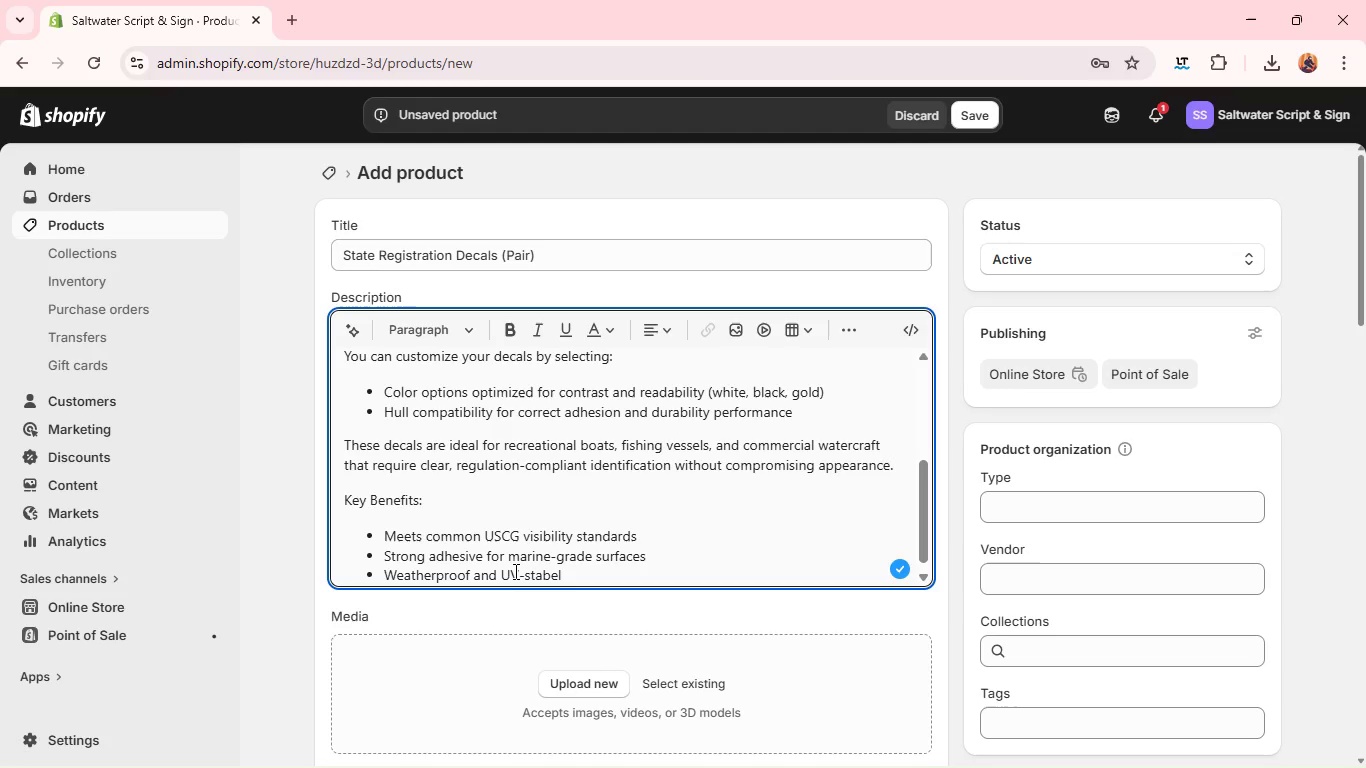 
key(Enter)
 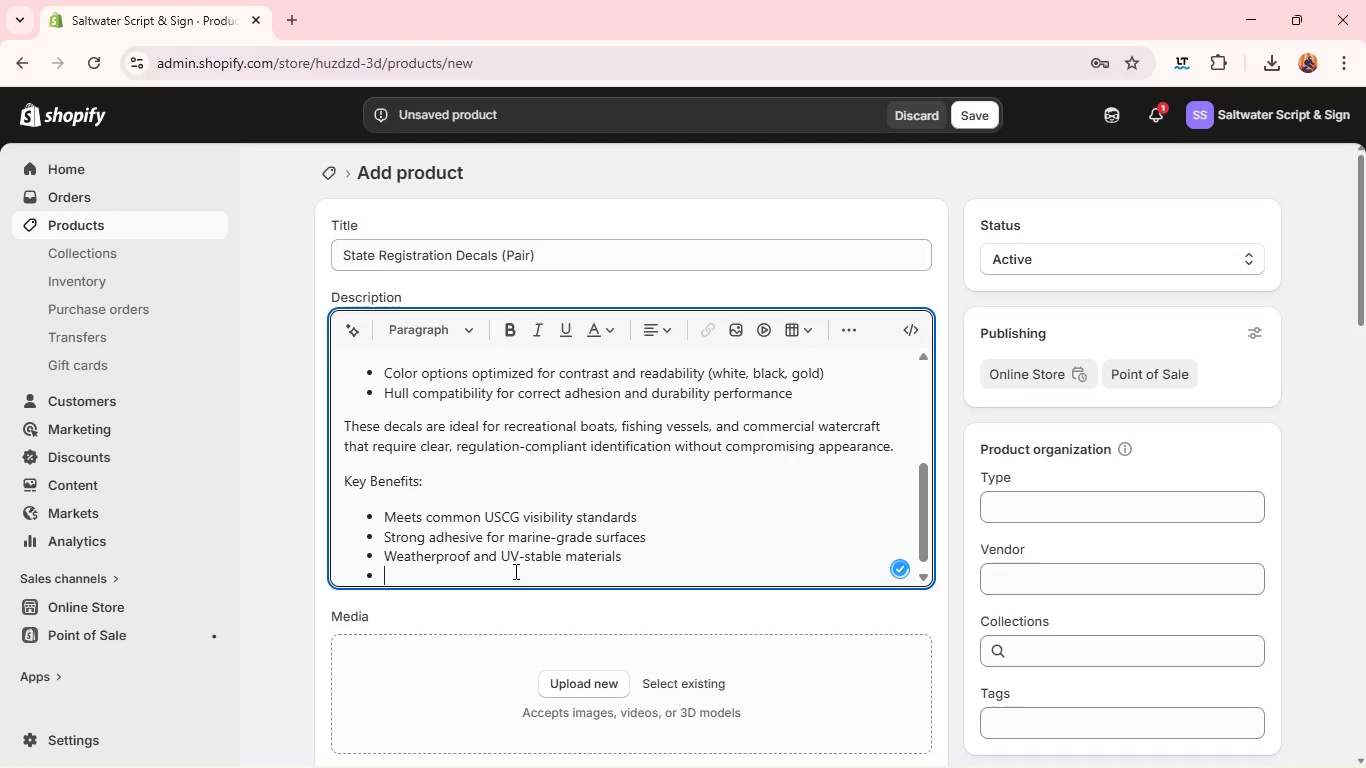 
type(High contrast for macx)
key(Backspace)
key(Backspace)
type(xi)
 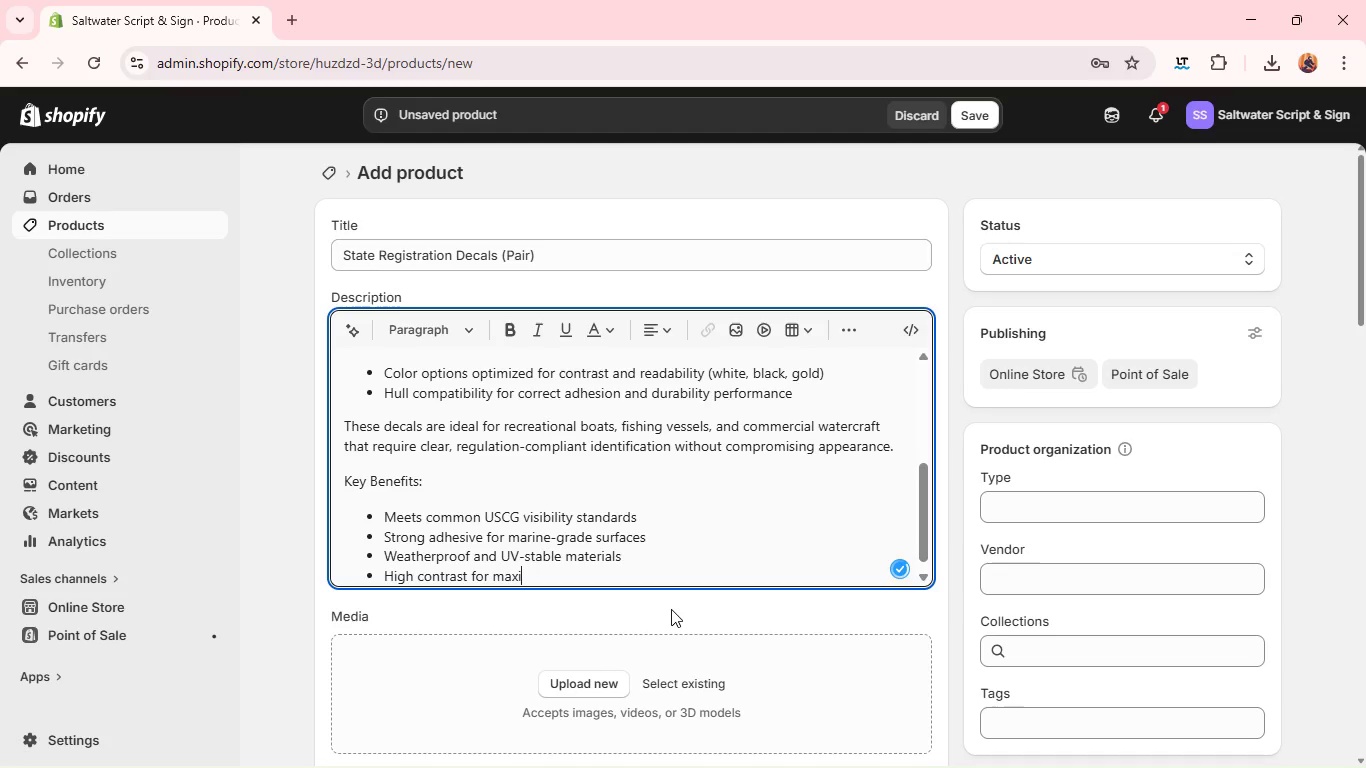 
type(mum readability )
 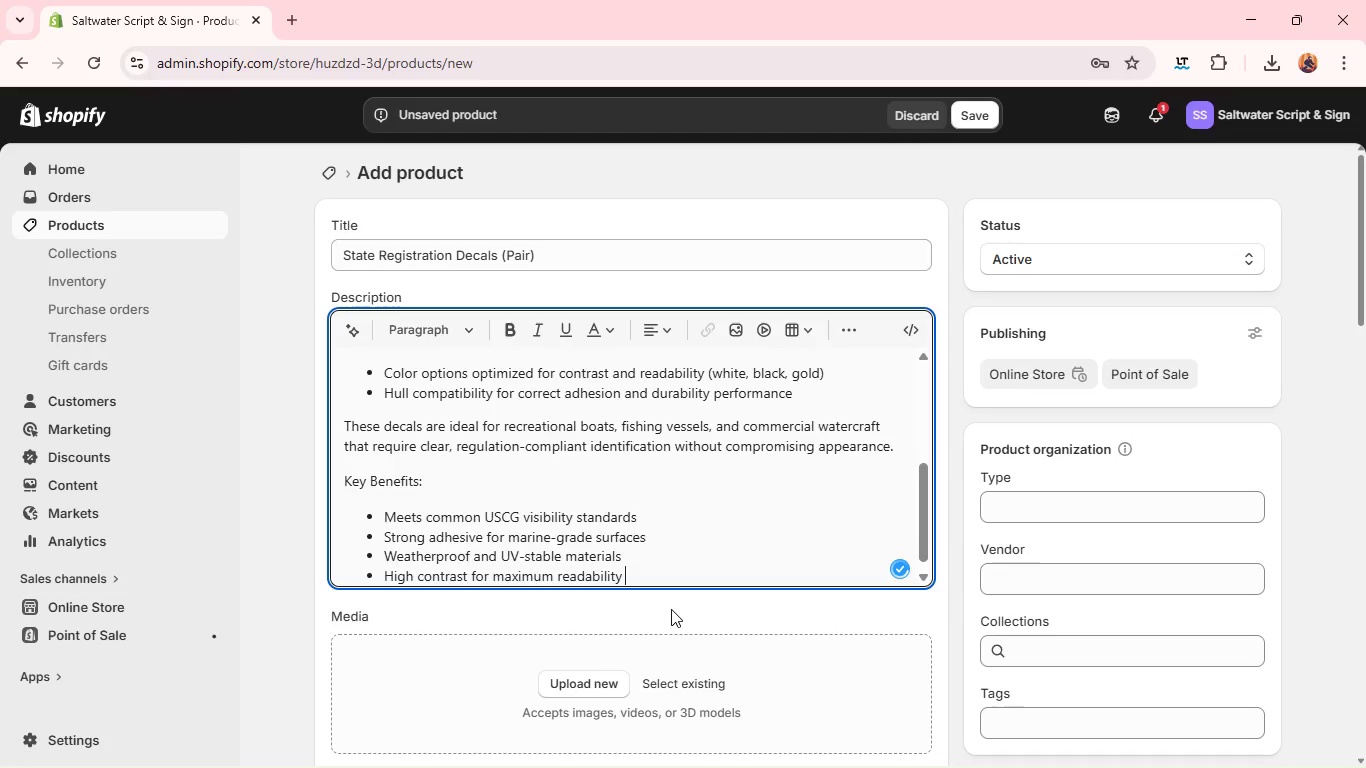 
key(Enter)
 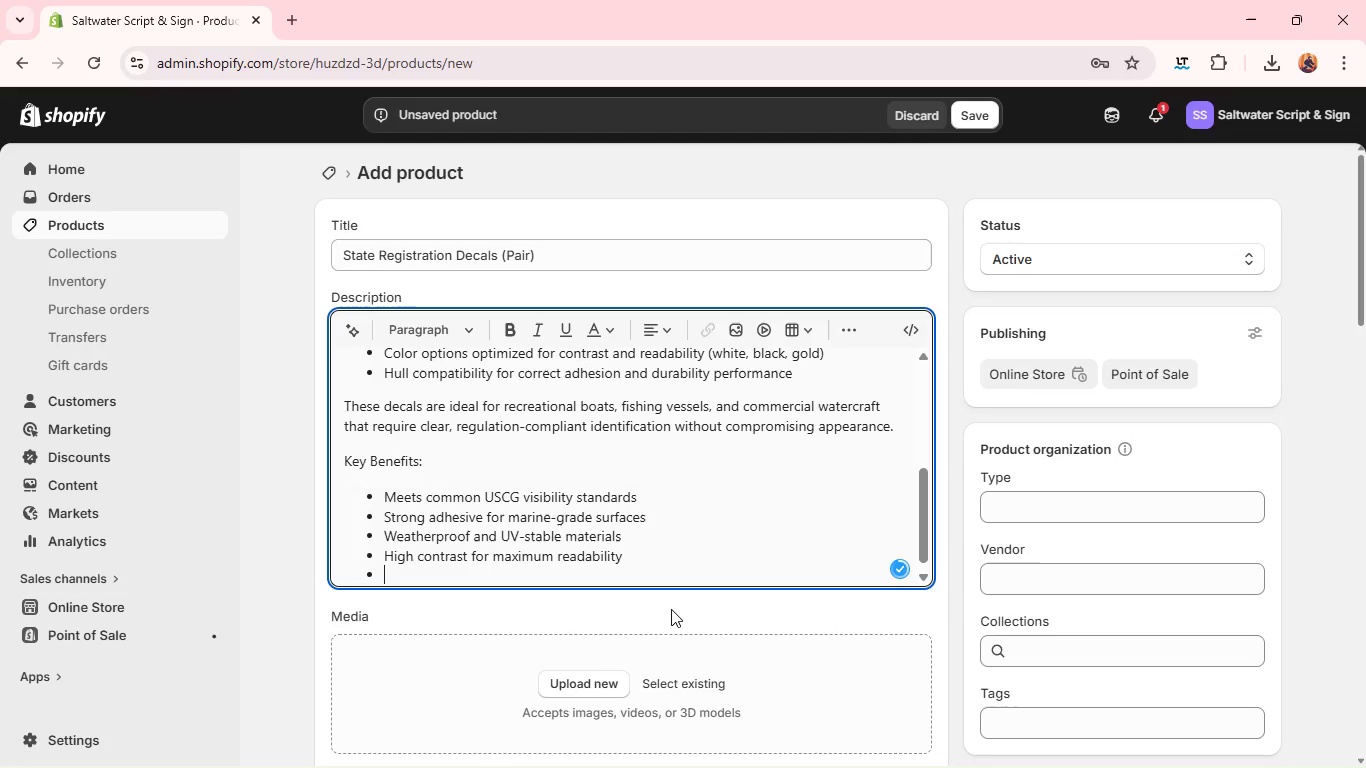 
type(Desu)
key(Backspace)
type(igned for long-term p)
key(Backspace)
type(outdoor durability )
 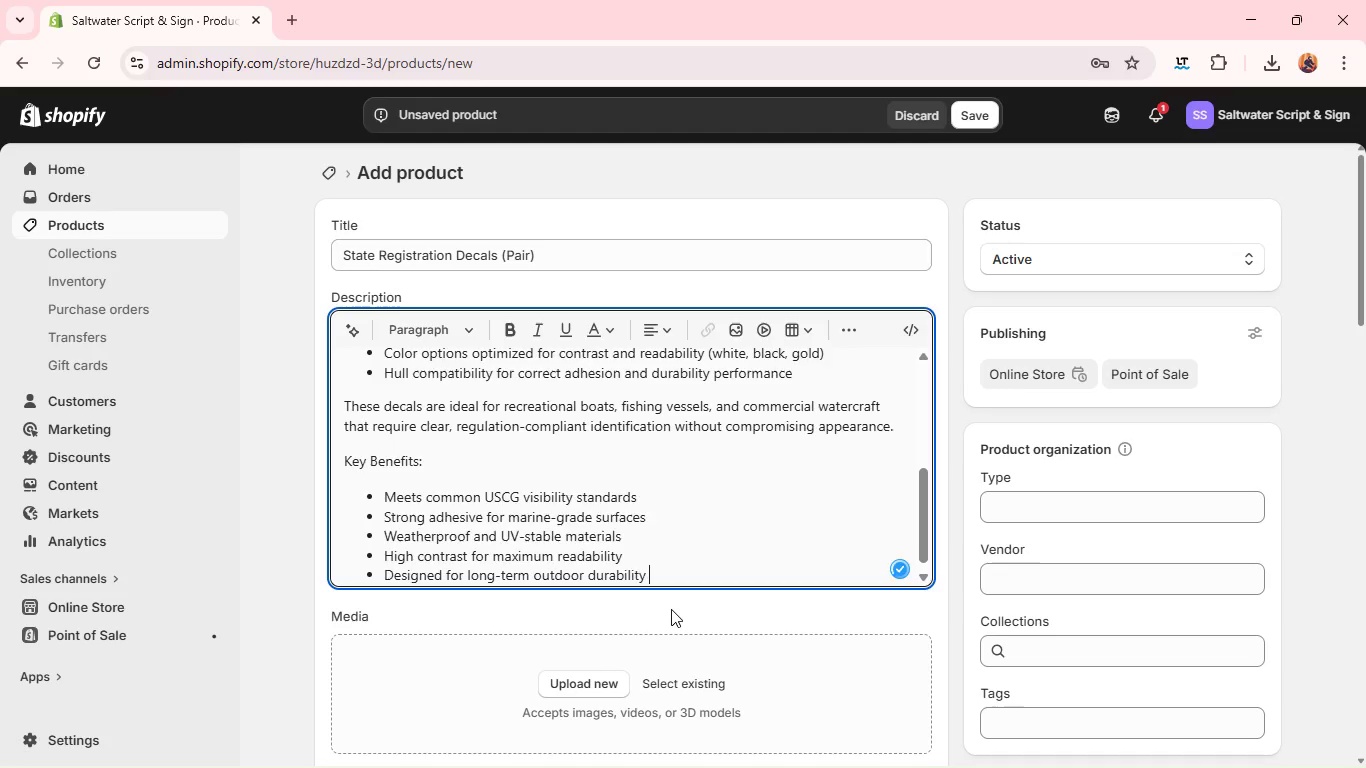 
key(Enter)
 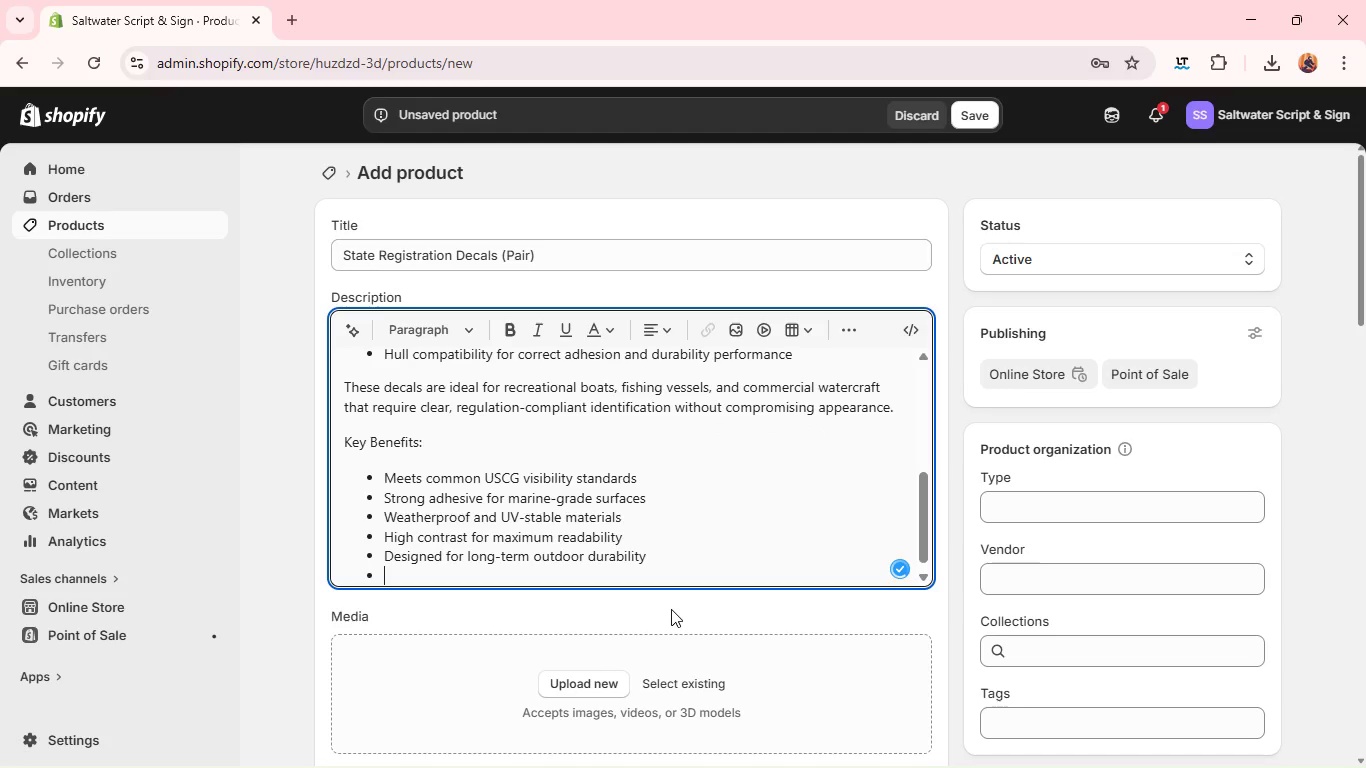 
key(Enter)
 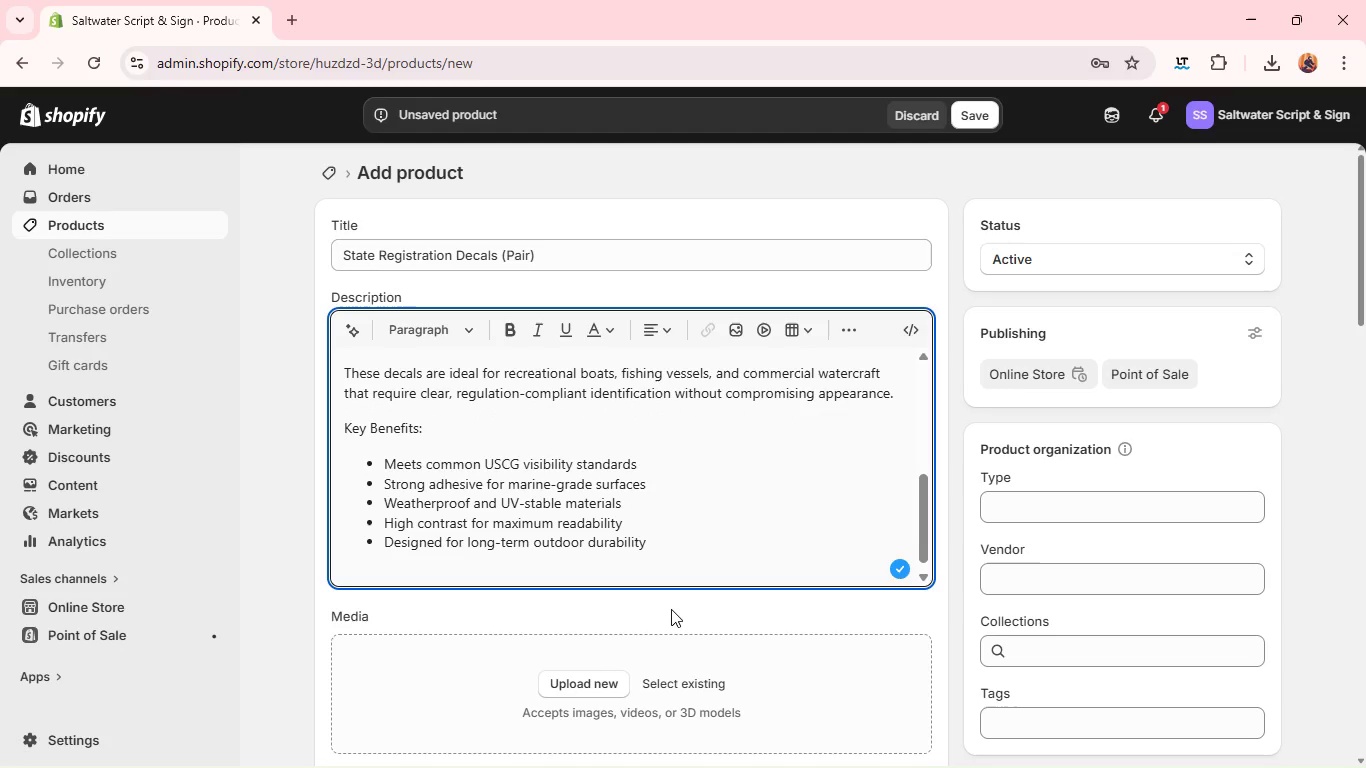 
type(Perfect for boat owners who wnat compliance without d)
key(Backspace)
type(sacrificing a clean, professional hull appearance. )
 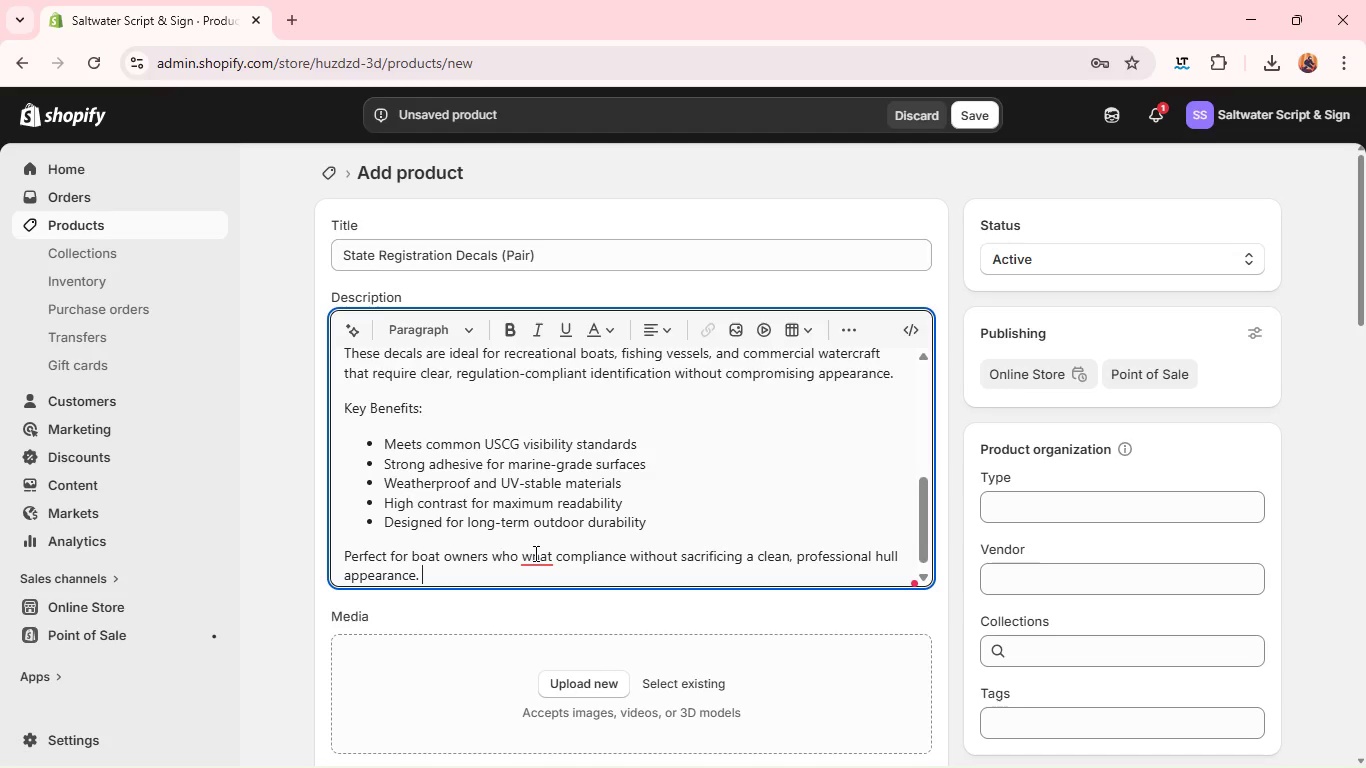 
left_click([534, 553])
 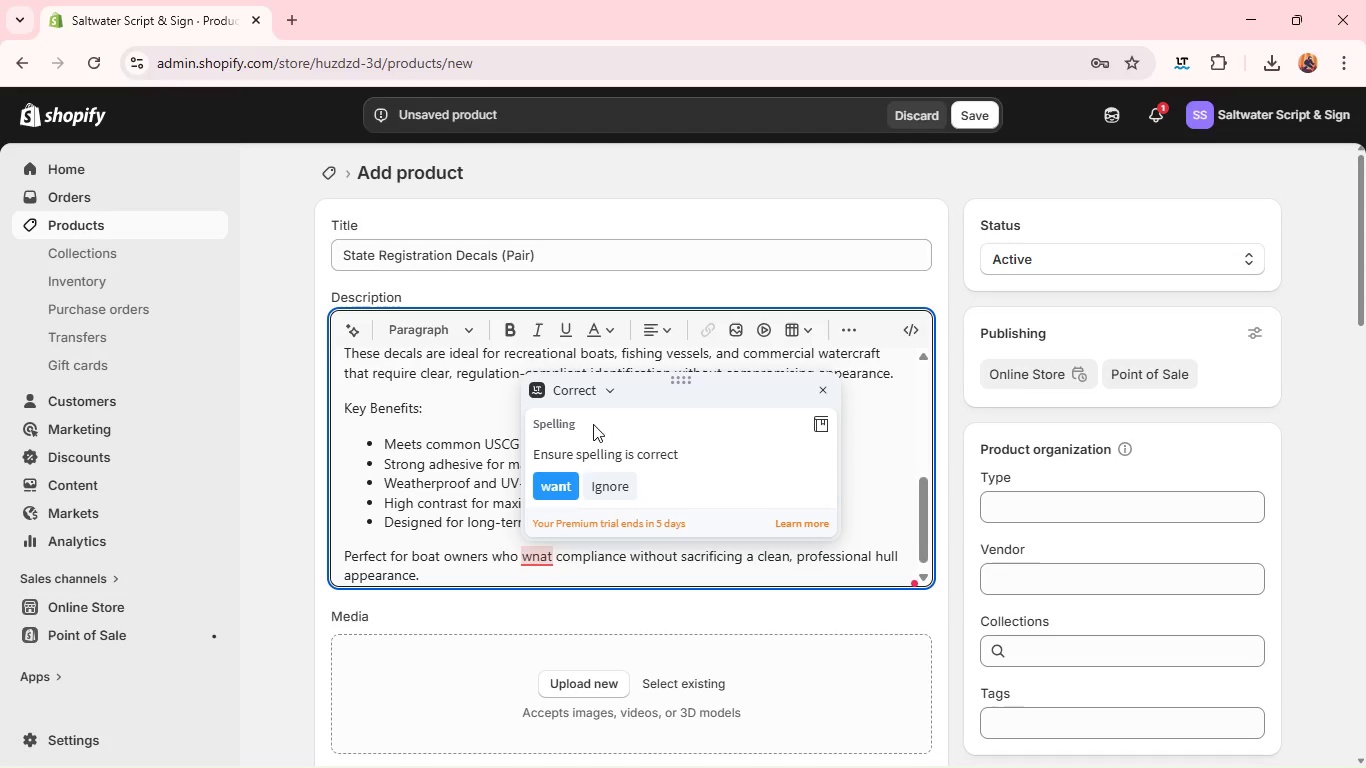 
left_click([549, 488])
 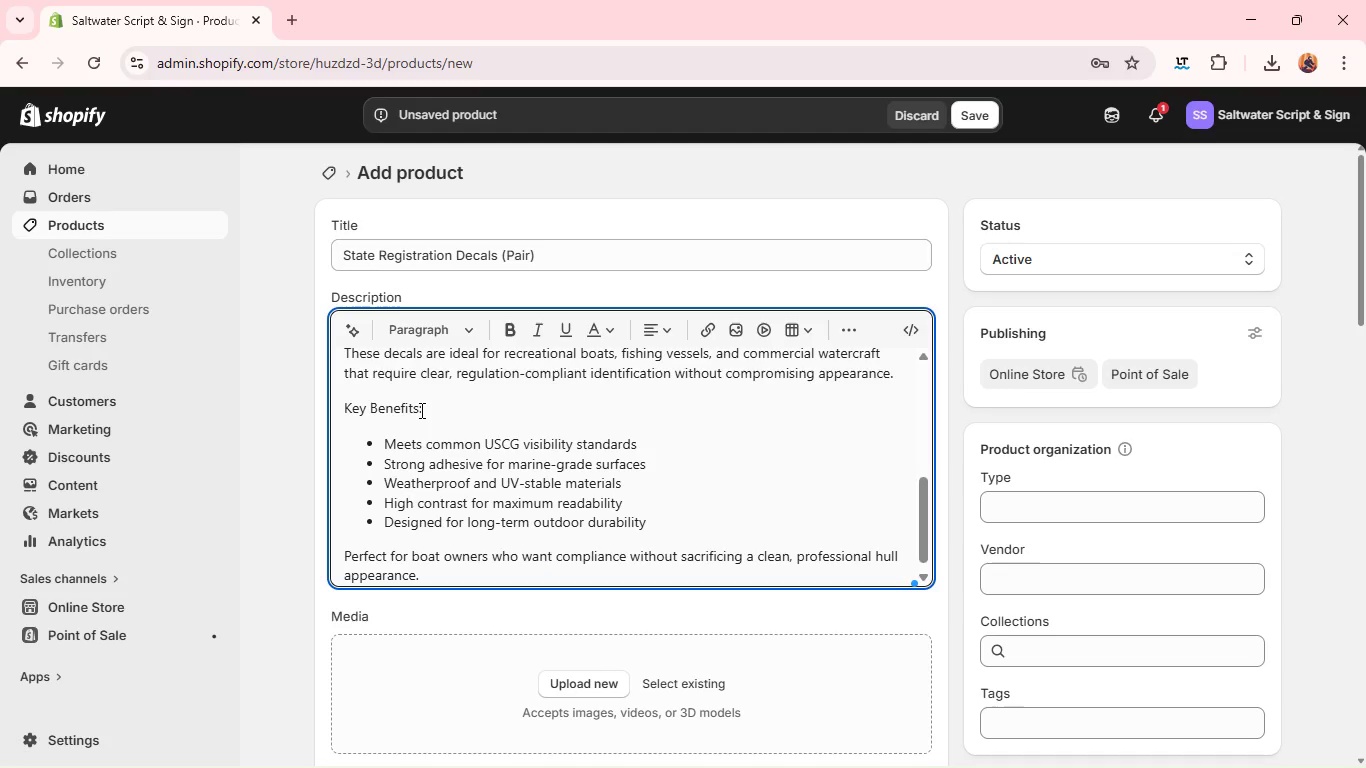 
left_click_drag(start_coordinate=[433, 402], to_coordinate=[329, 402])
 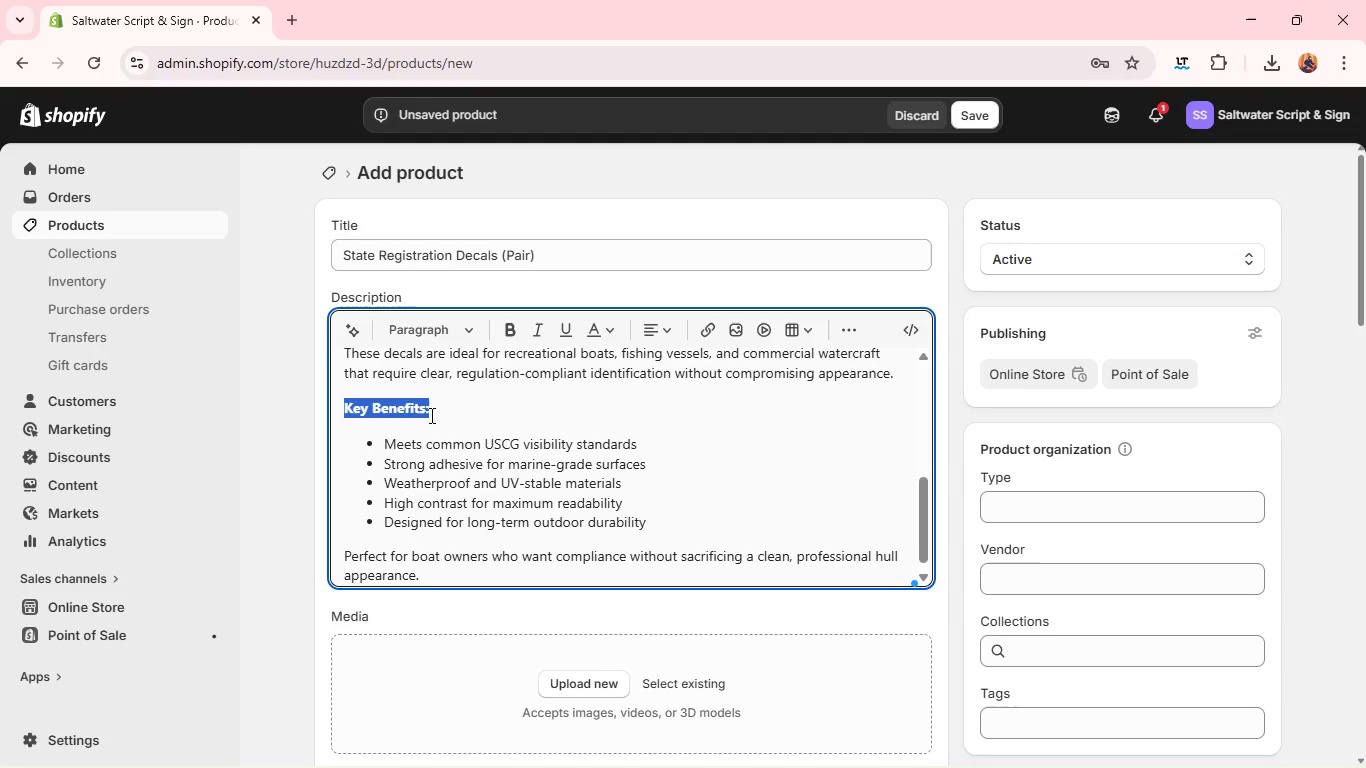 
key(Control+B)
 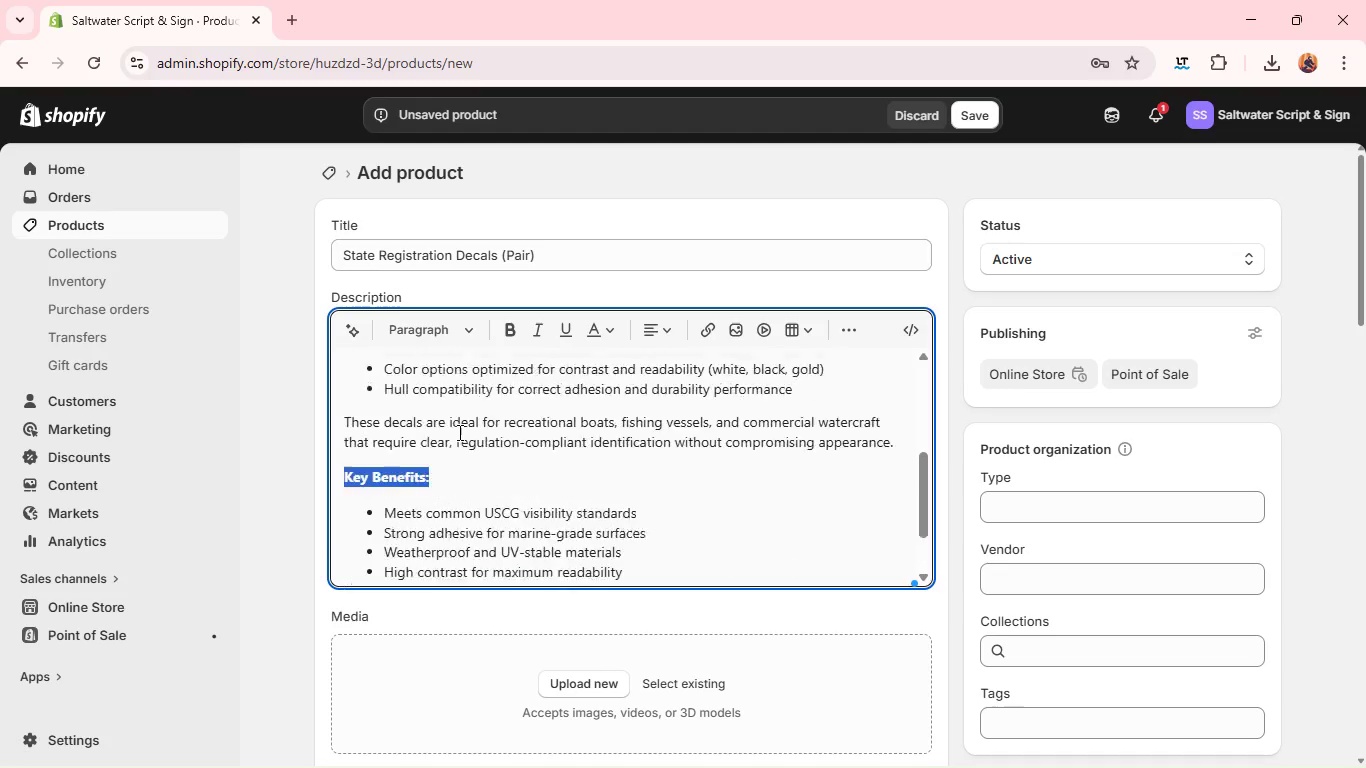 
scroll: coordinate [458, 432], scroll_direction: up, amount: 3.0
 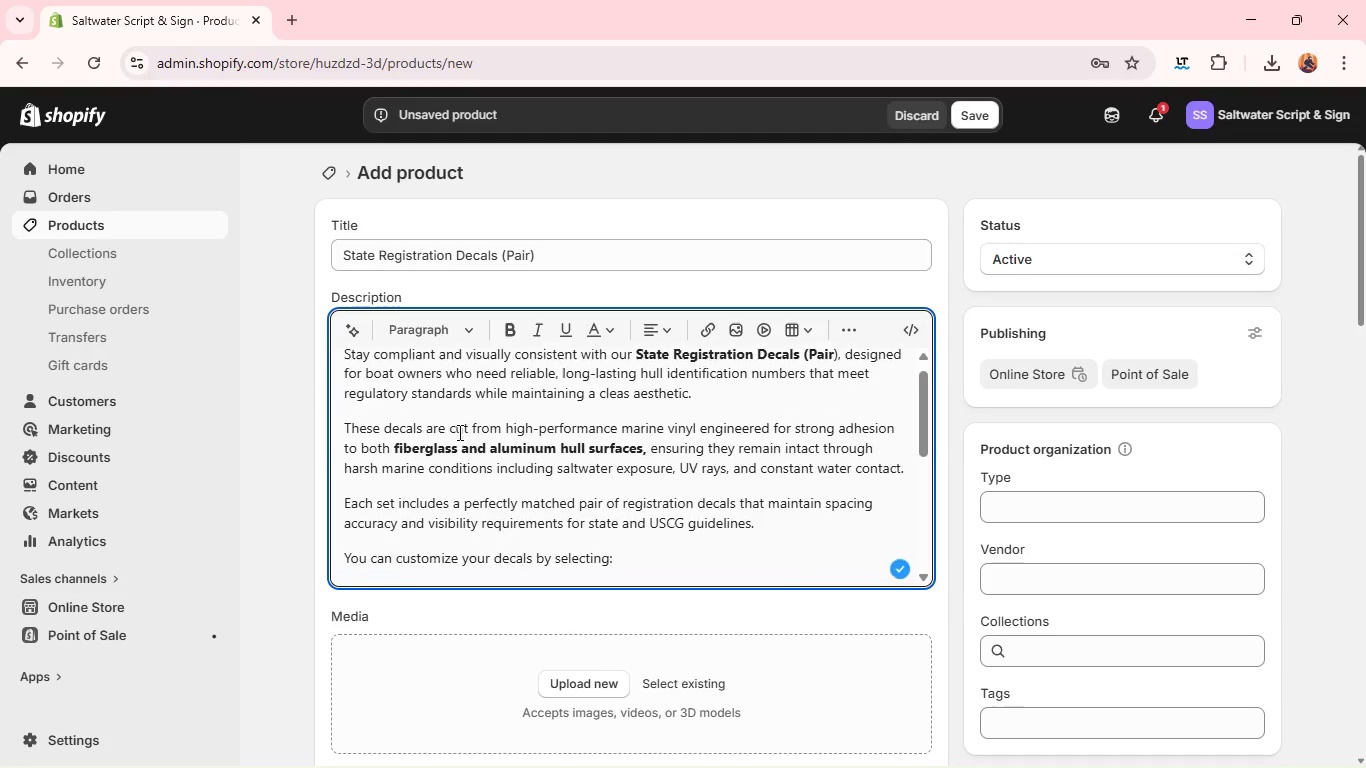 
scroll: coordinate [458, 432], scroll_direction: down, amount: 2.0
 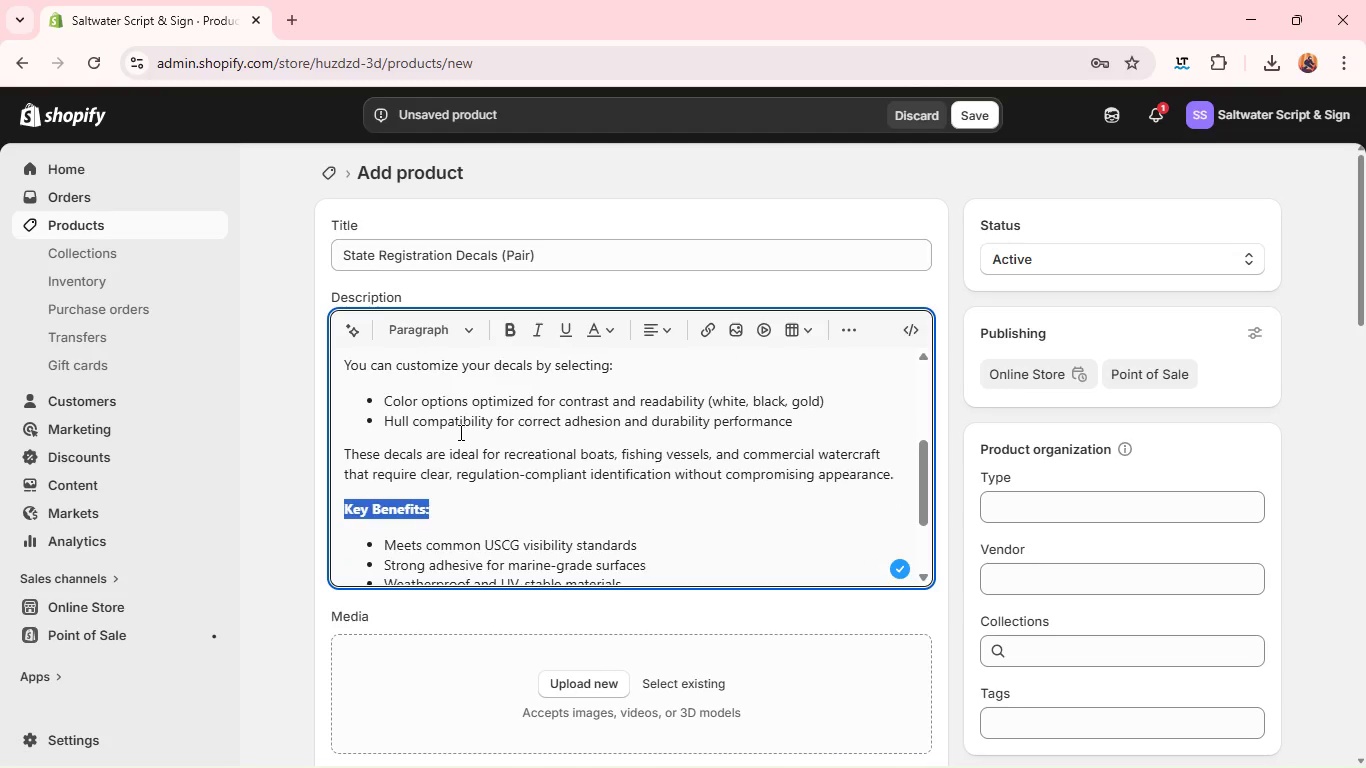 
scroll: coordinate [459, 432], scroll_direction: up, amount: 1.0
 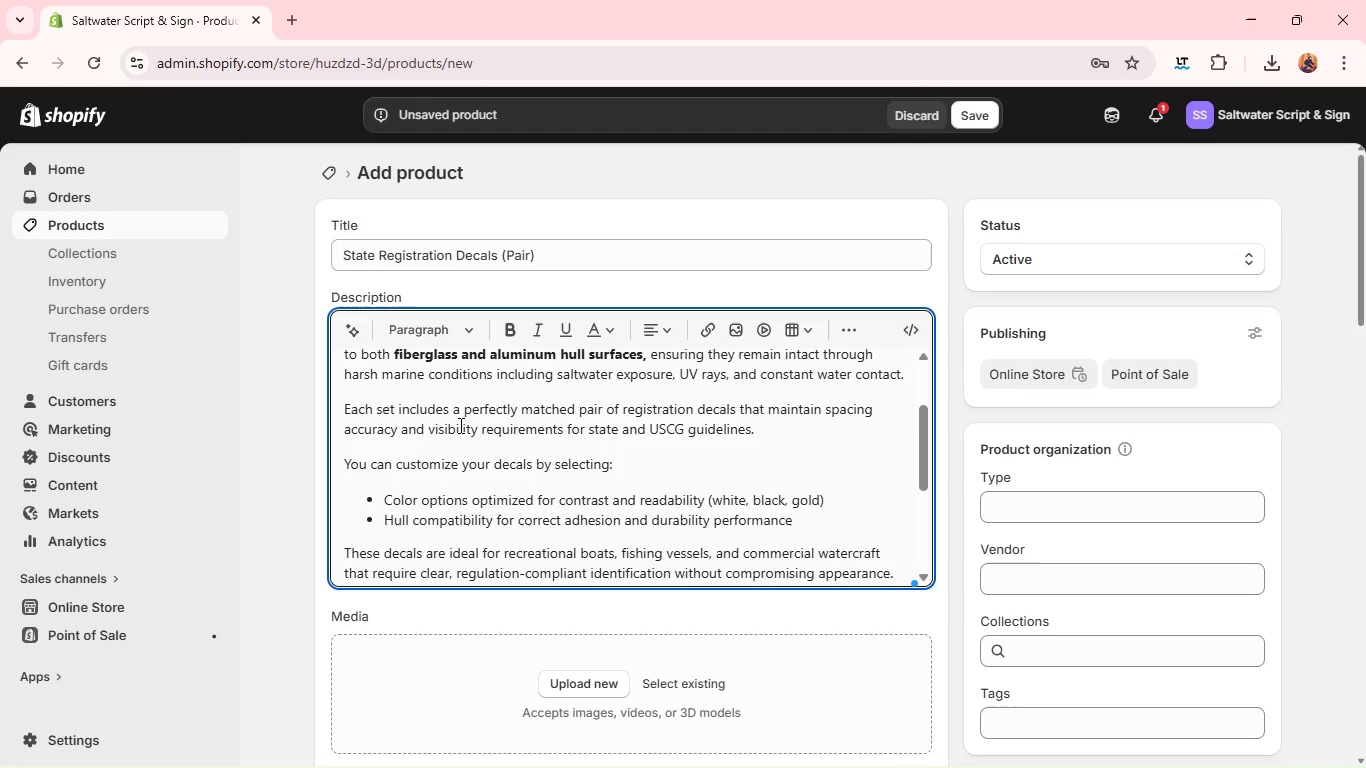 
wait(8.73)
 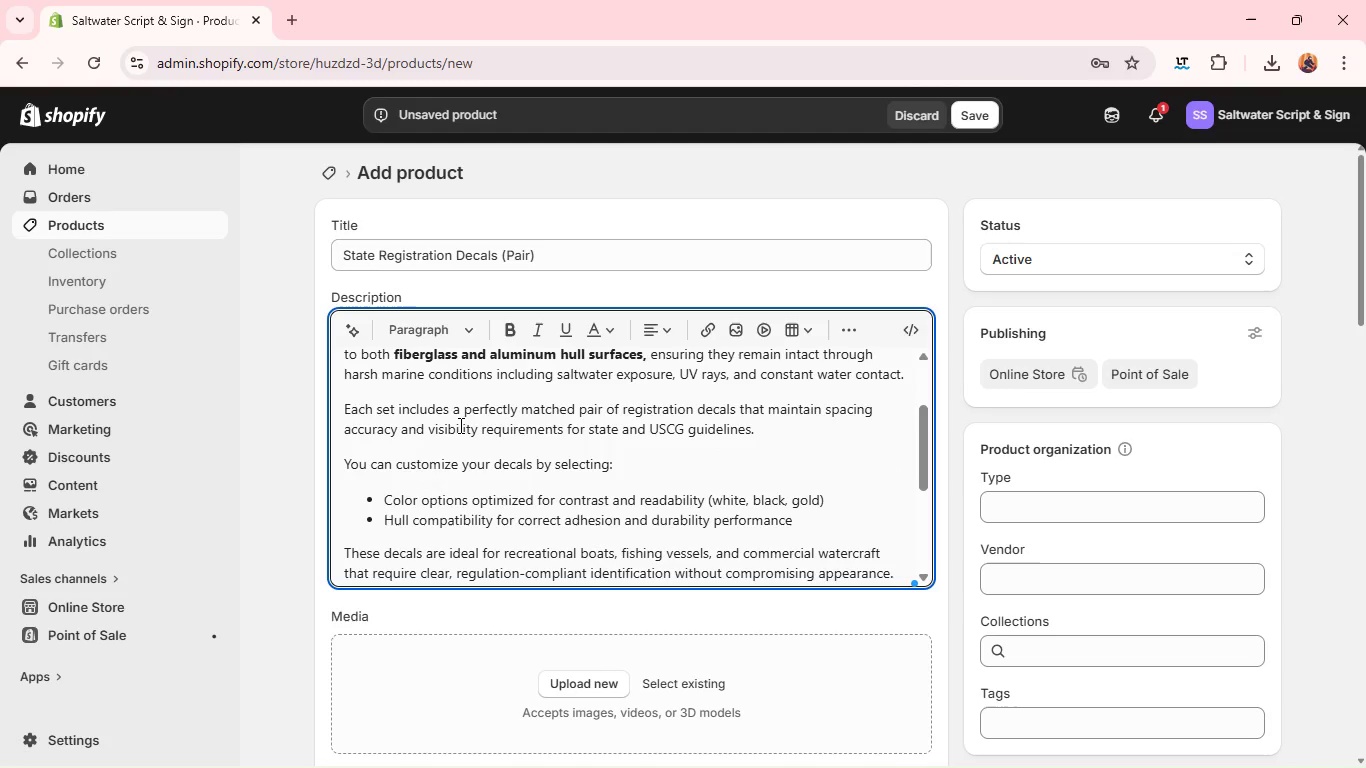 
scroll: coordinate [552, 430], scroll_direction: up, amount: 2.0
 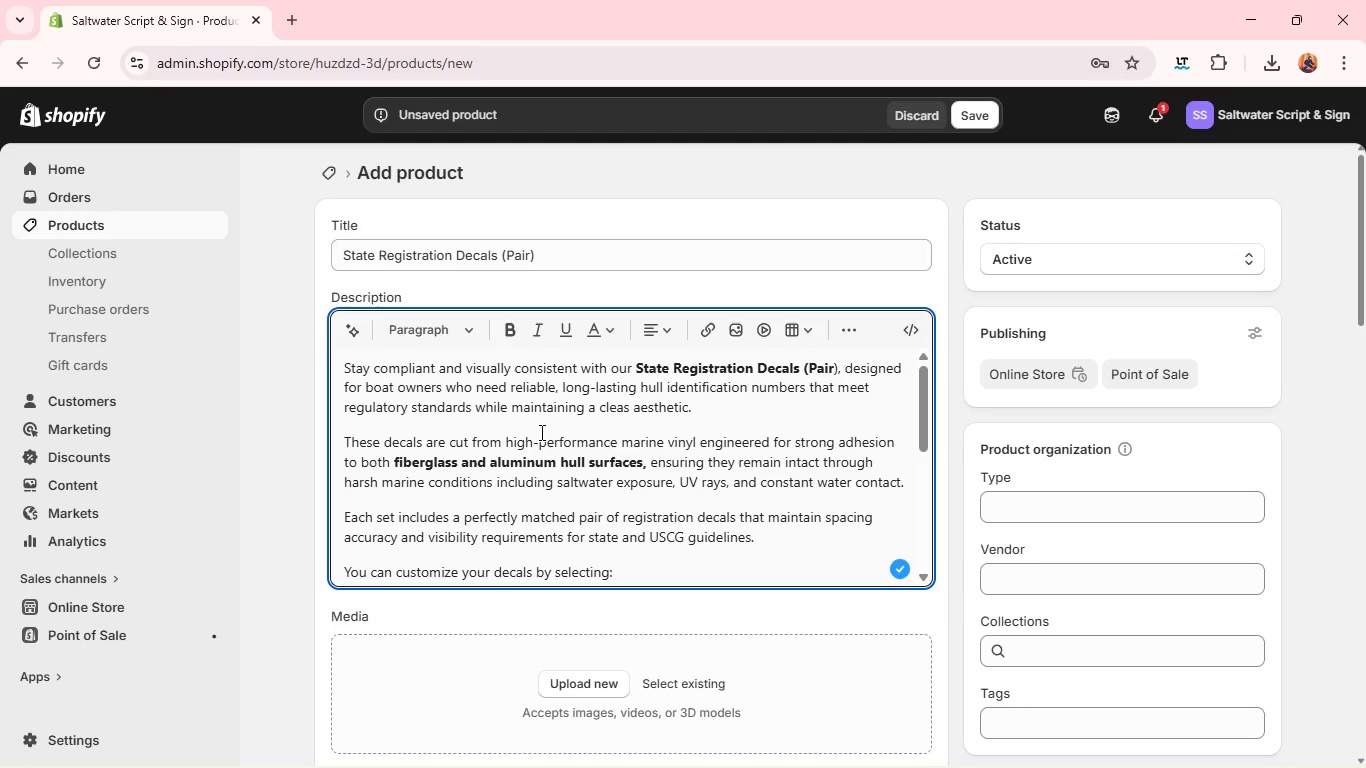 
scroll: coordinate [534, 428], scroll_direction: down, amount: 8.0
 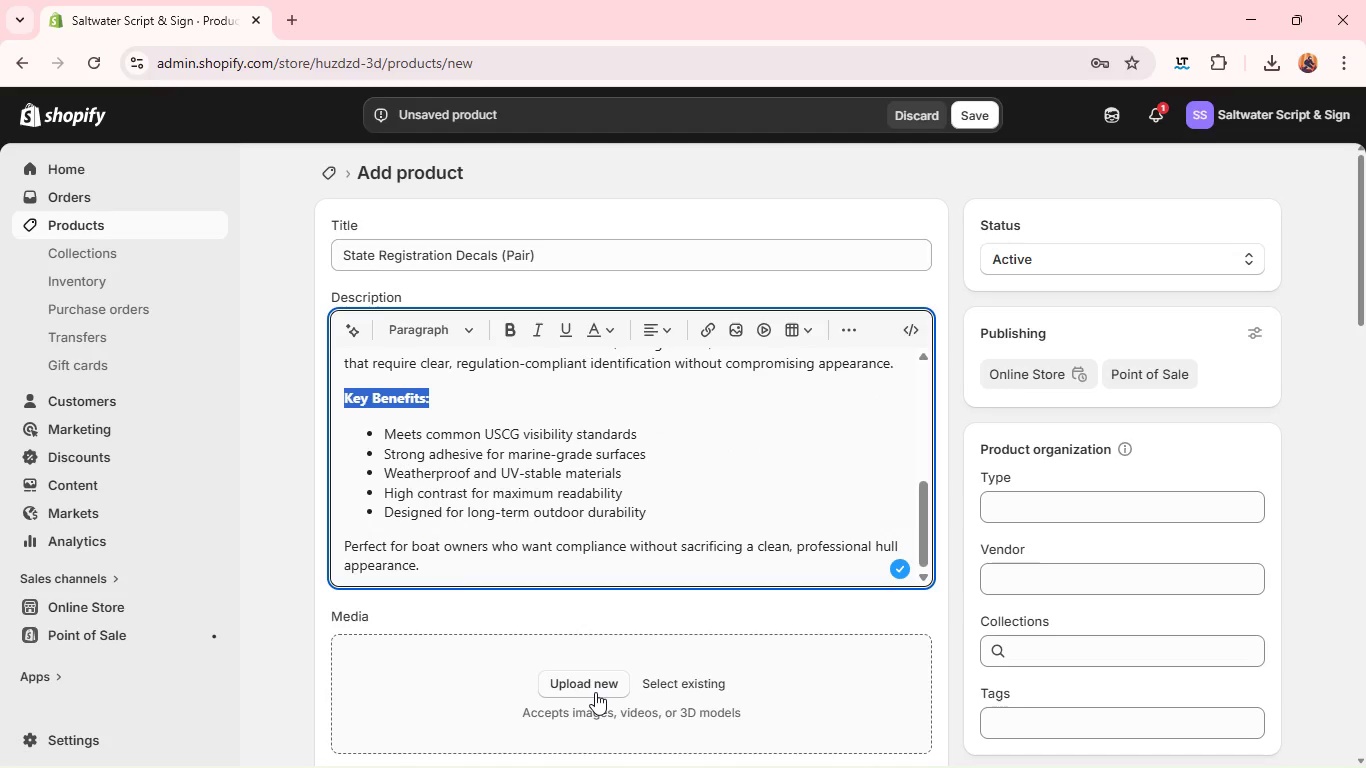 
left_click([595, 691])
 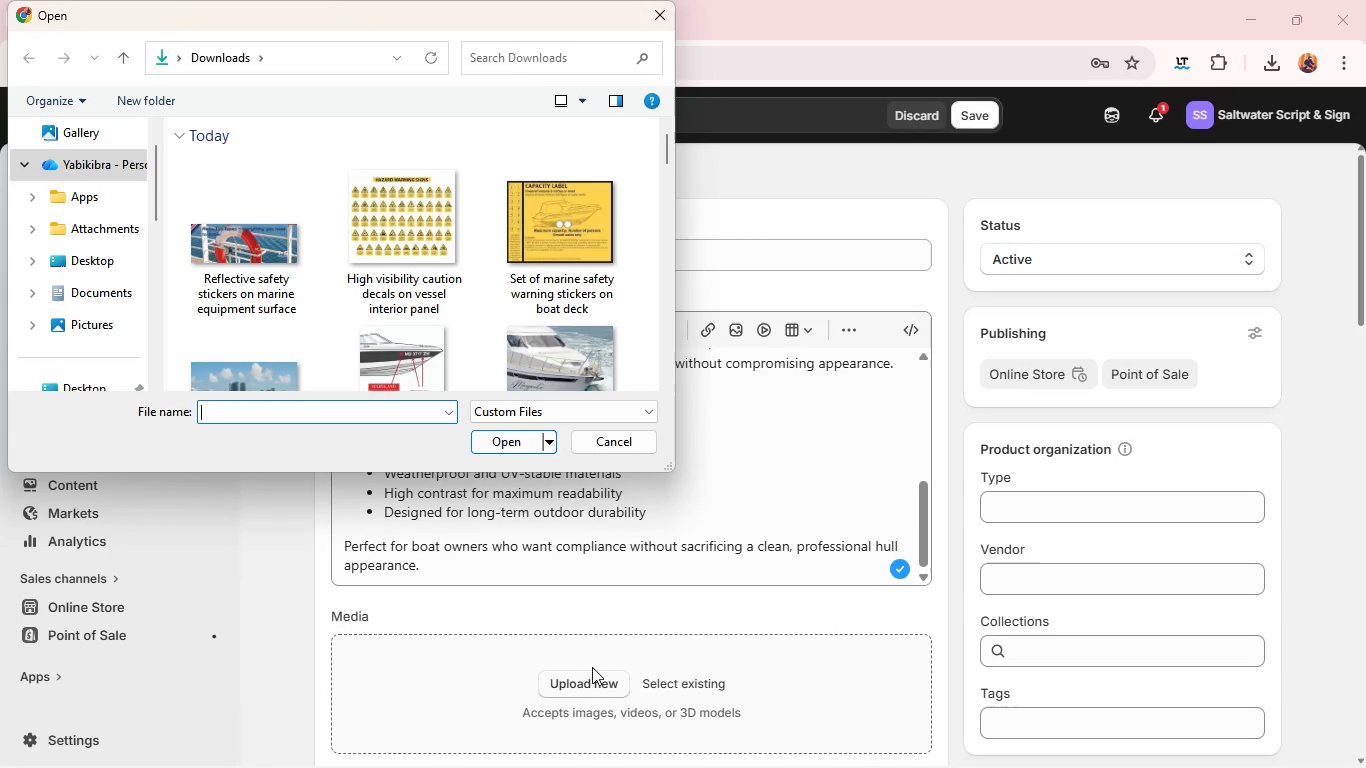 
wait(8.3)
 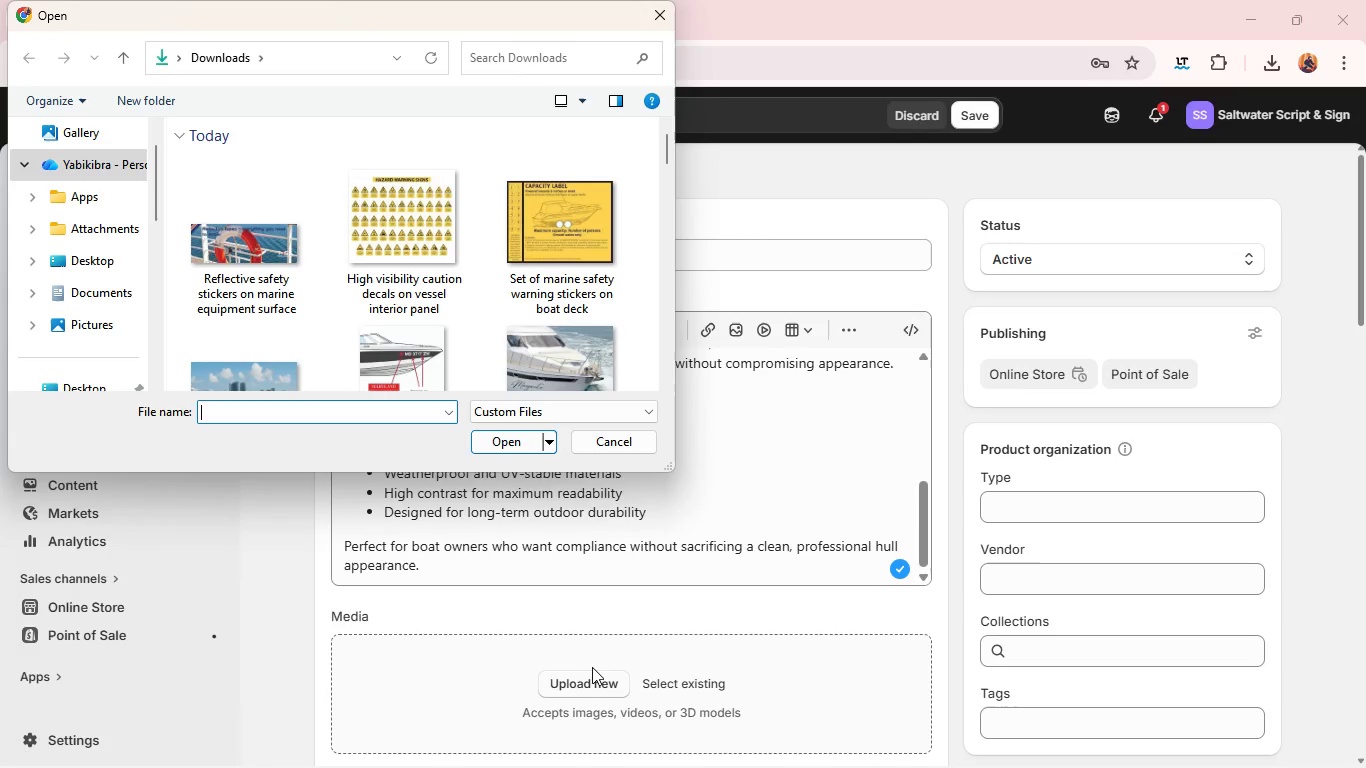 
scroll: coordinate [442, 308], scroll_direction: down, amount: 5.0
 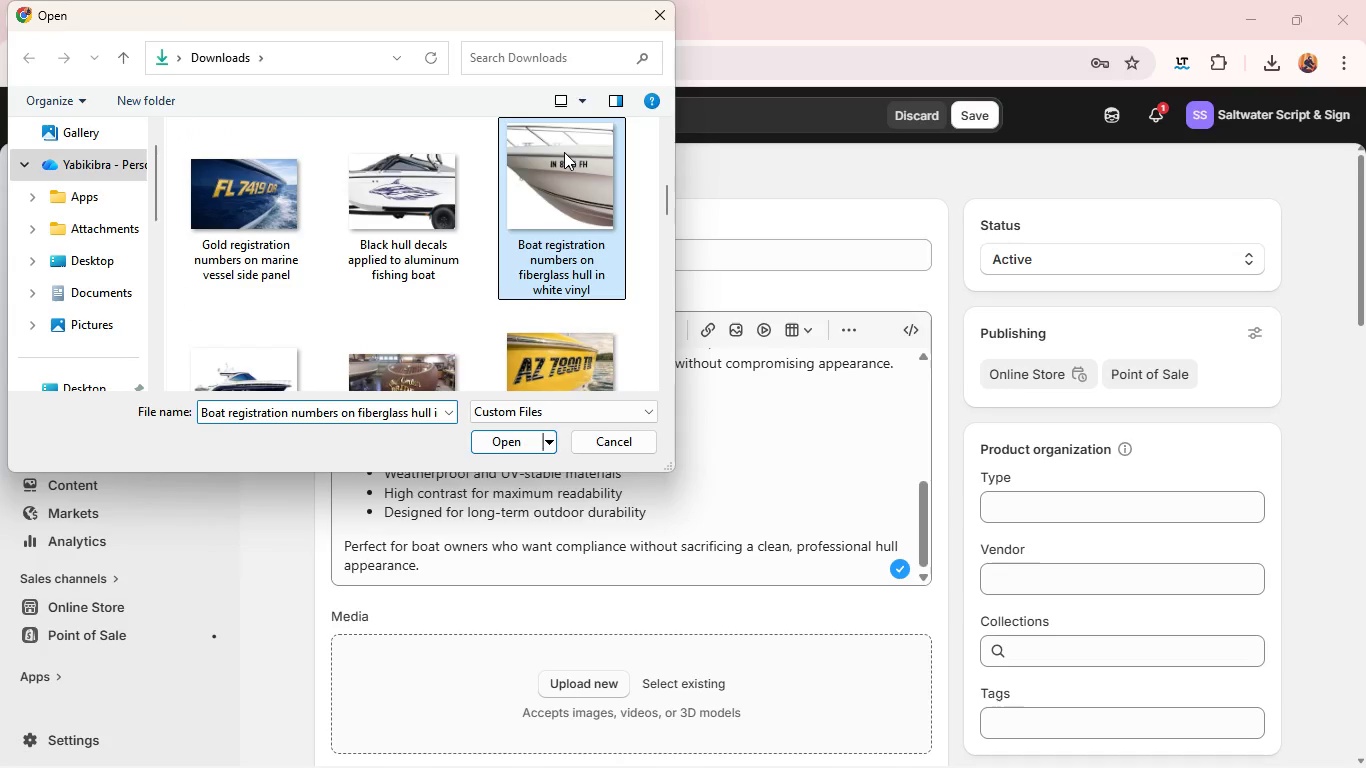 
hold_key(key=ControlLeft, duration=1.64)
left_click([462, 198])
 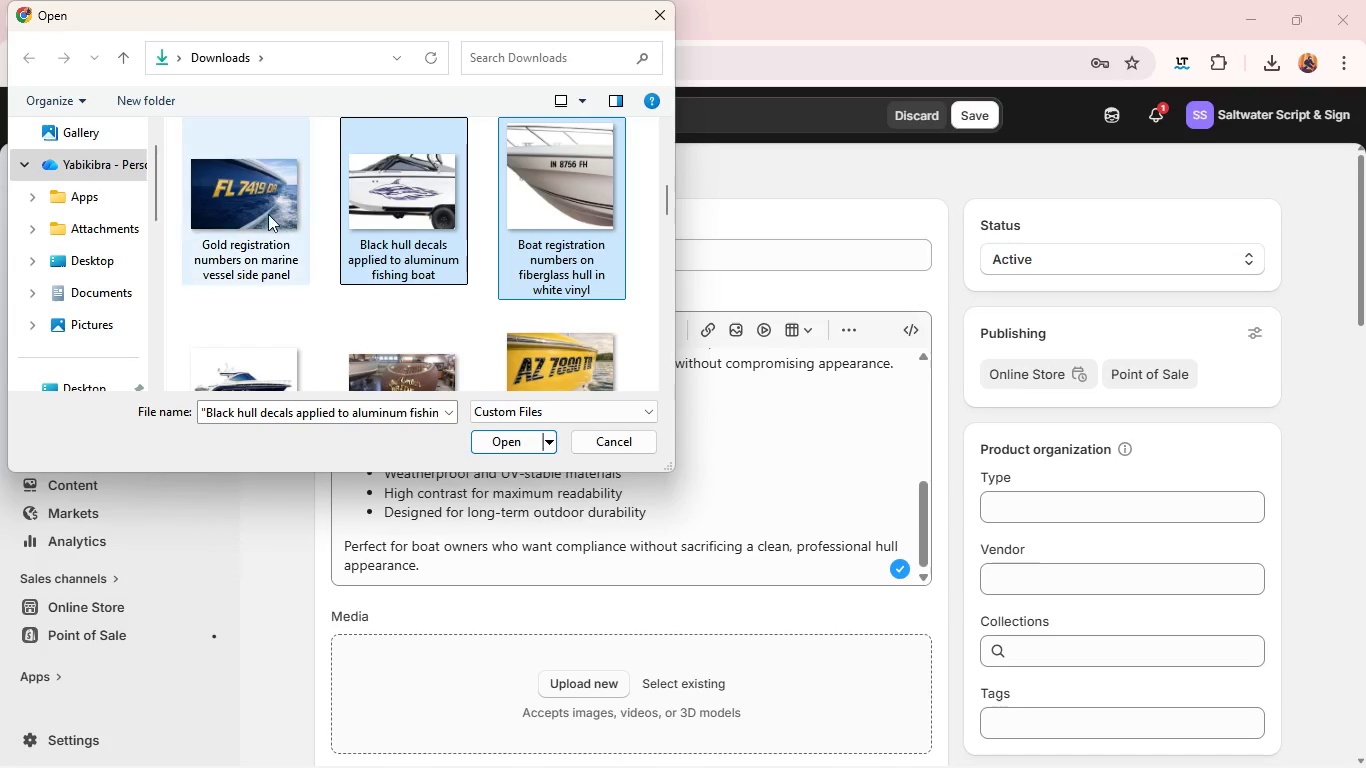 
left_click([268, 214])
 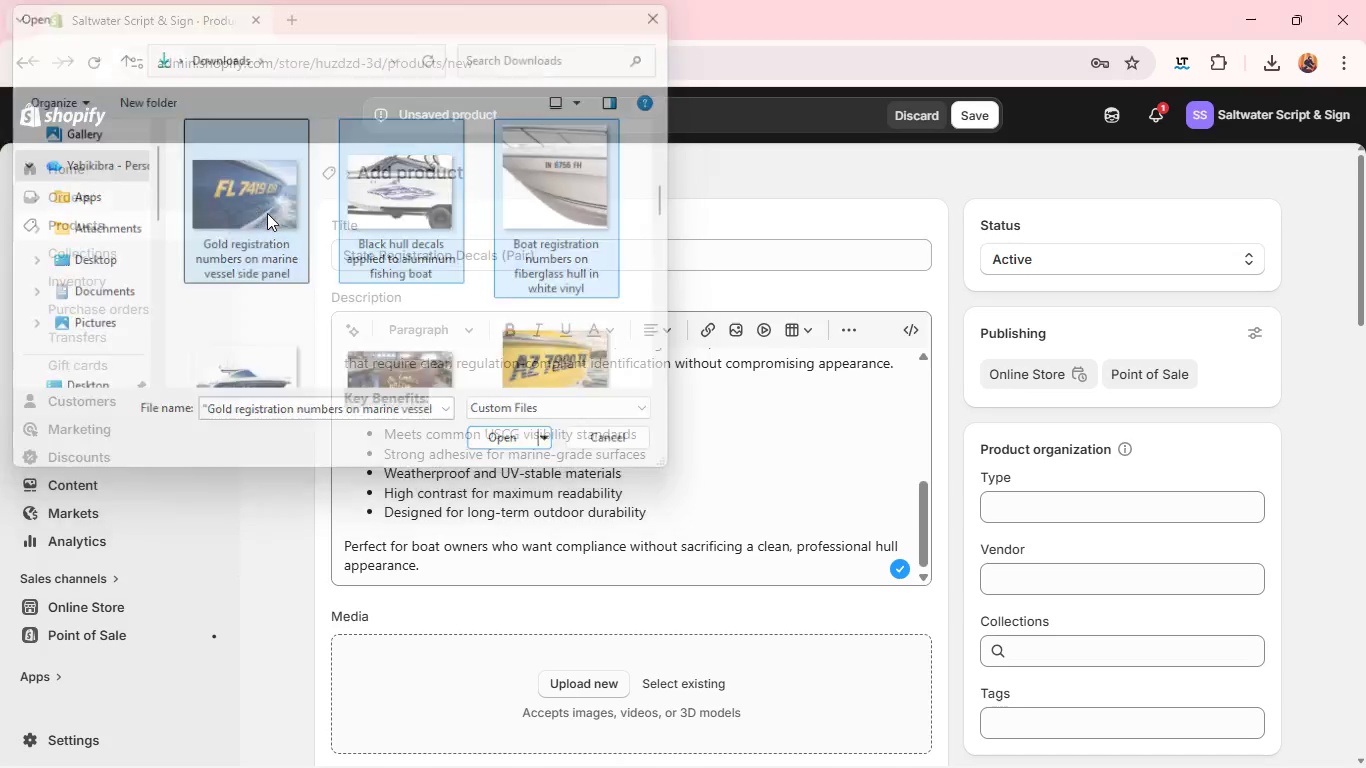 
key(Enter)
 